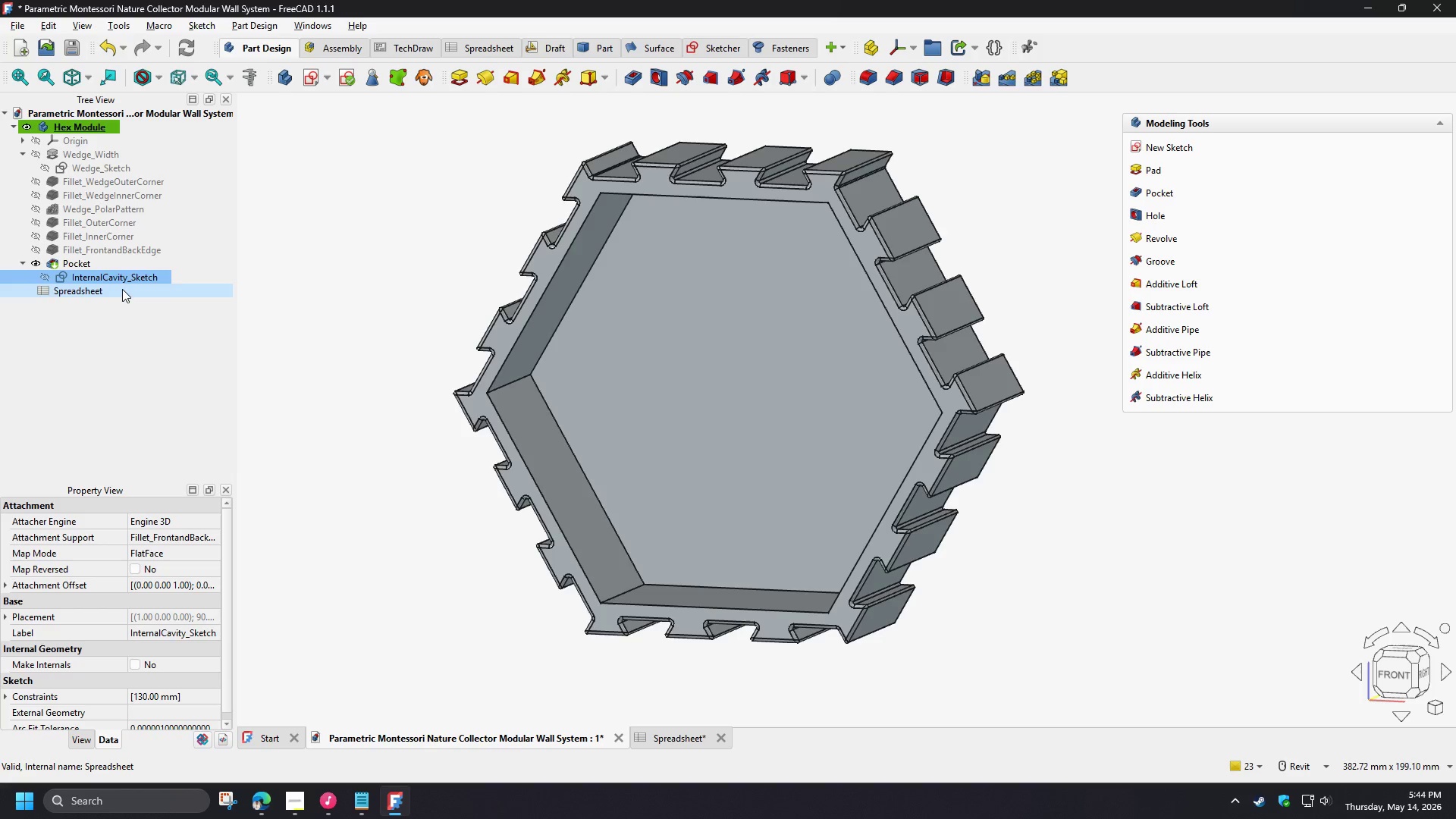 
key(F2)
 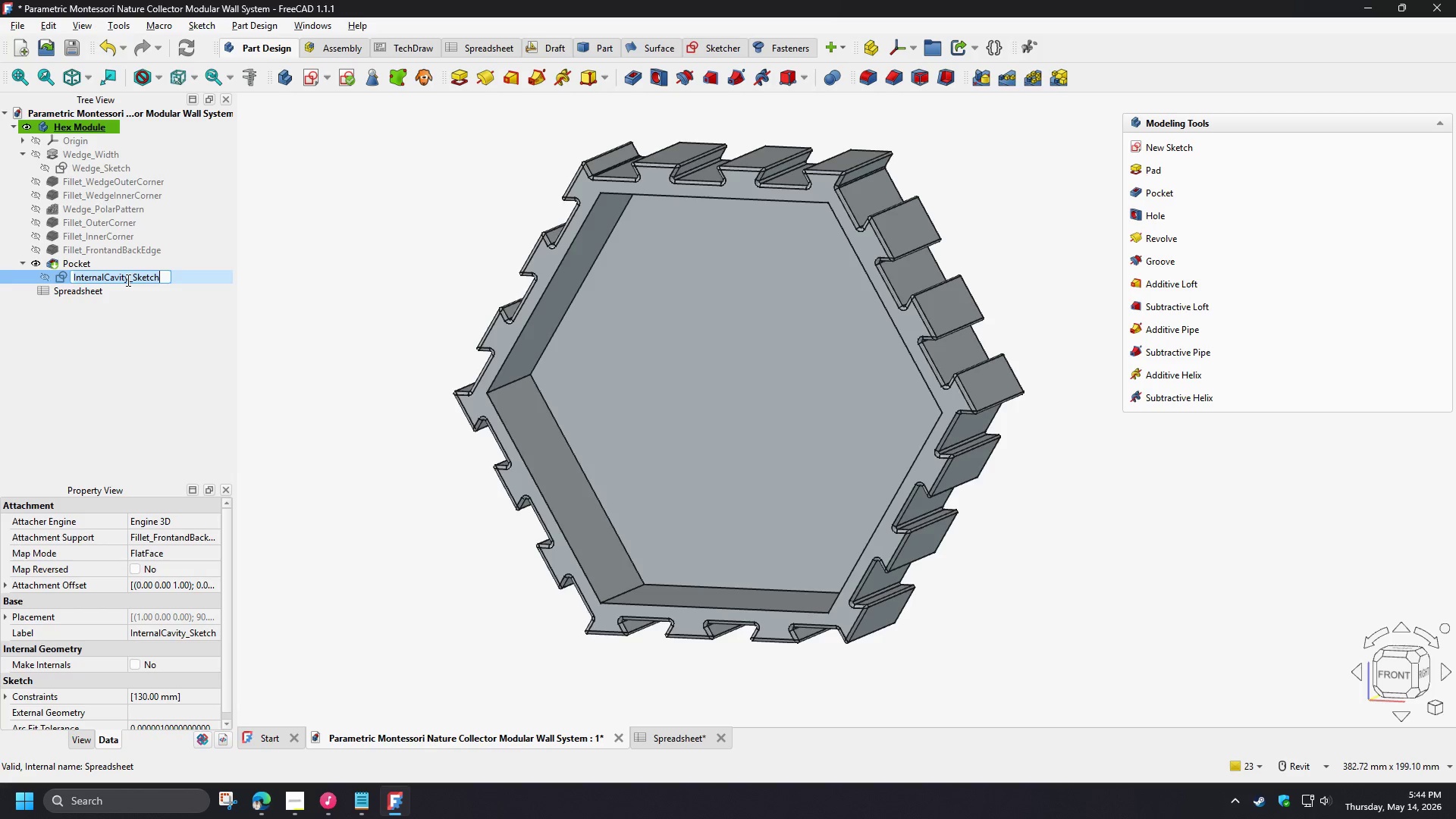 
left_click_drag(start_coordinate=[127, 280], to_coordinate=[39, 279])
 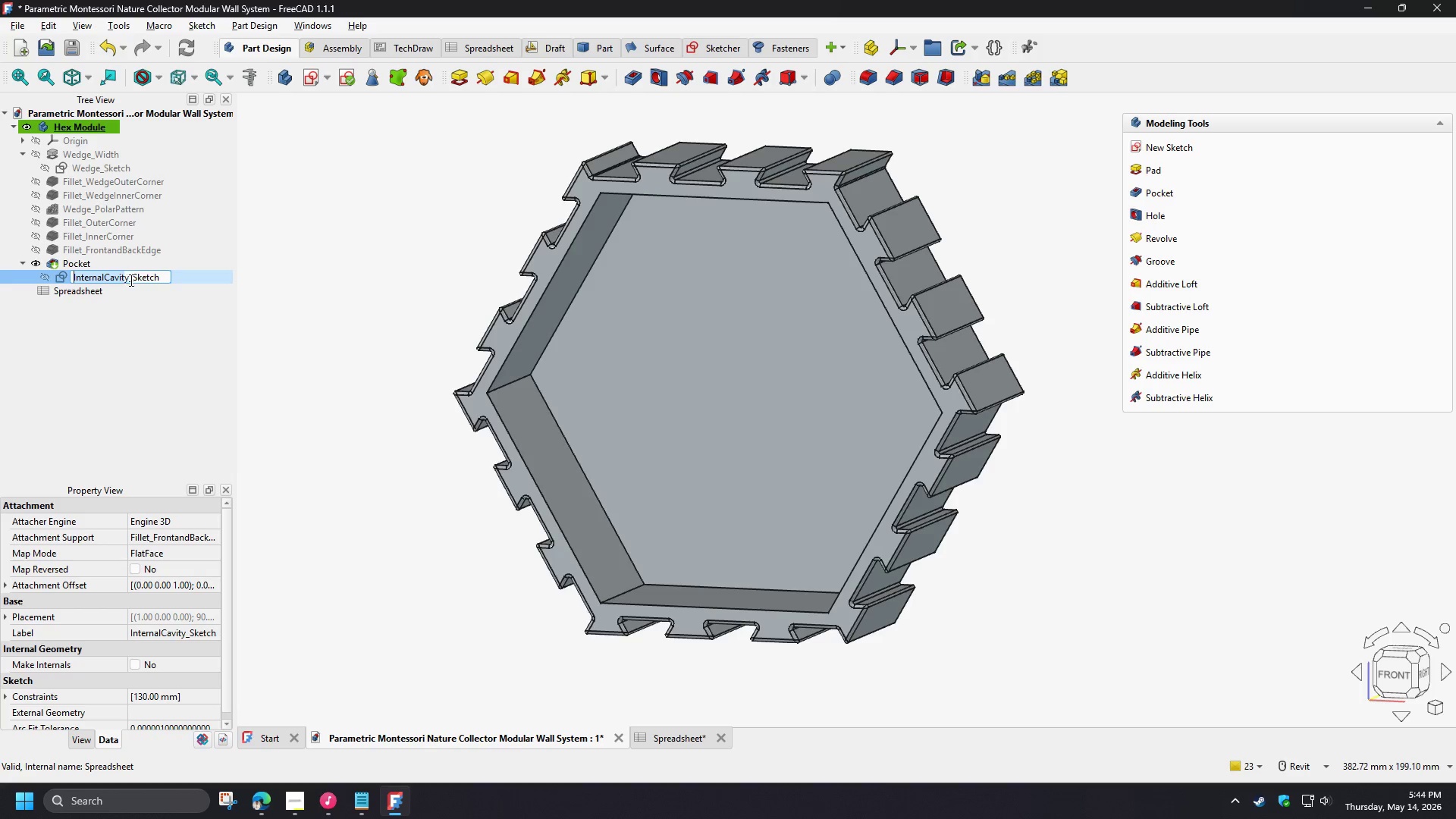 
left_click_drag(start_coordinate=[127, 280], to_coordinate=[64, 279])
 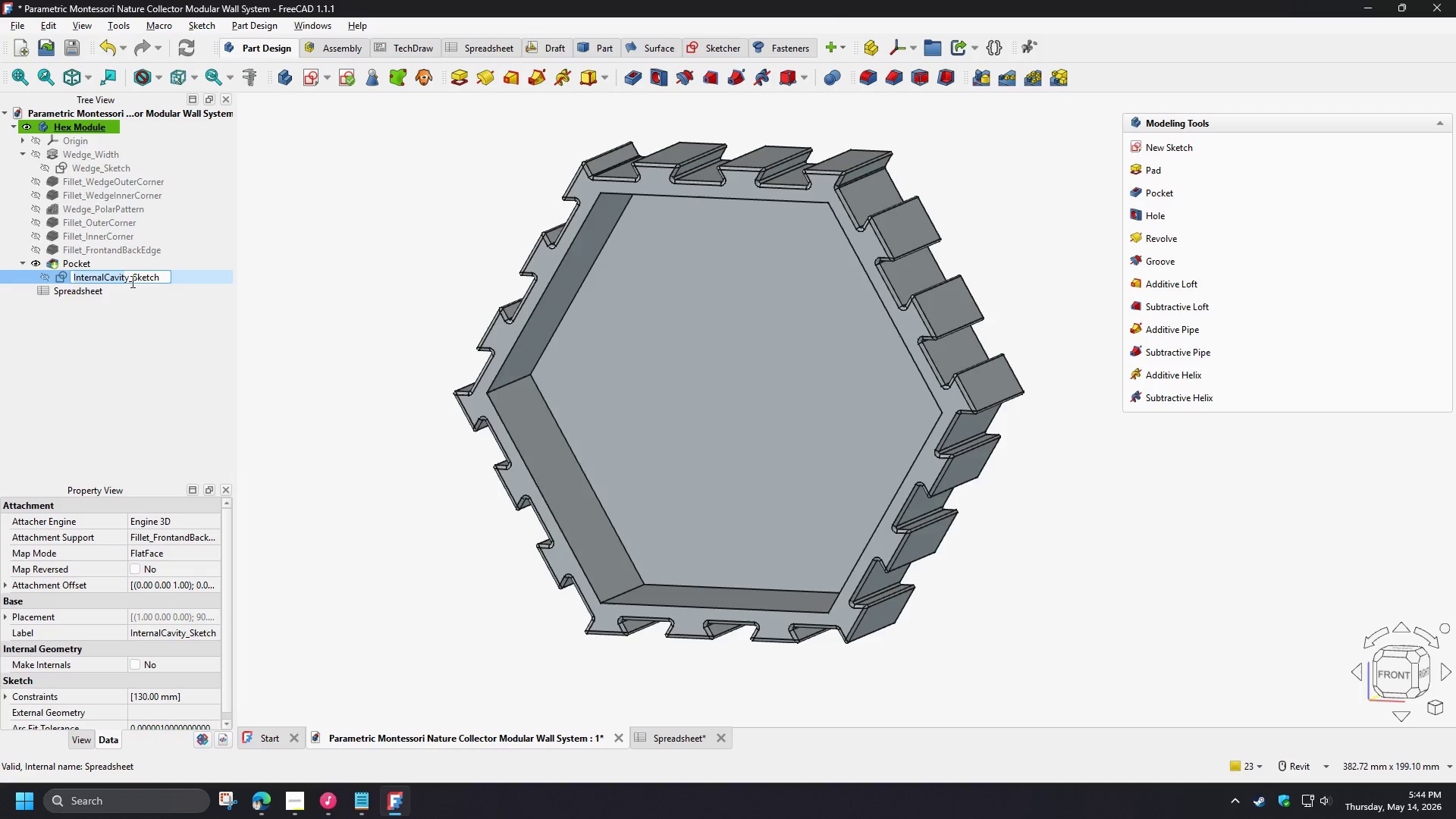 
left_click_drag(start_coordinate=[131, 281], to_coordinate=[56, 278])
 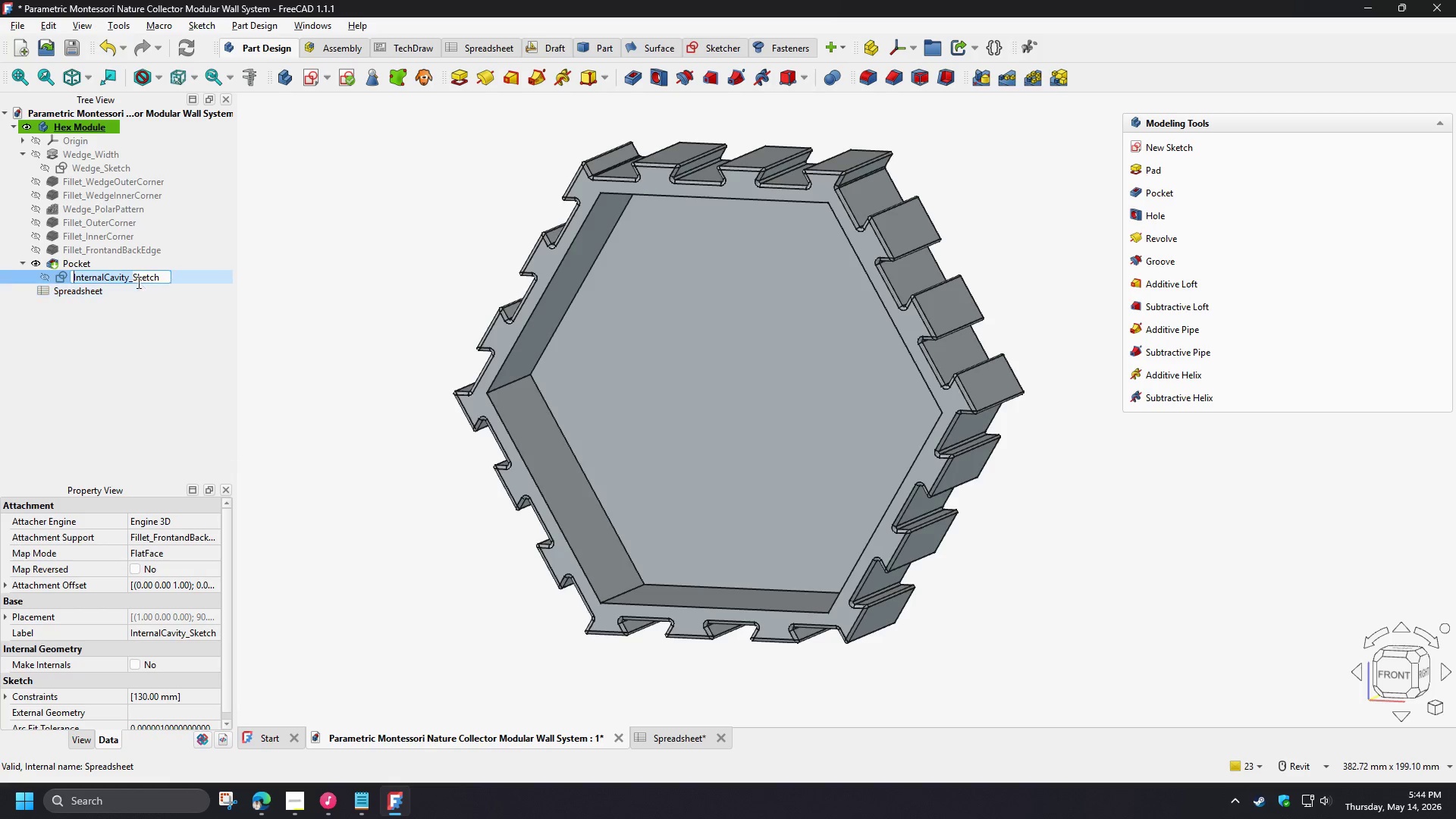 
left_click([133, 276])
 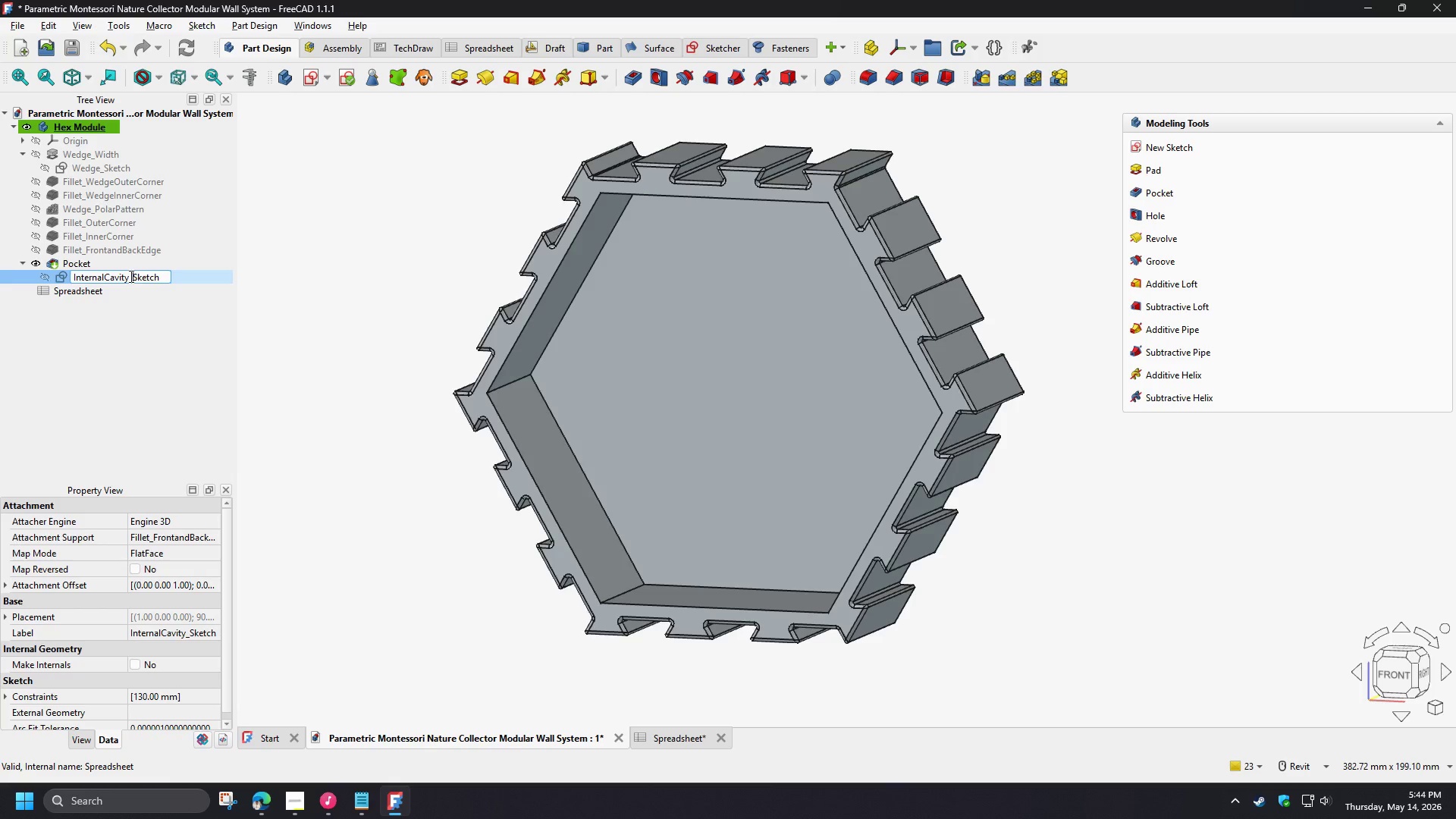 
left_click_drag(start_coordinate=[130, 276], to_coordinate=[50, 270])
 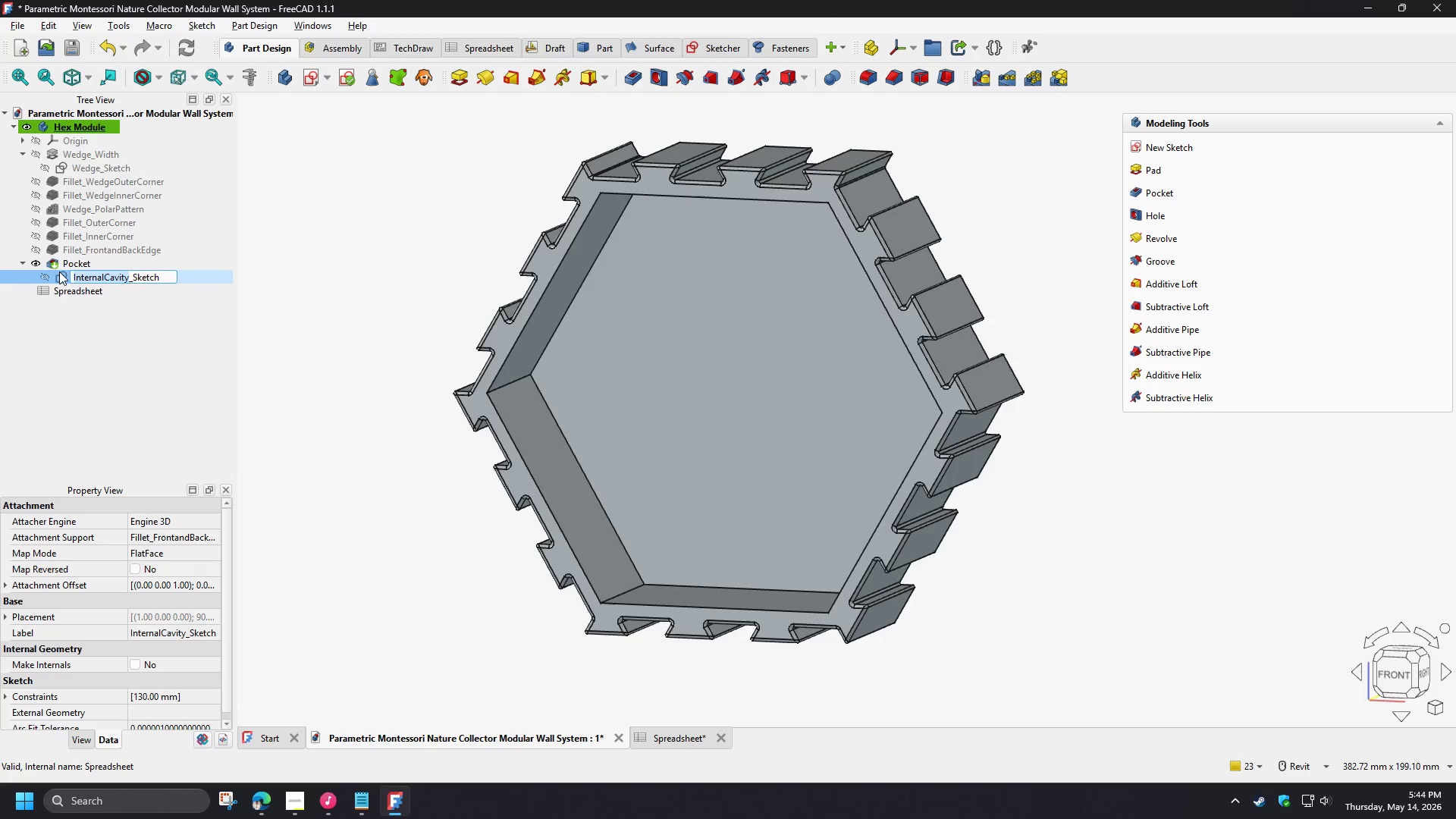 
key(Control+C)
 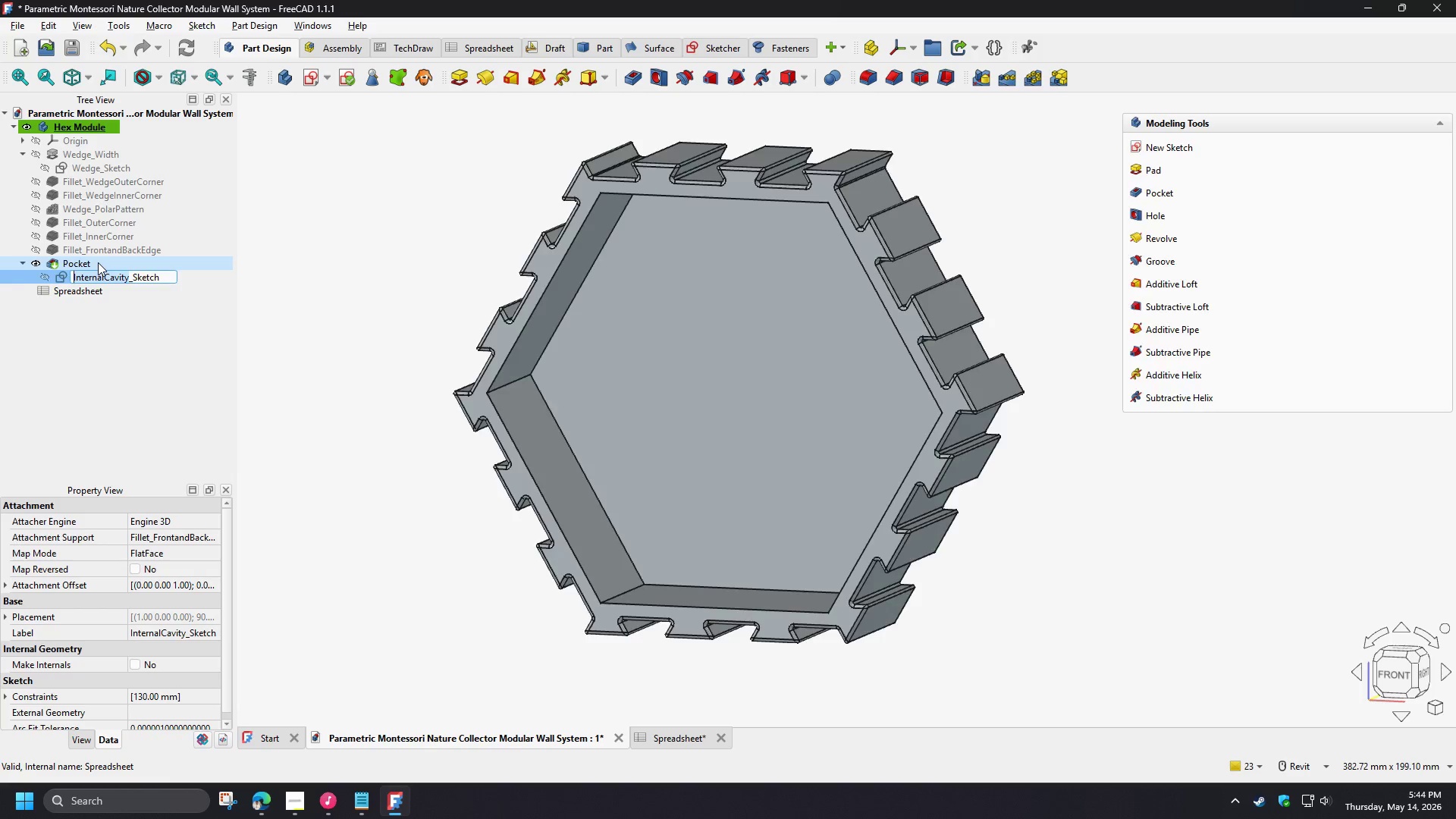 
left_click([98, 262])
 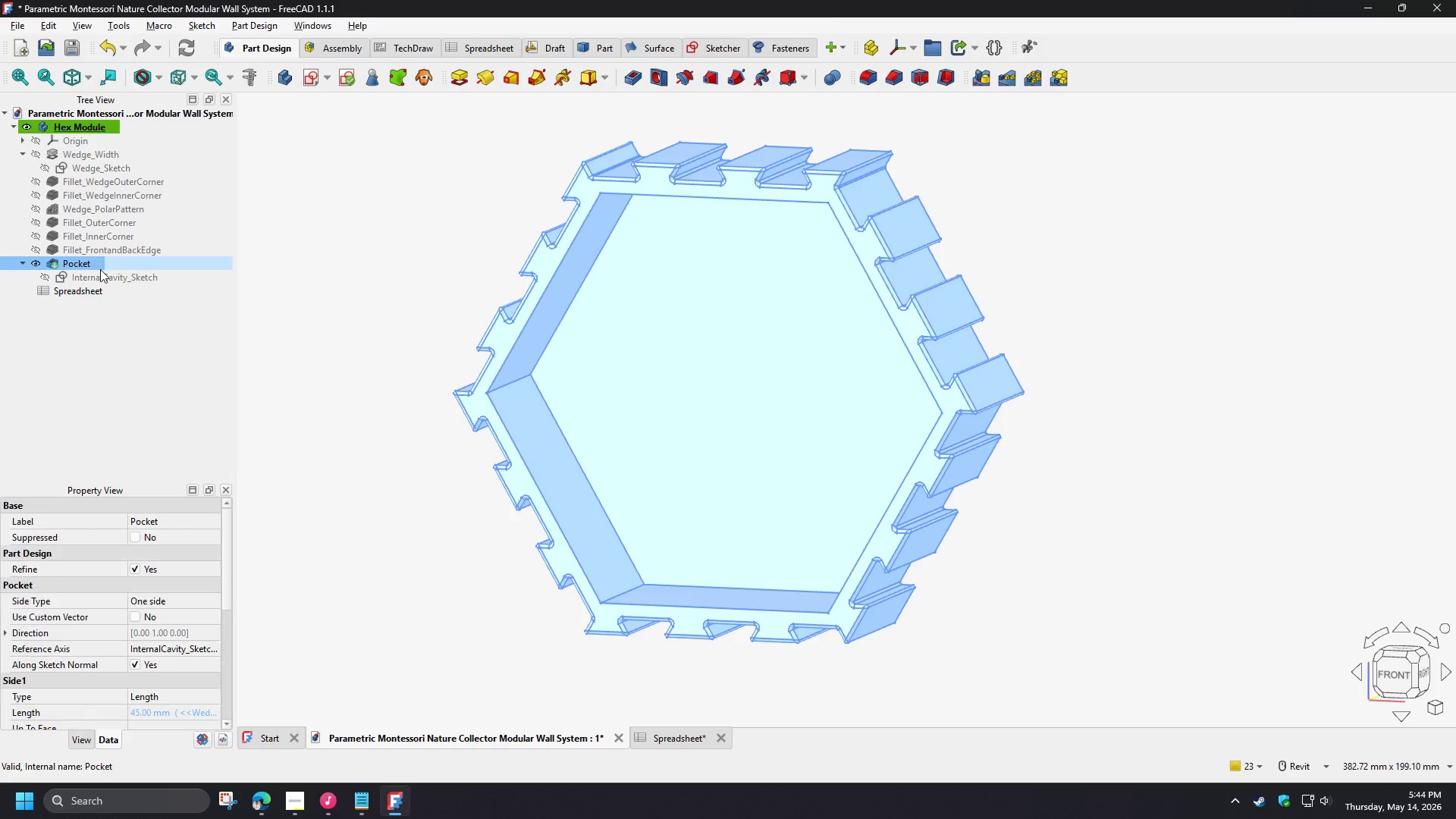 
key(F2)
 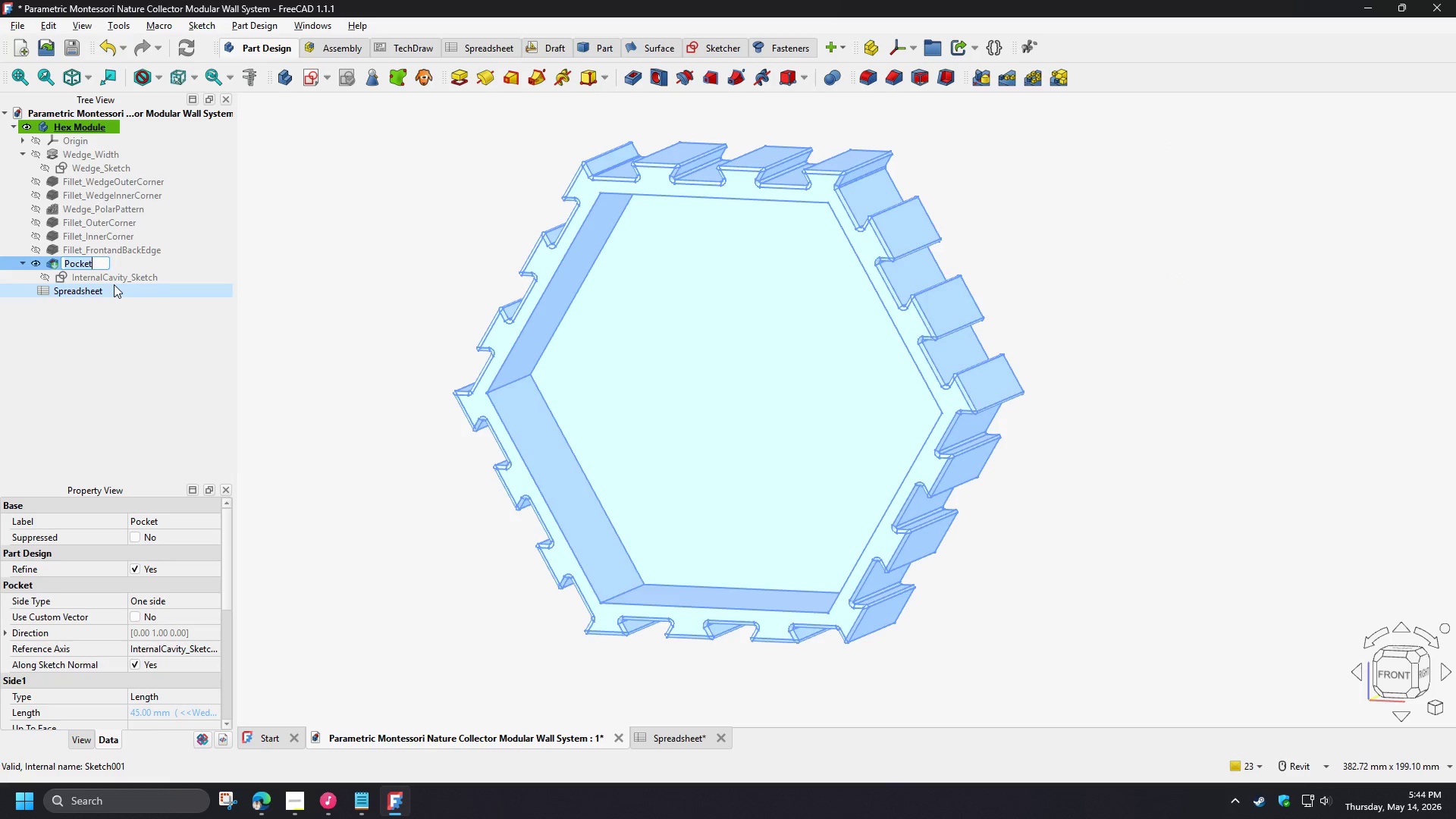 
key(Control+ControlLeft)
 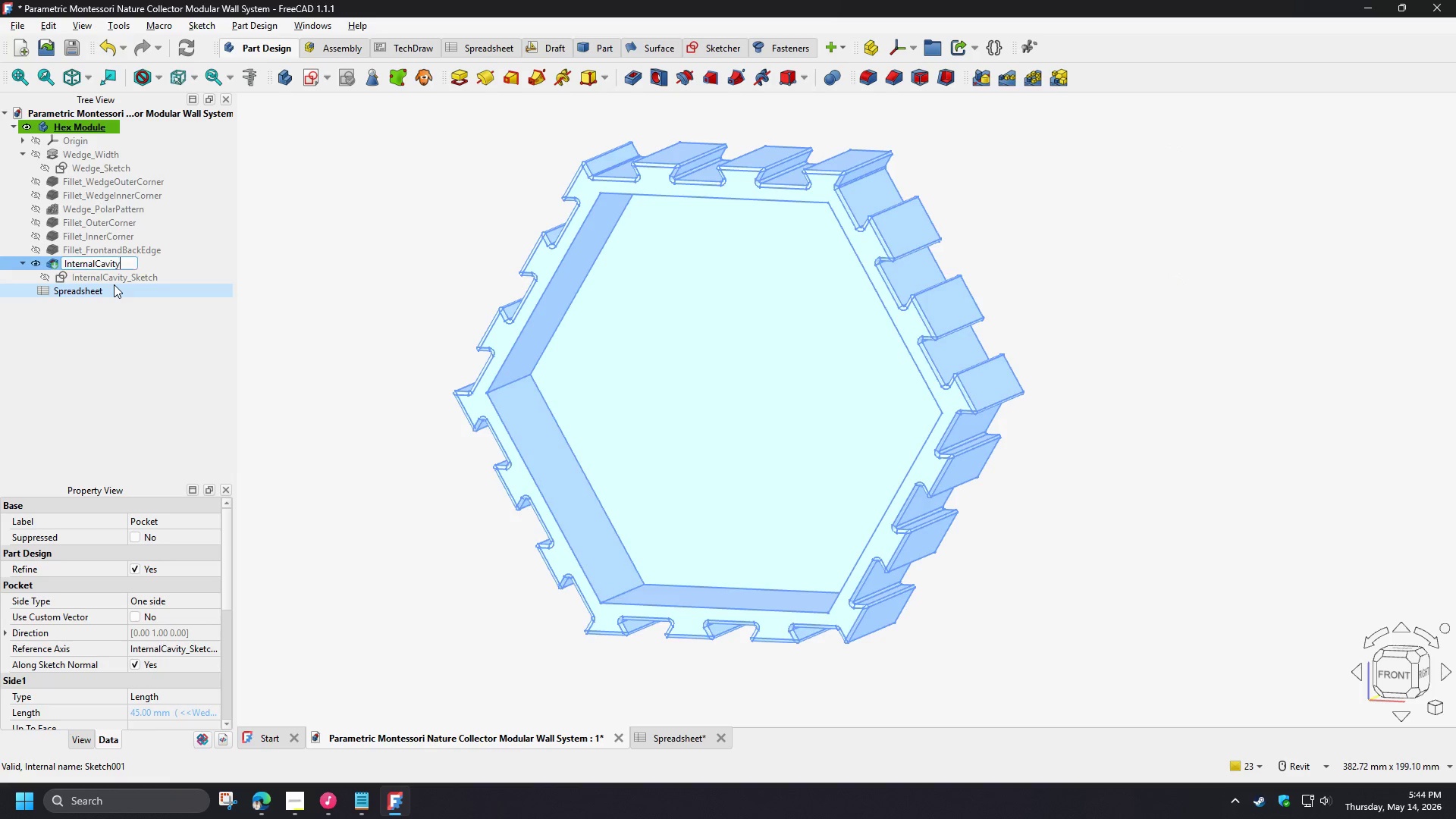 
key(Control+V)
 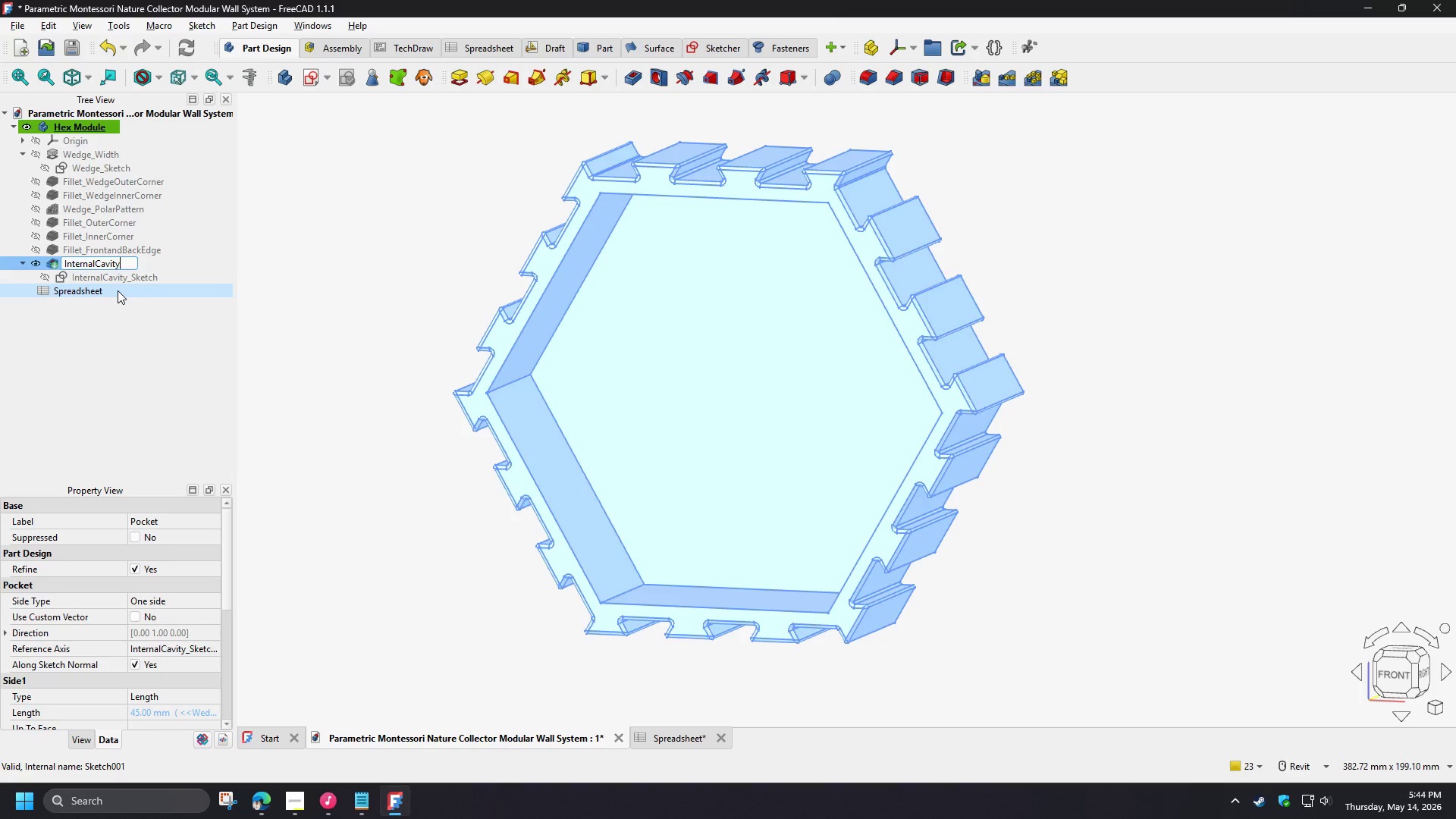 
type(_d)
key(Backspace)
type(Depth)
 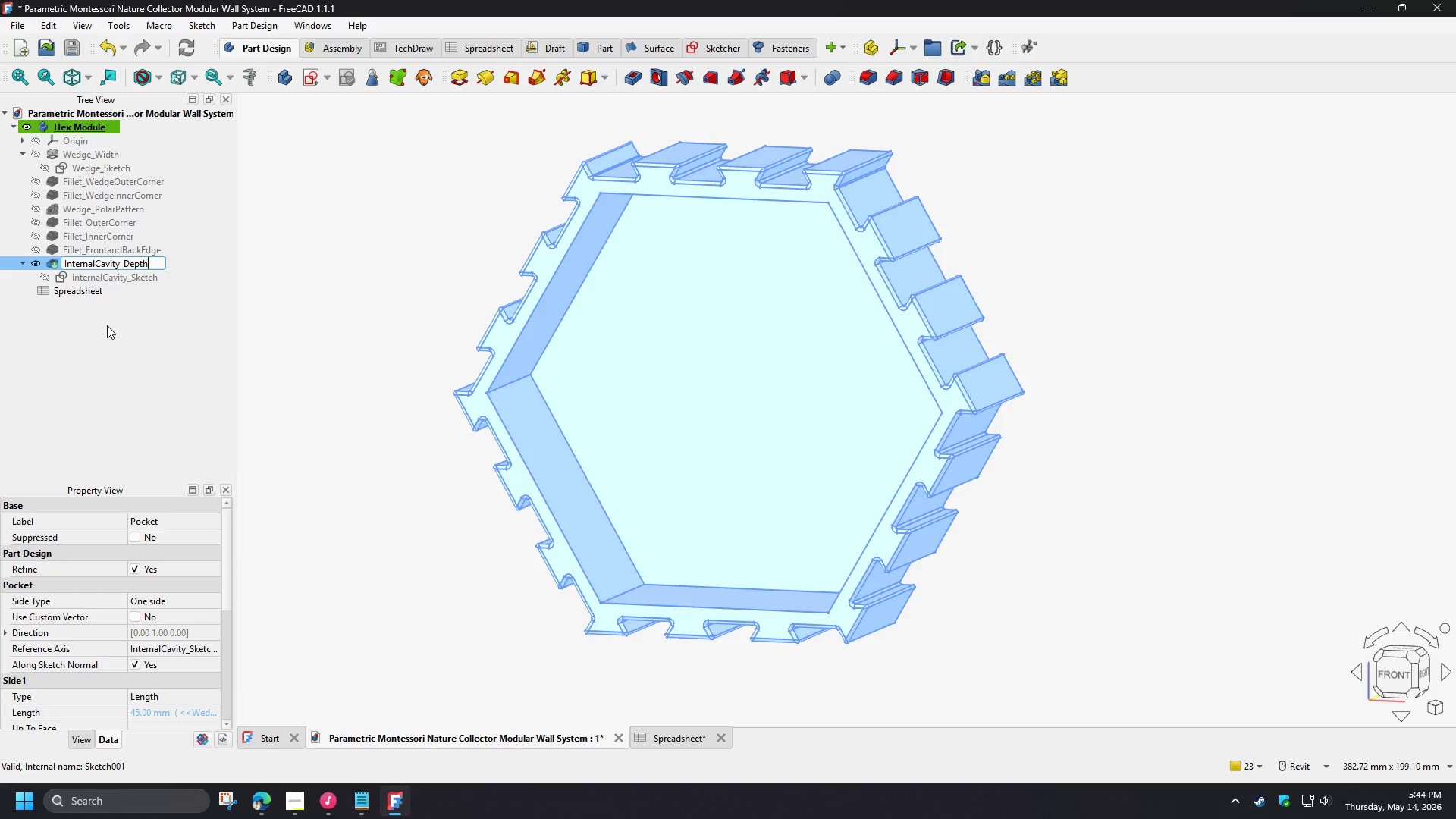 
left_click([107, 328])
 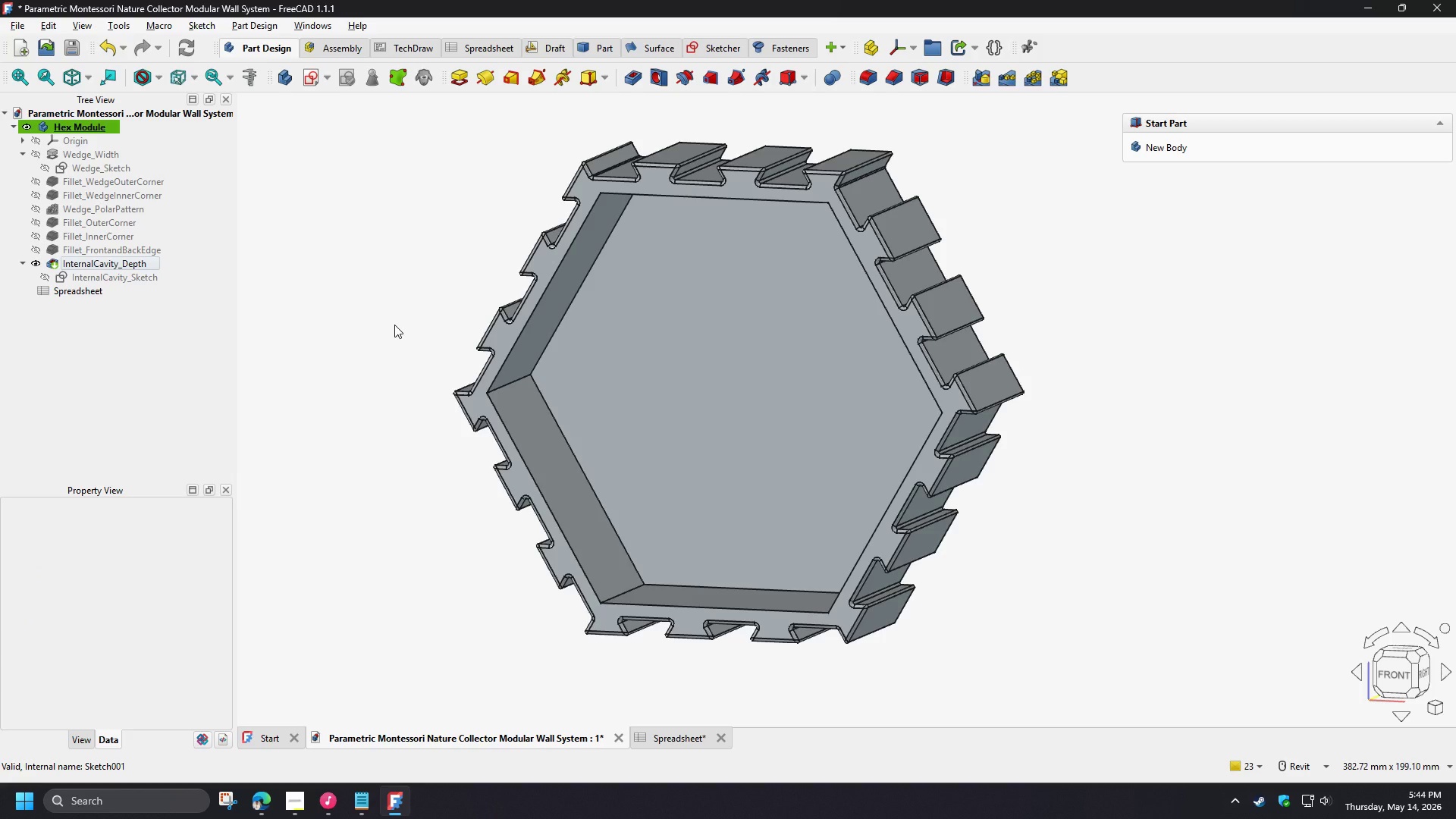 
left_click([394, 325])
 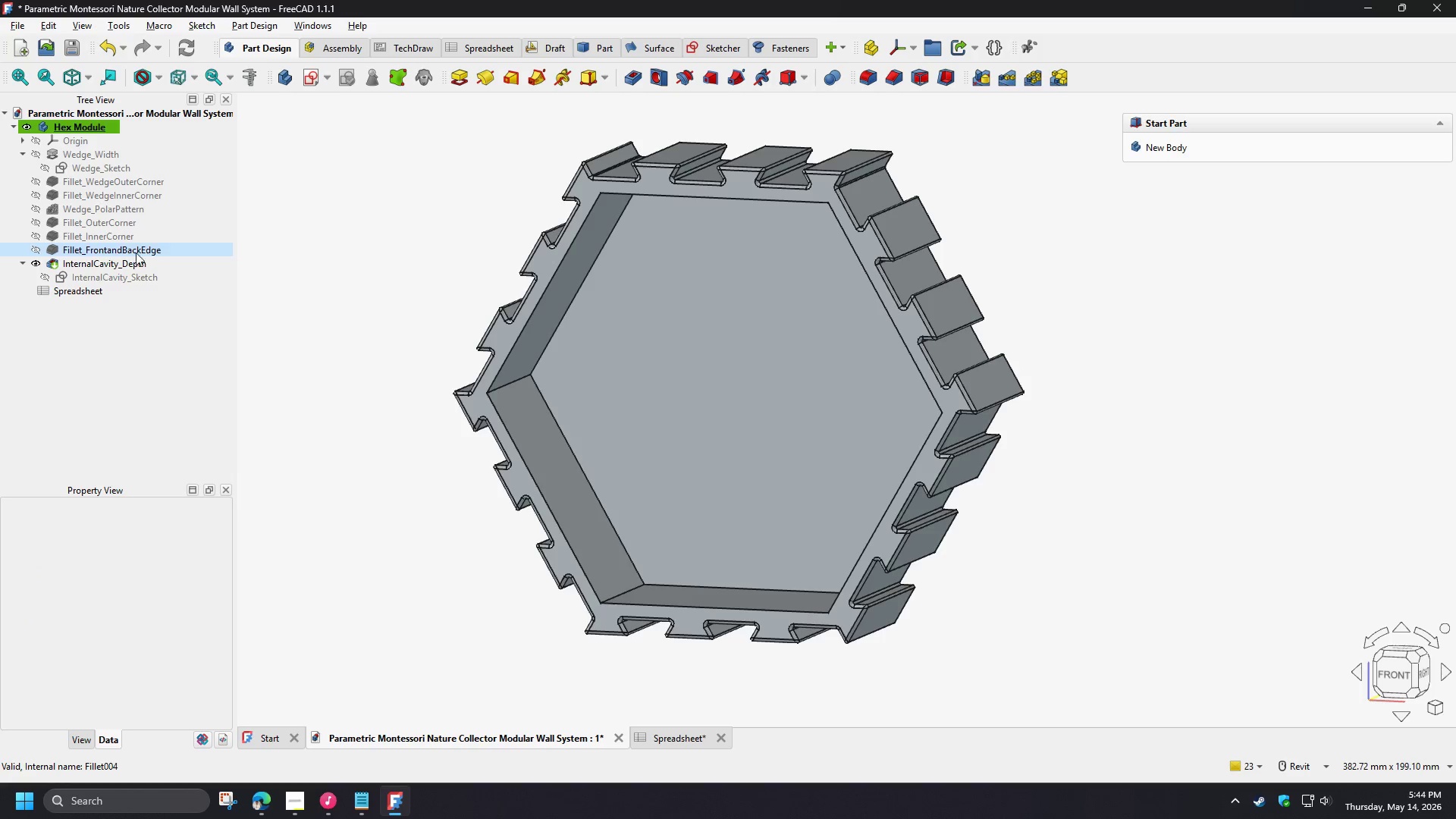 
left_click([134, 252])
 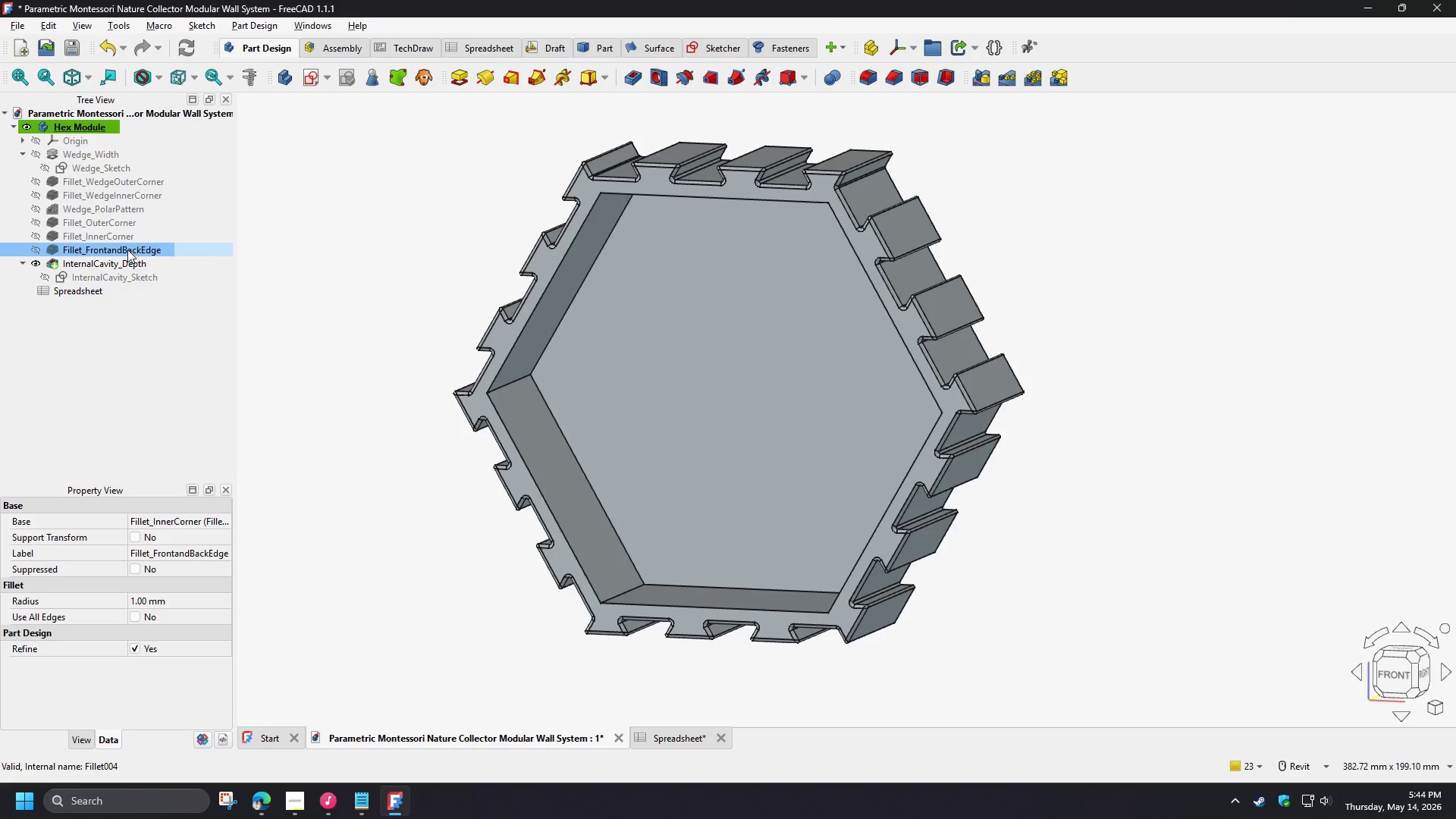 
right_click([127, 249])
 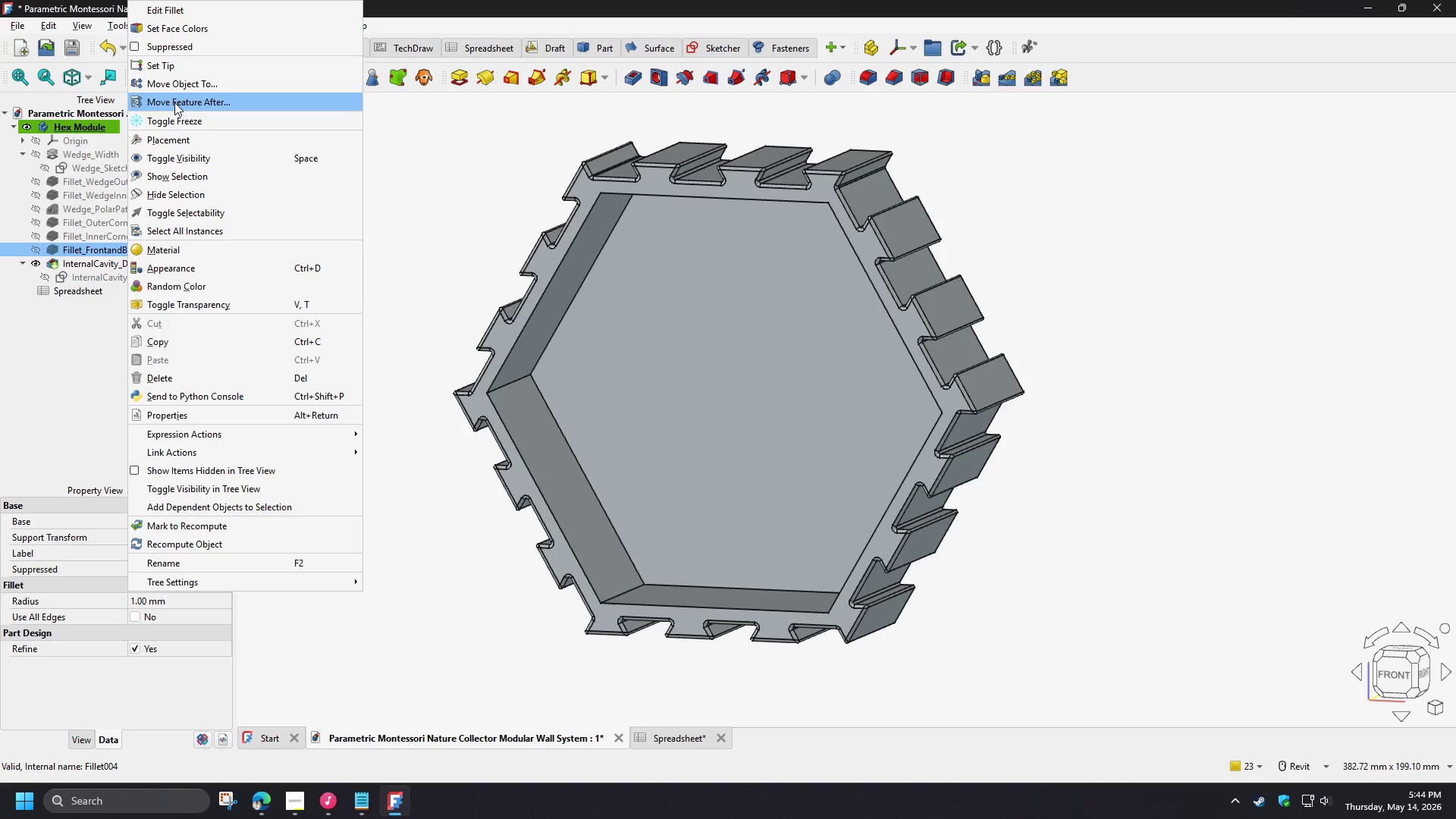 
left_click([174, 102])
 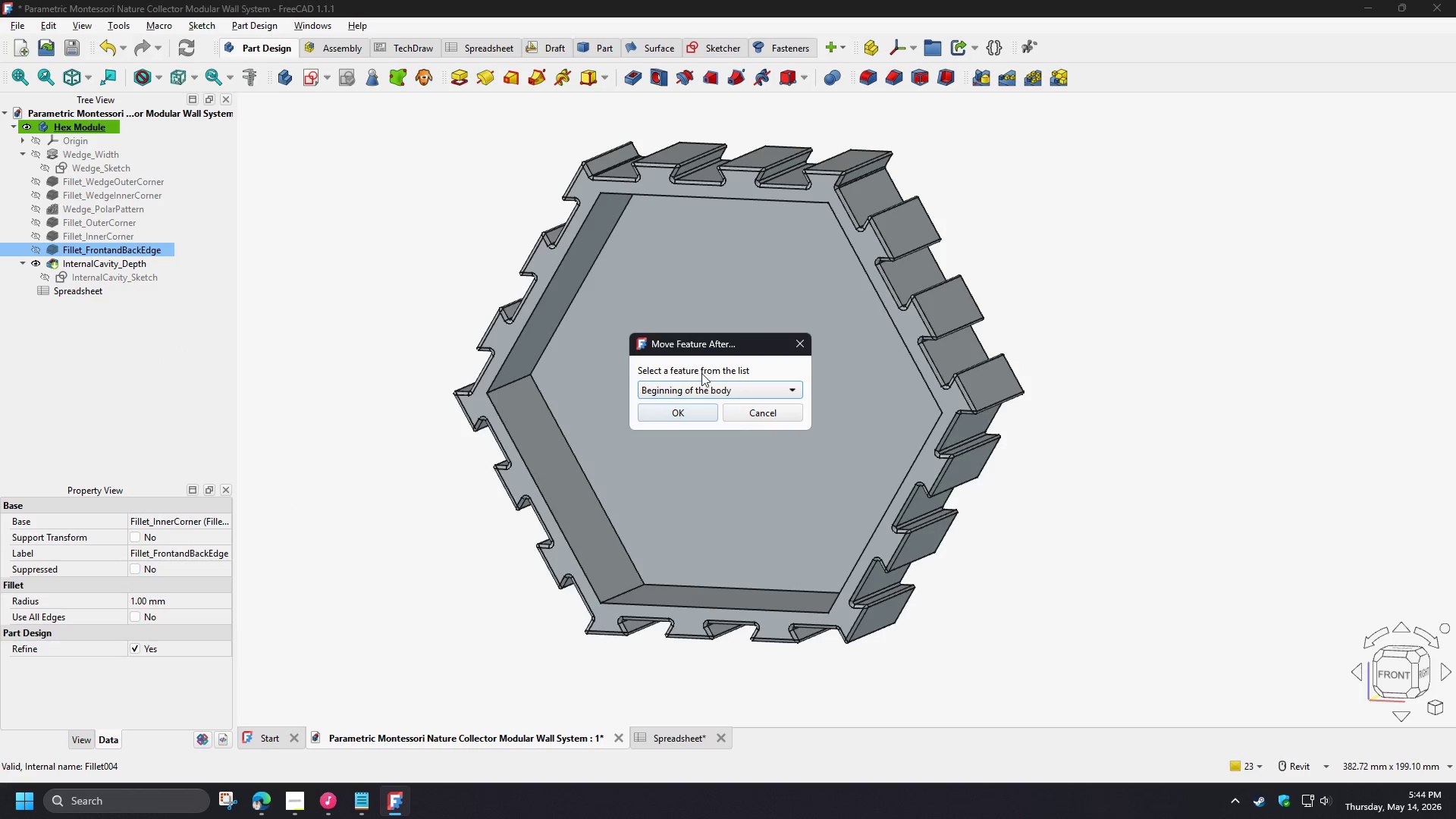 
left_click([708, 391])
 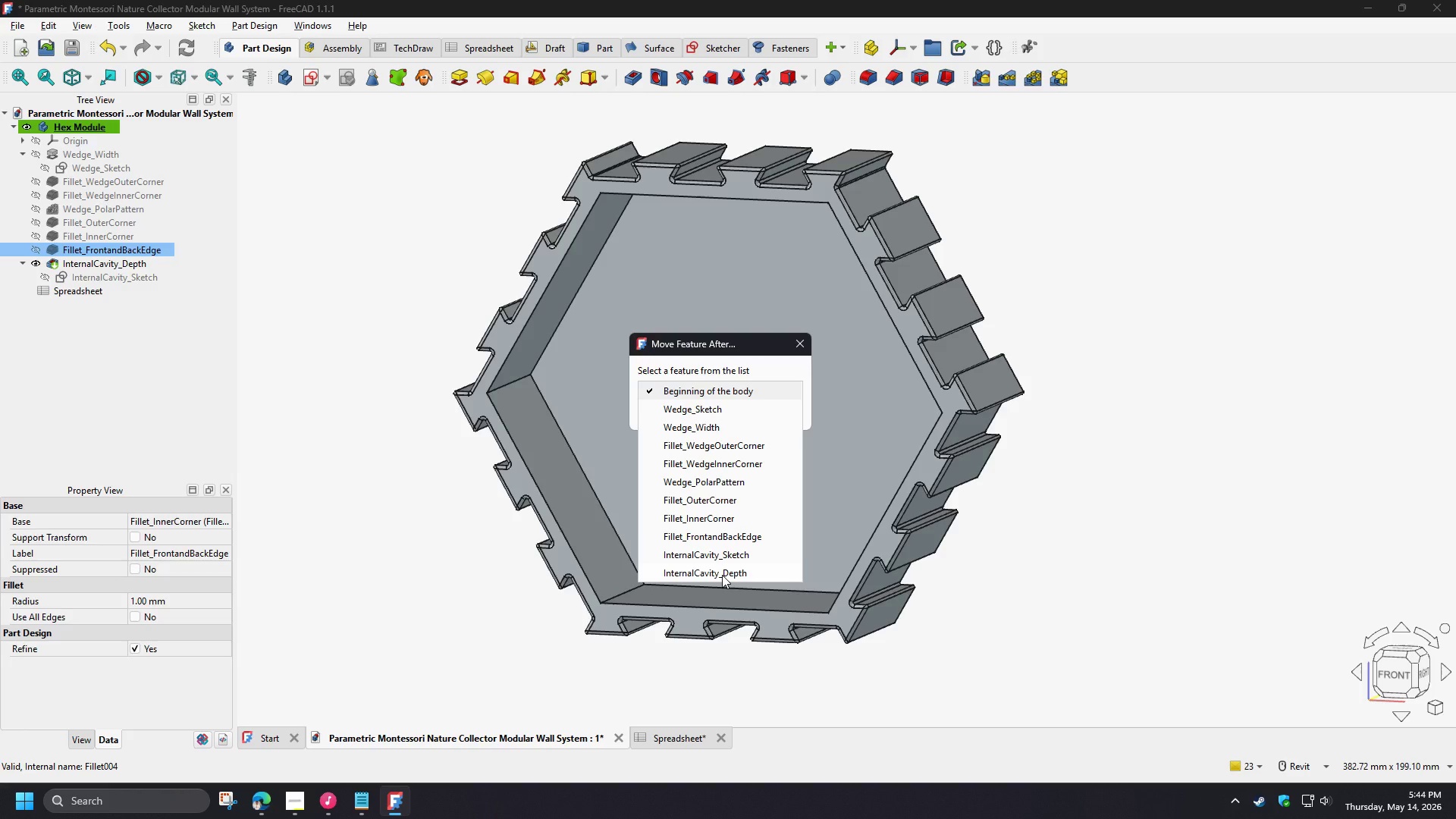 
left_click([722, 575])
 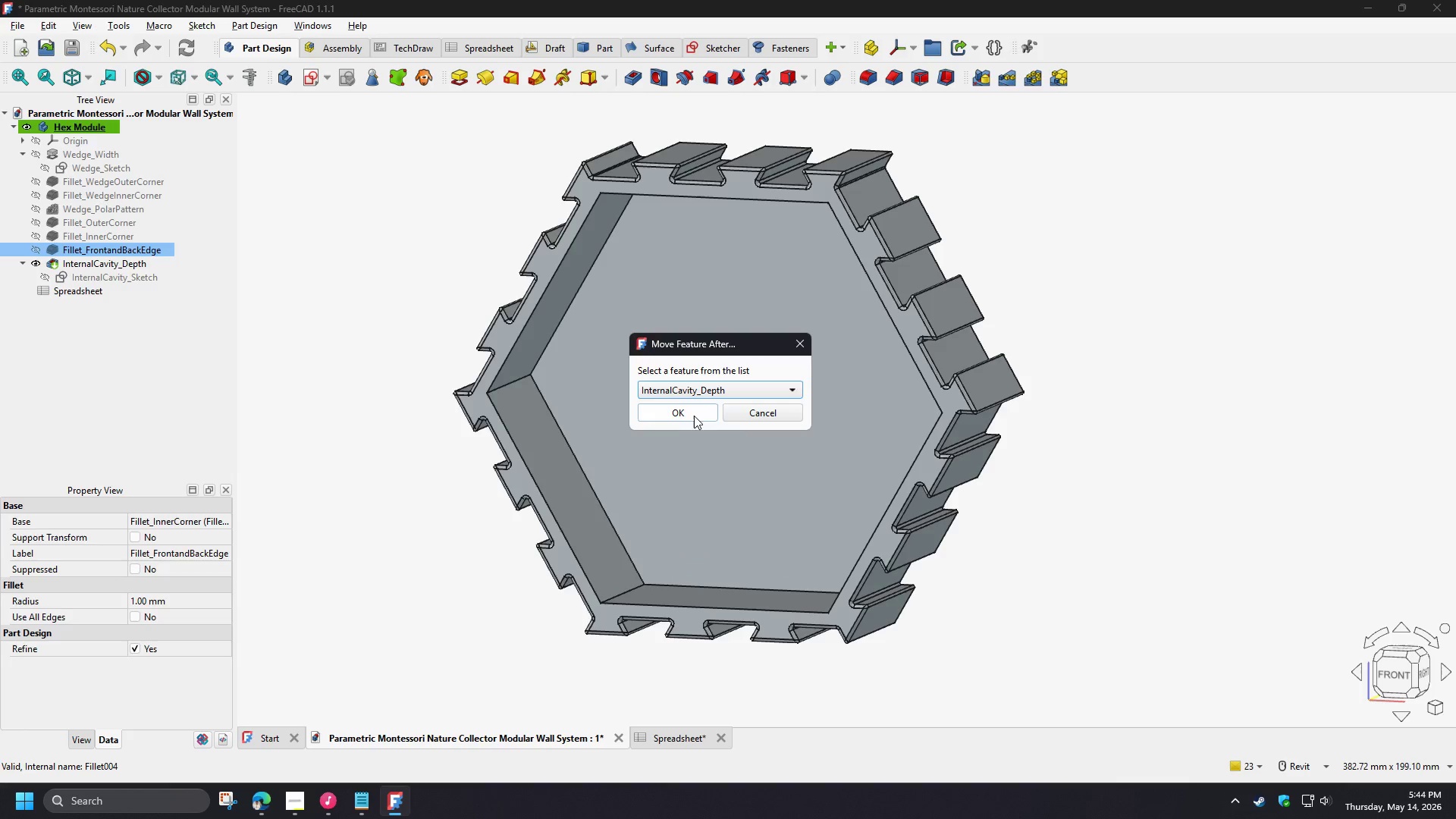 
left_click([691, 413])
 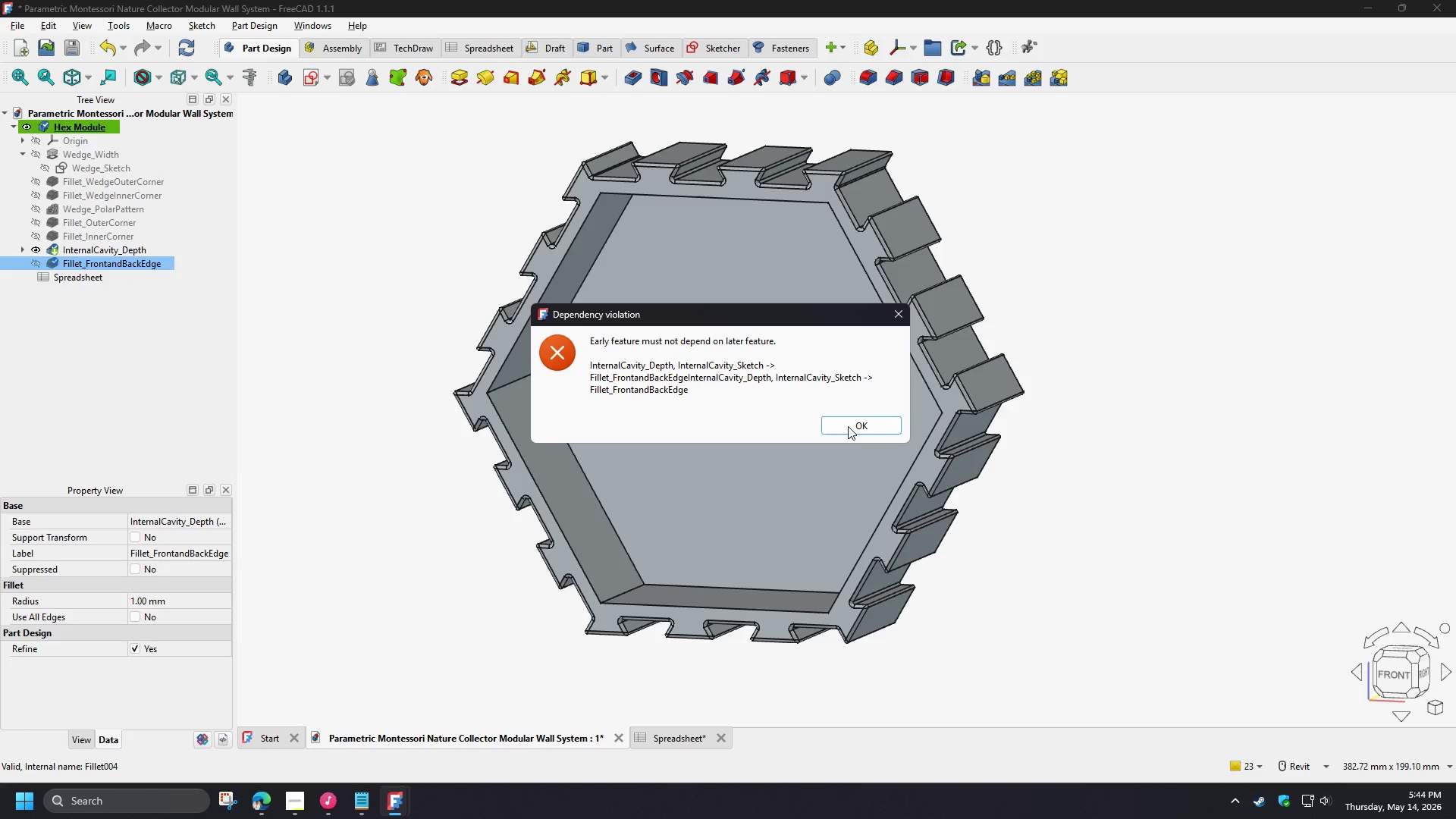 
left_click([852, 428])
 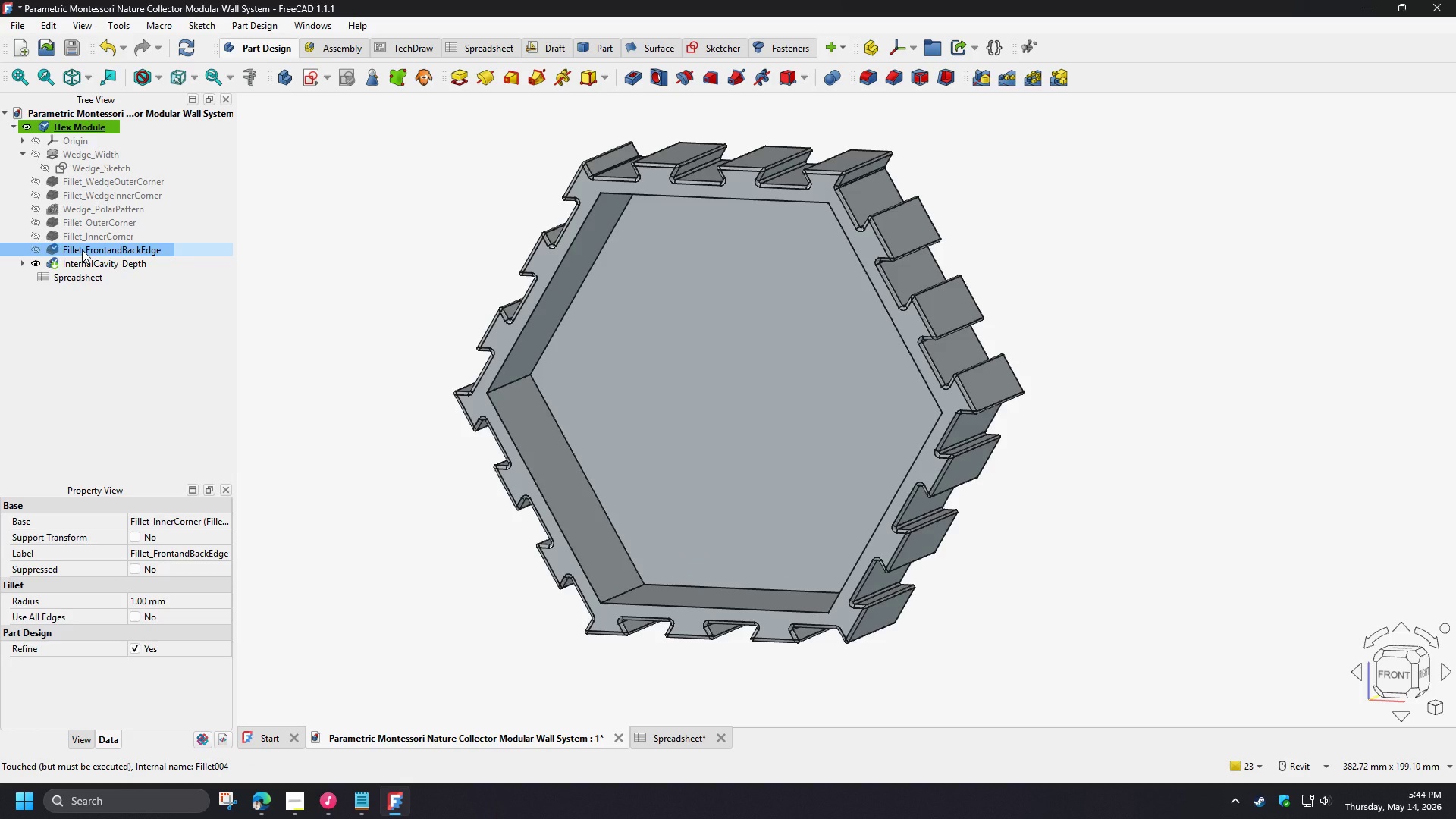 
wait(5.77)
 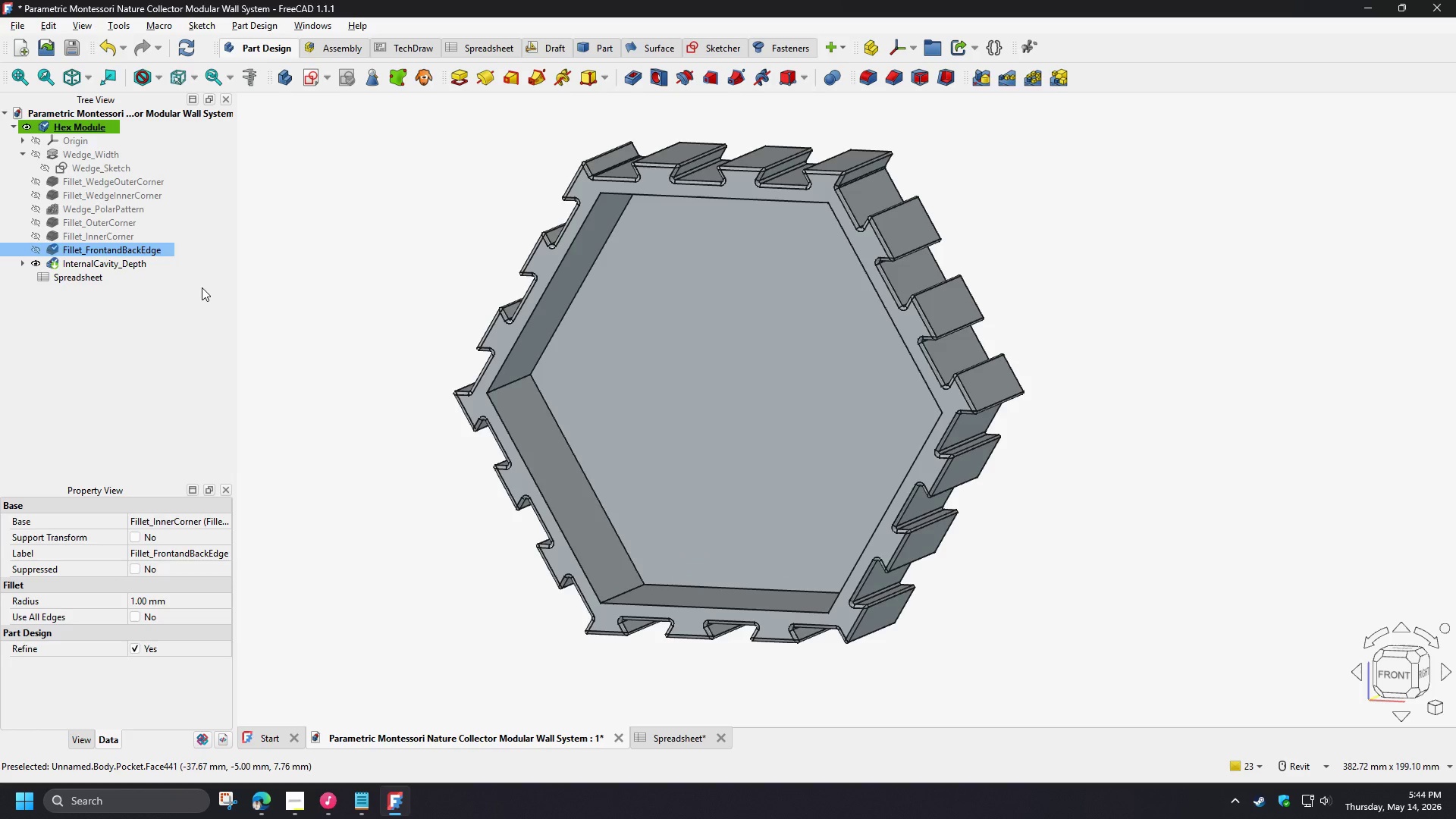 
double_click([99, 253])
 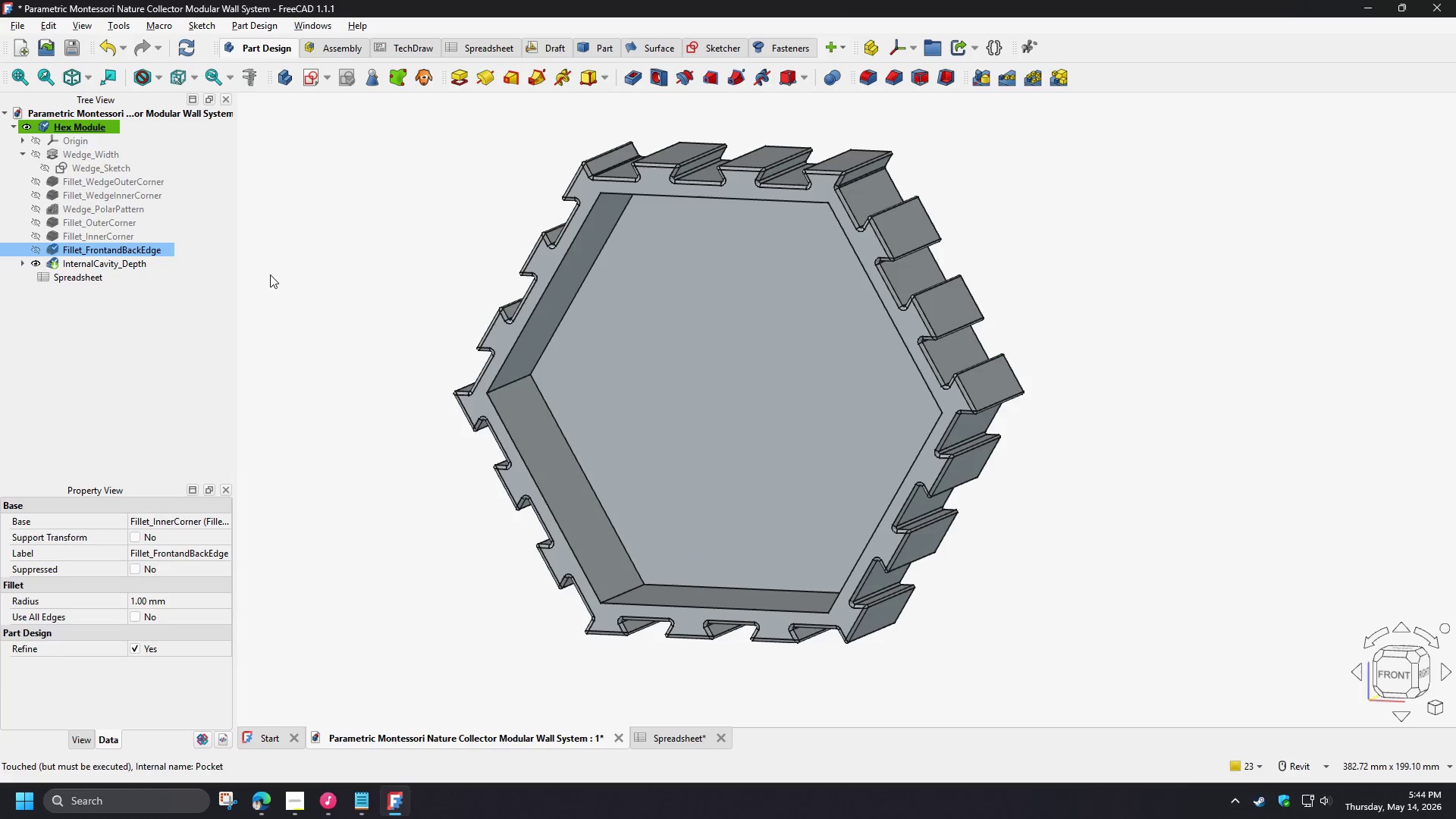 
key(Delete)
 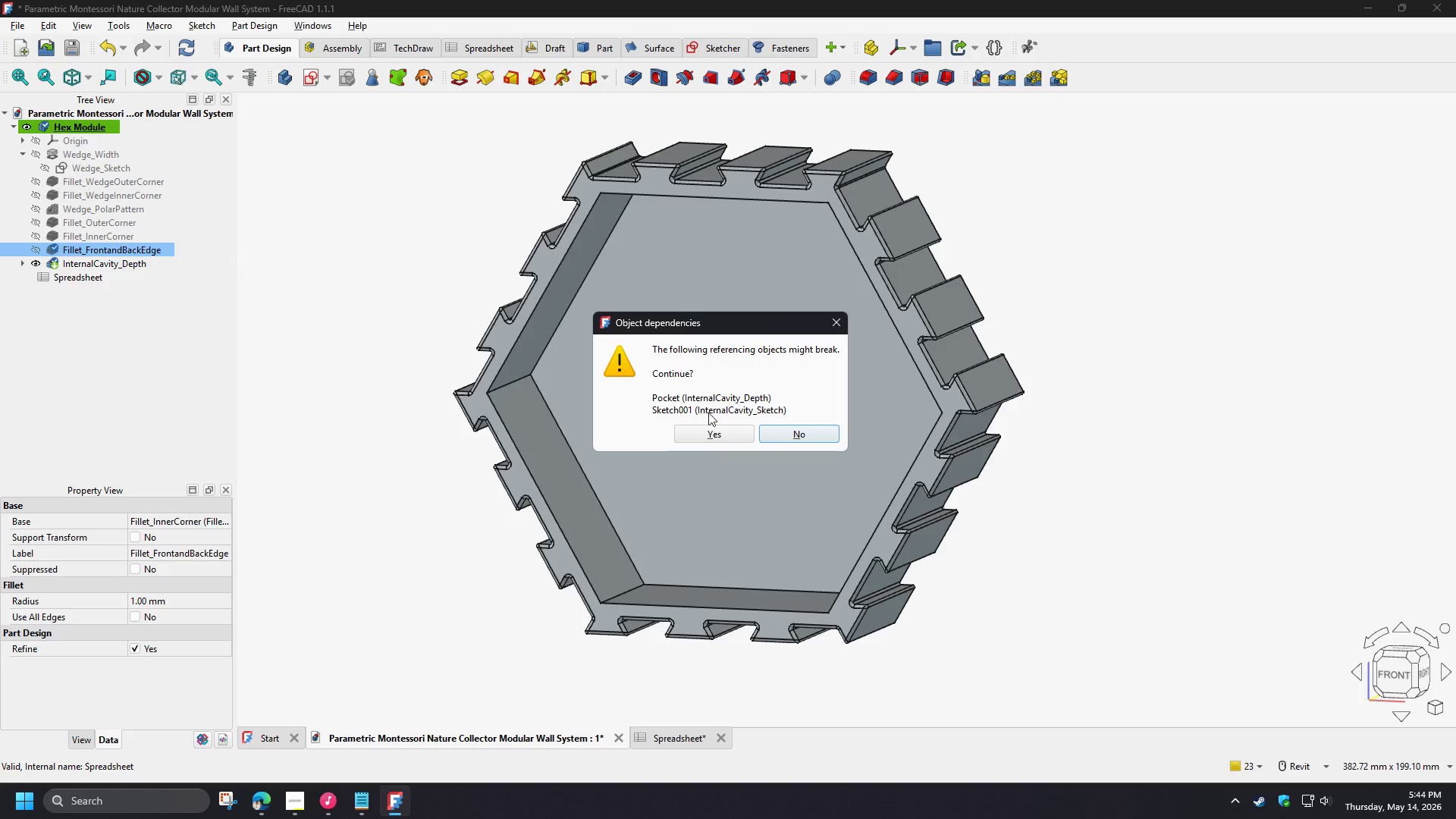 
left_click([715, 435])
 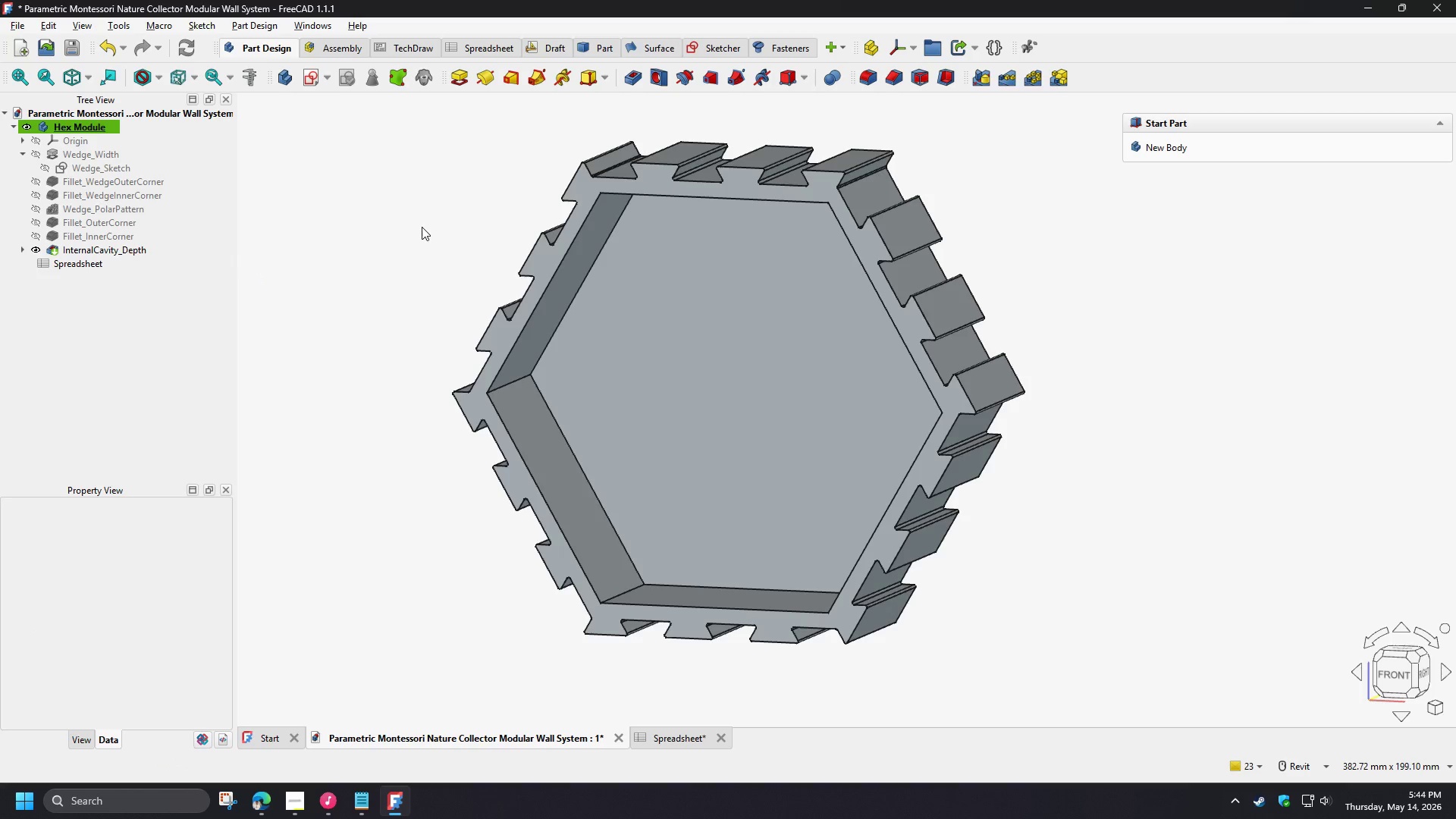 
hold_key(key=ShiftLeft, duration=0.81)
 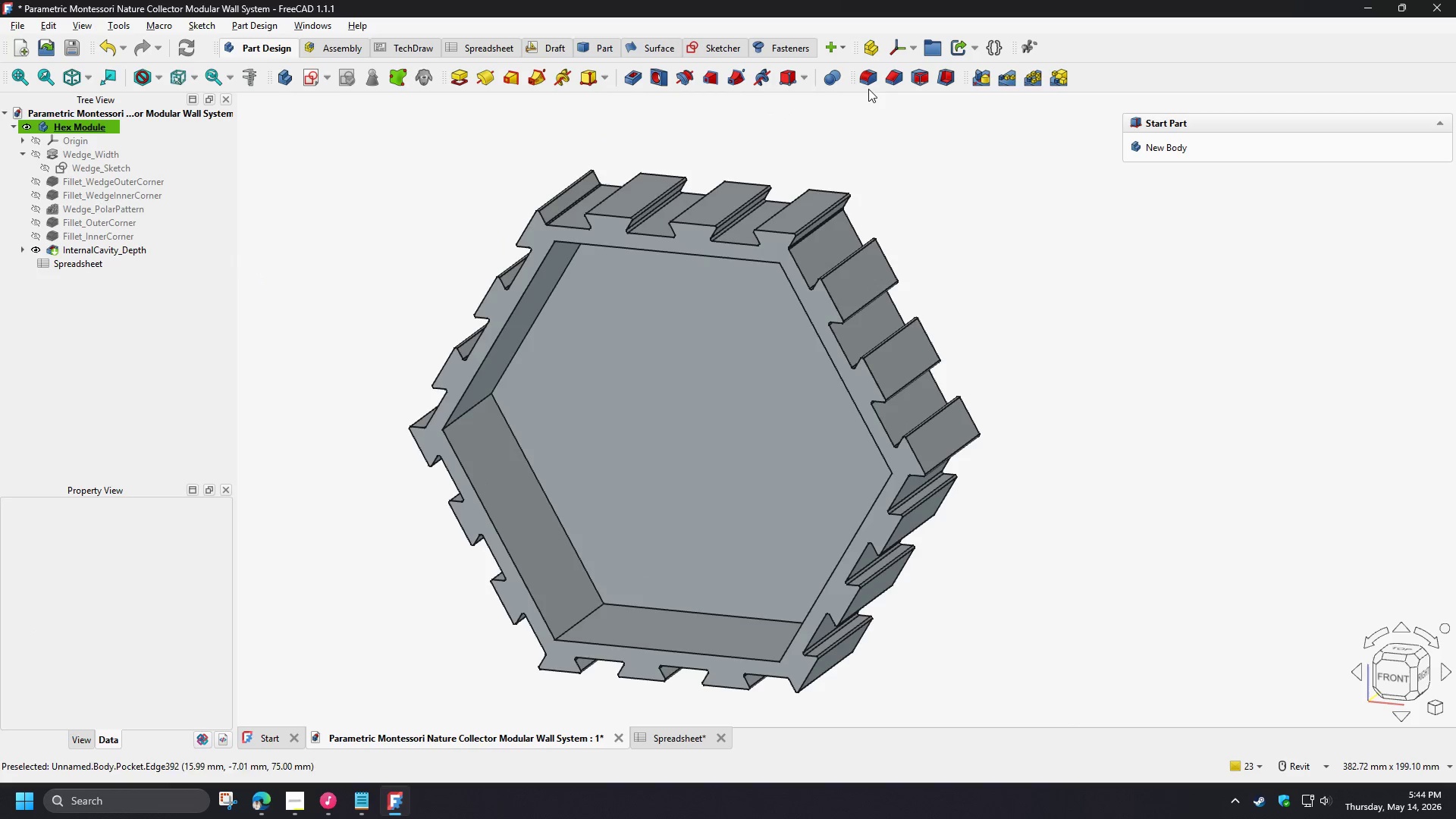 
left_click([867, 81])
 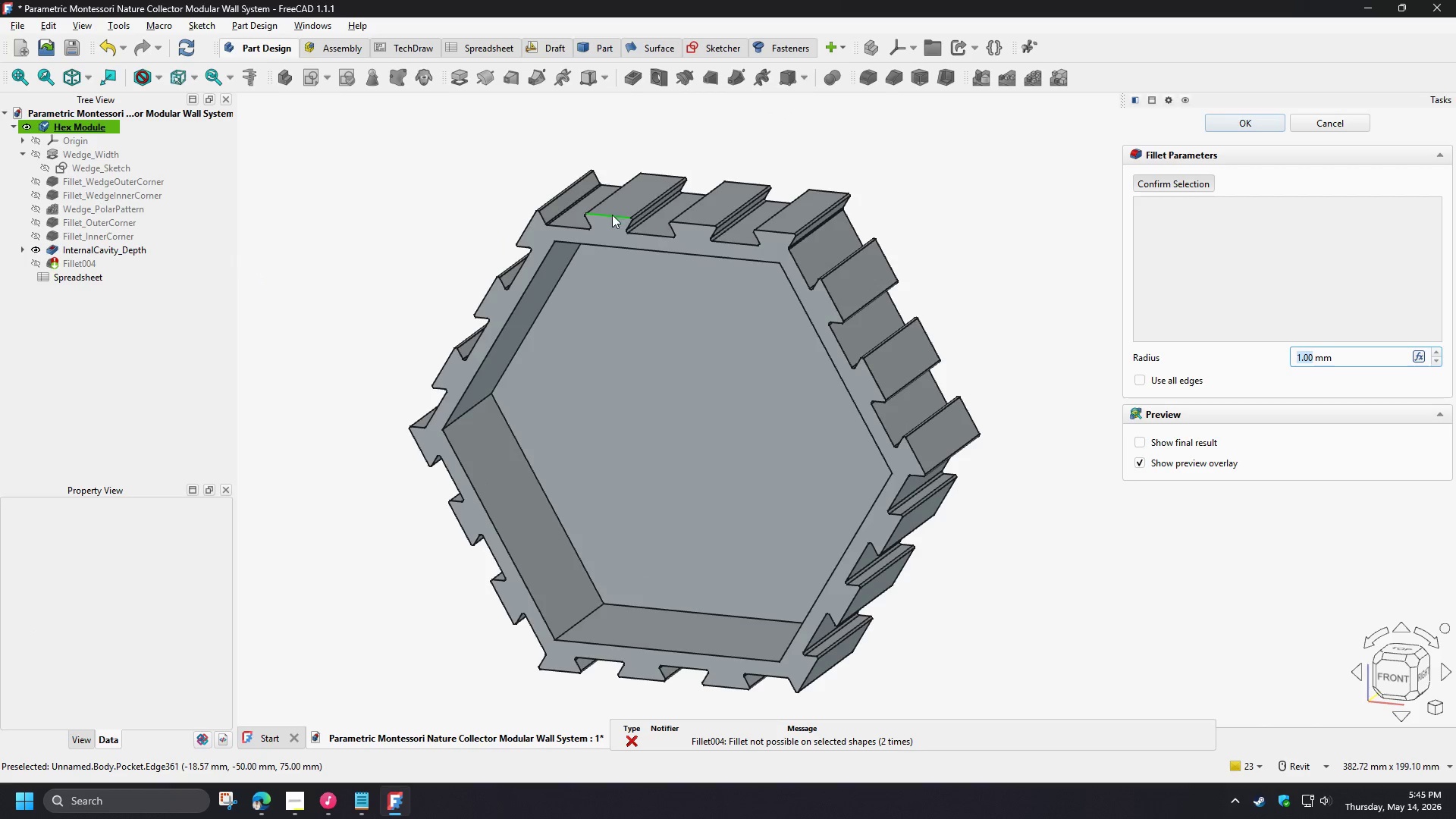 
left_click([612, 218])
 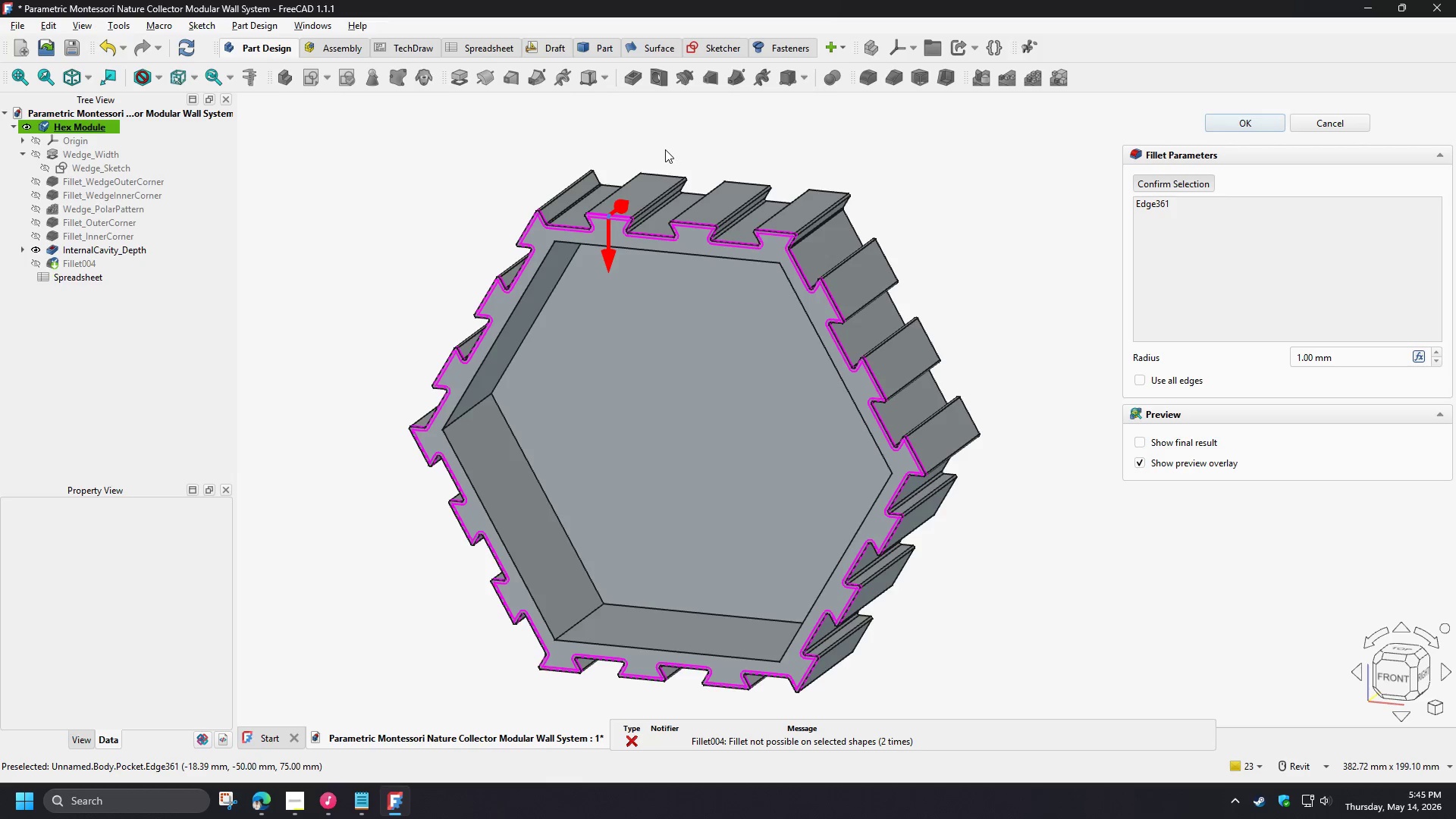 
left_click([659, 170])
 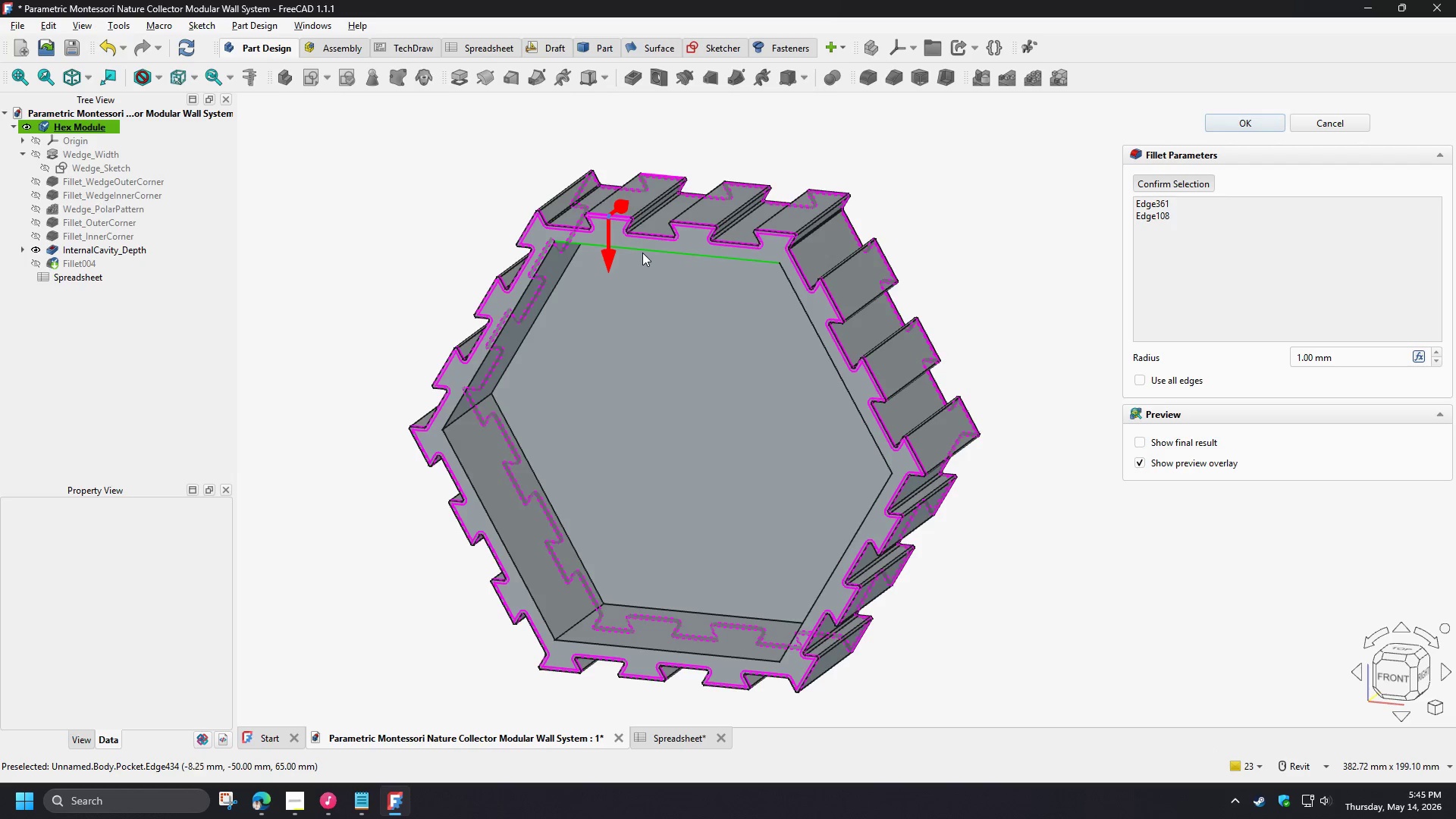 
left_click([642, 253])
 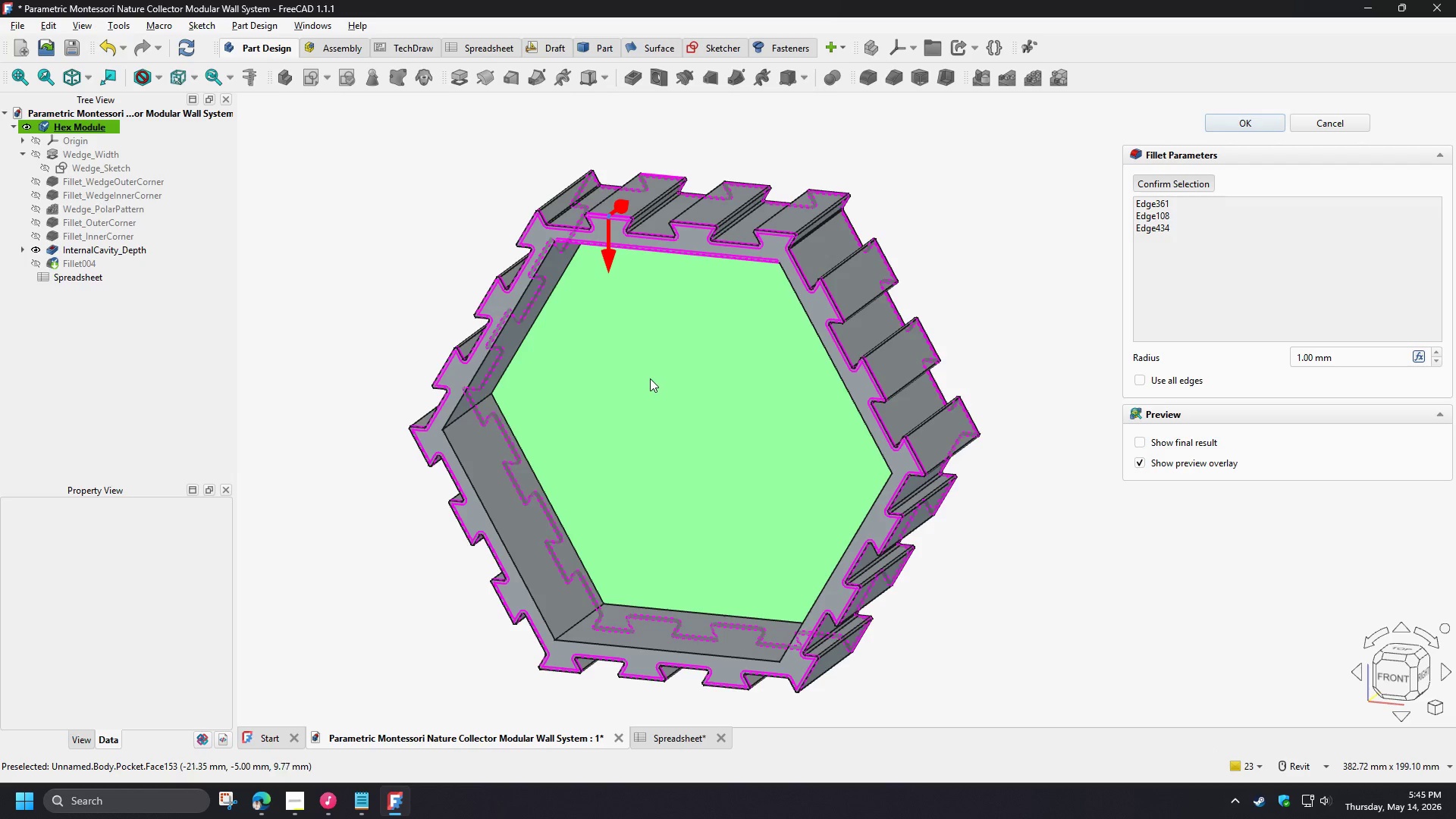 
left_click([458, 406])
 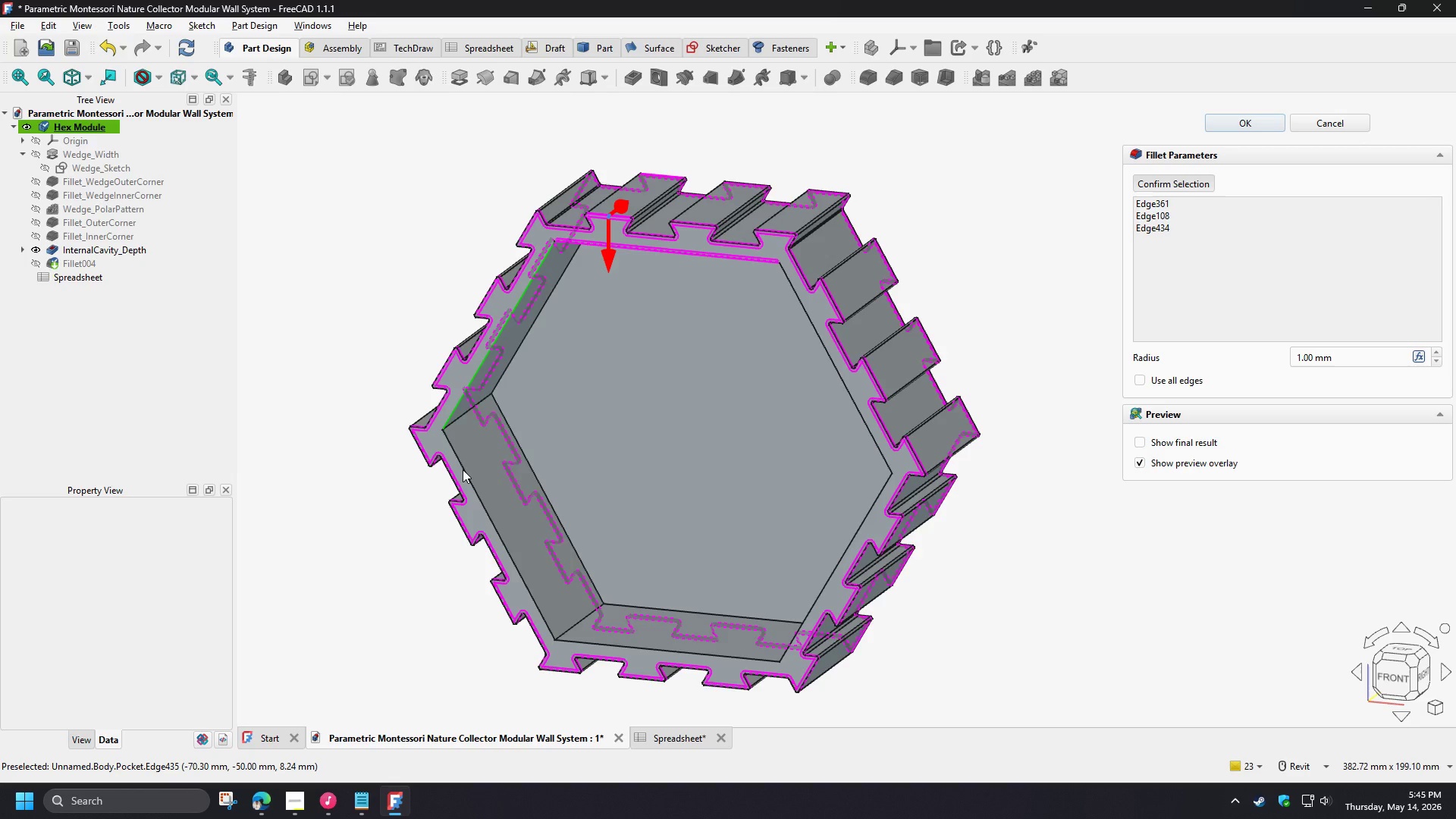 
left_click([469, 479])
 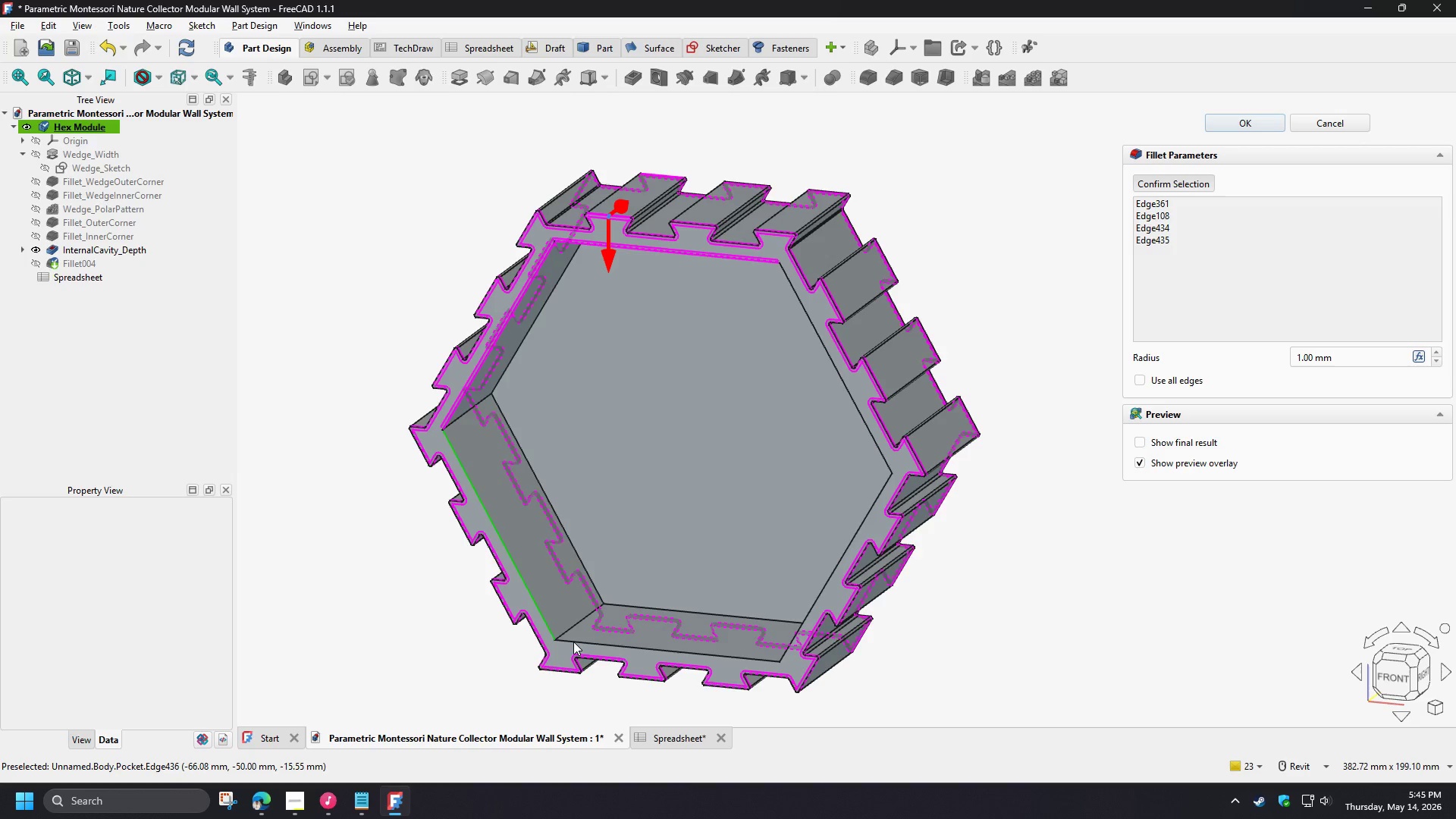 
left_click([576, 642])
 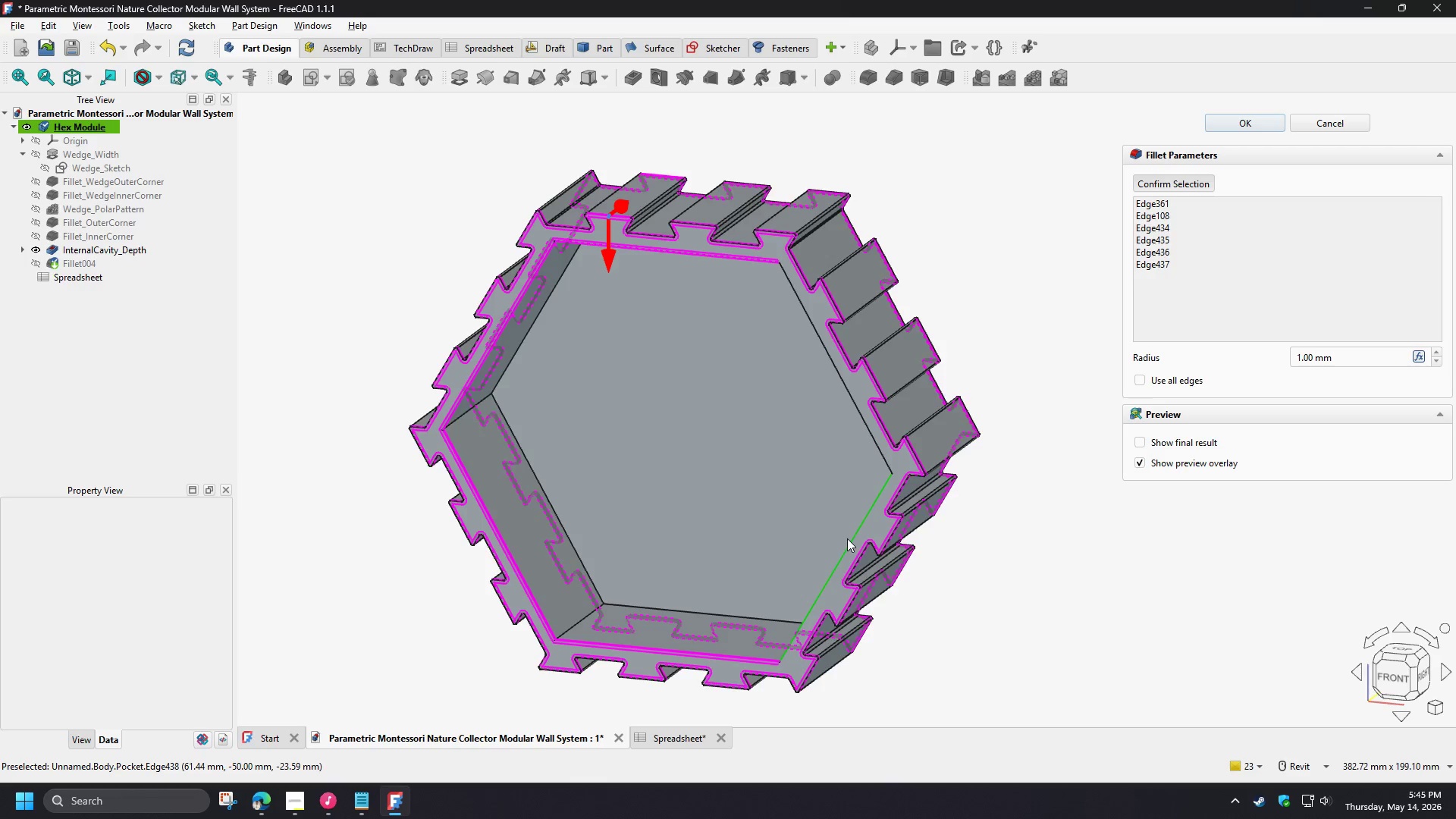 
left_click([847, 538])
 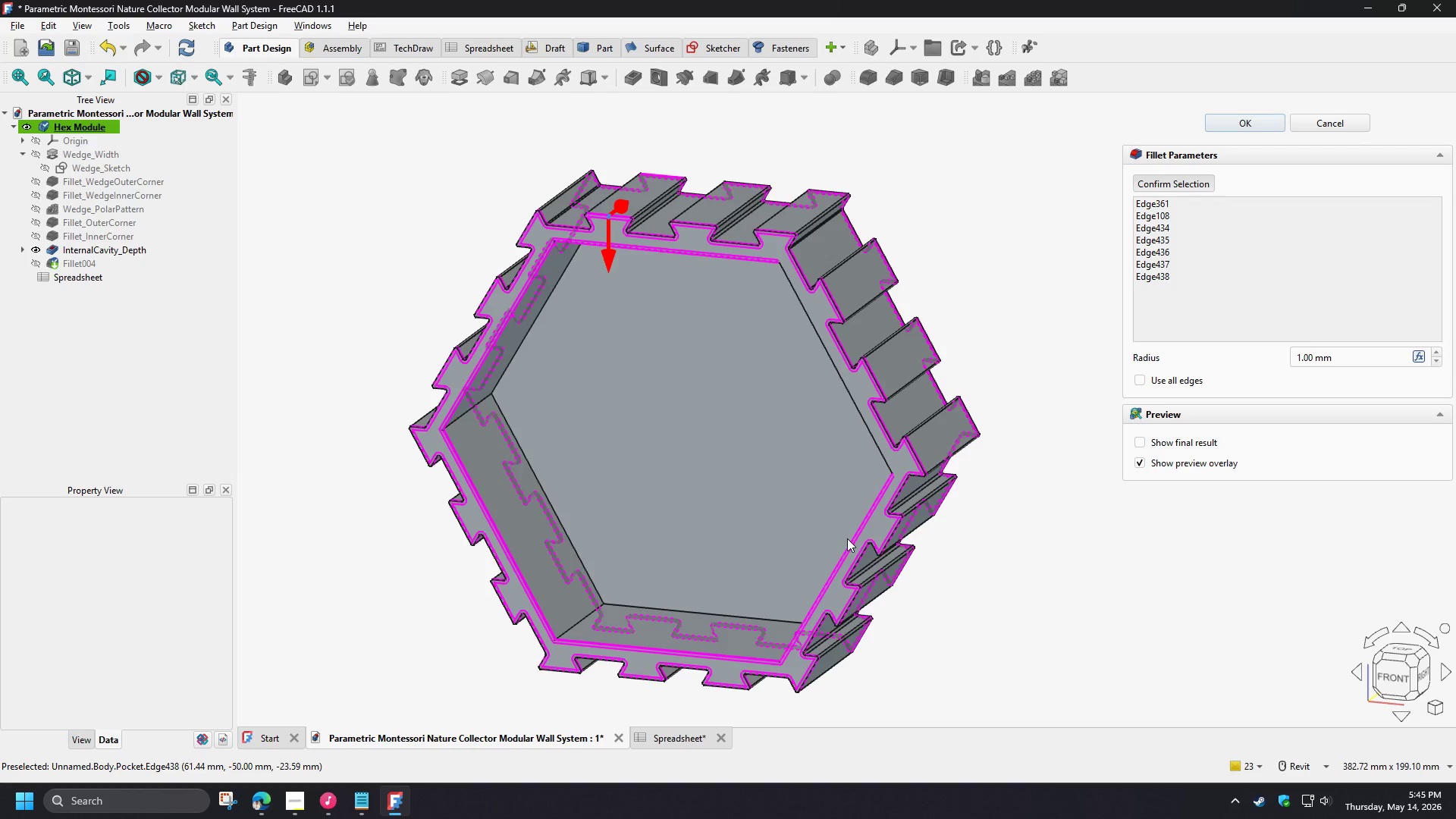 
left_click([866, 428])
 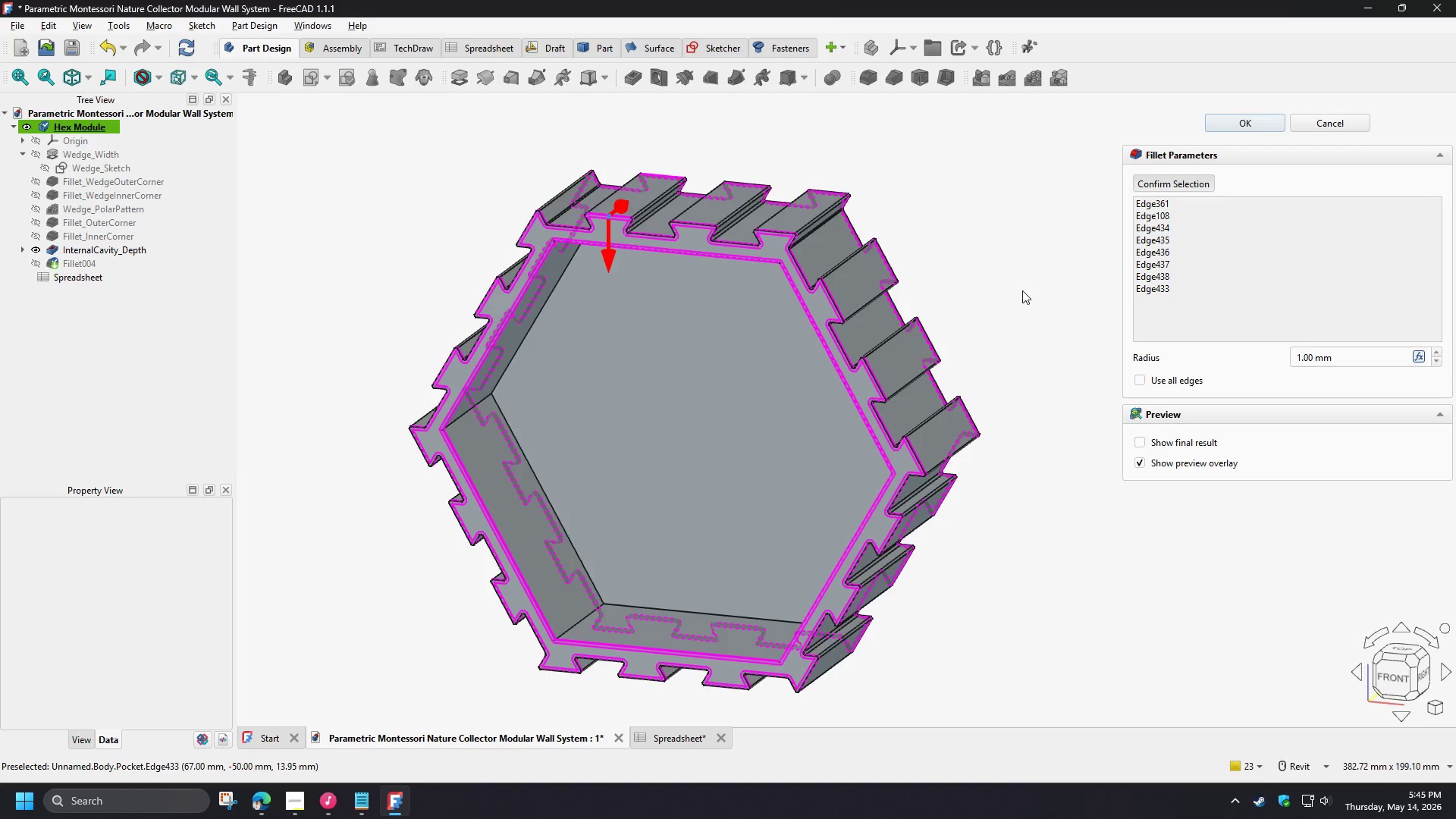 
wait(15.55)
 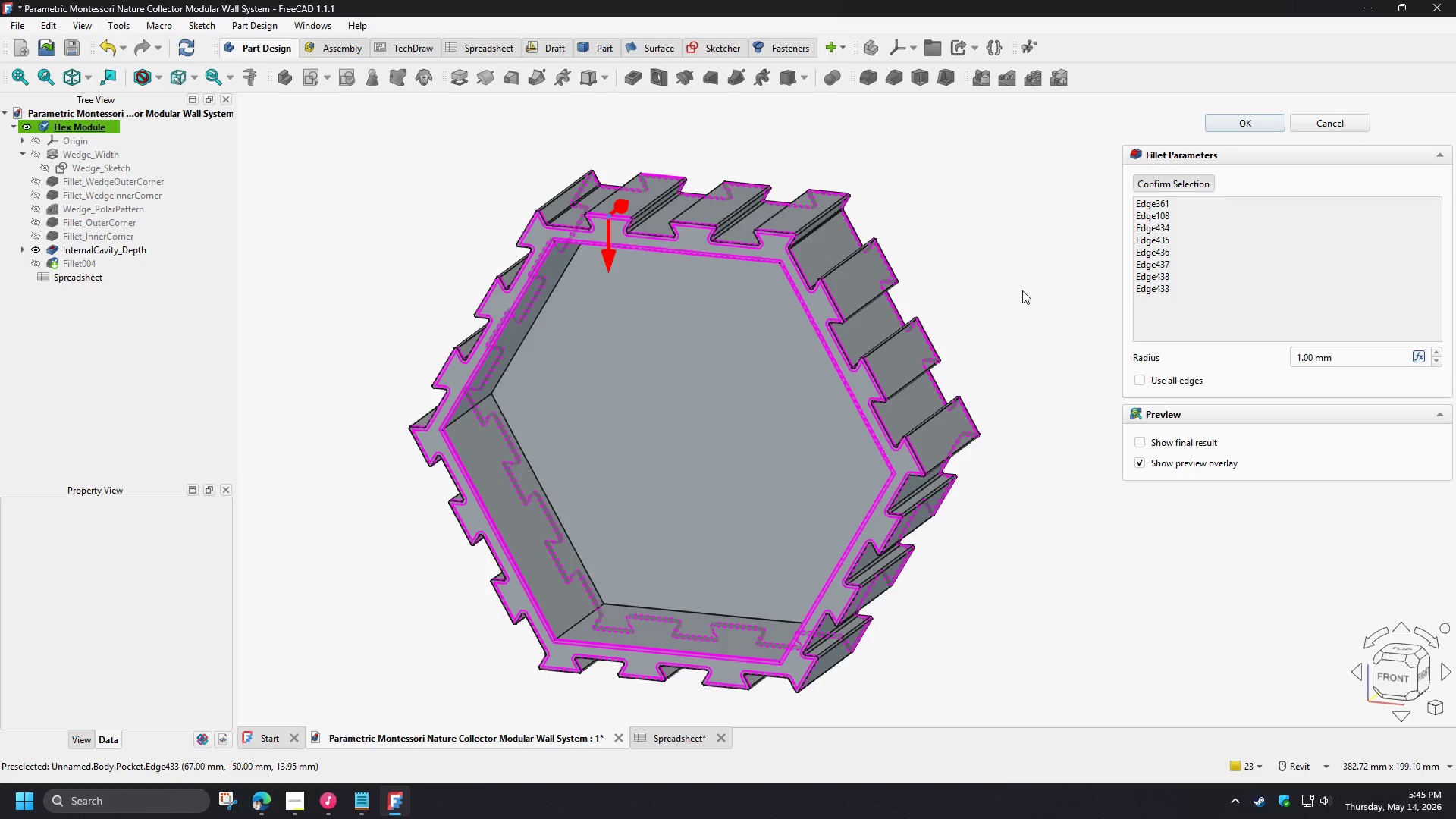 
left_click([1326, 124])
 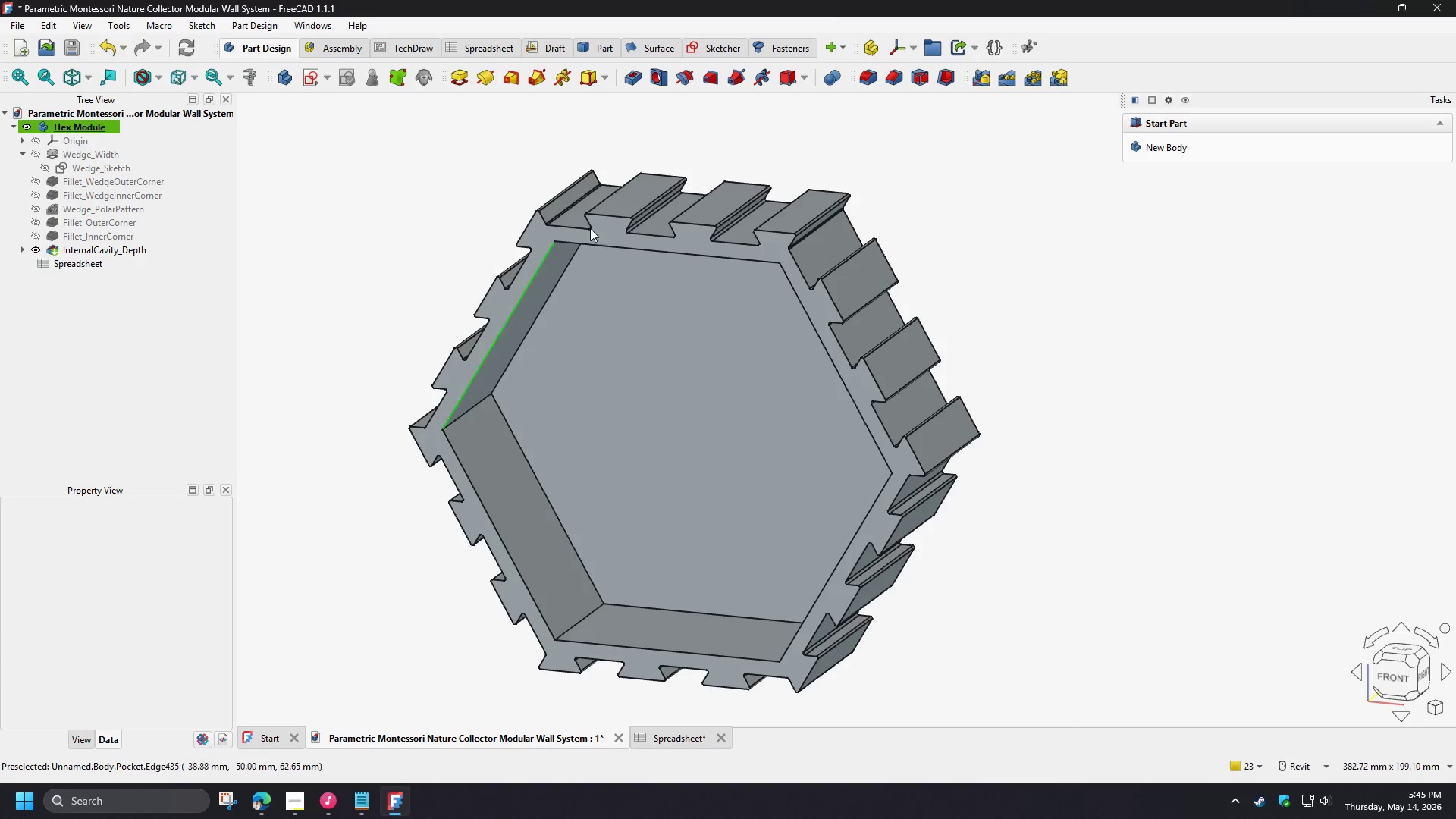 
left_click([1027, 136])
 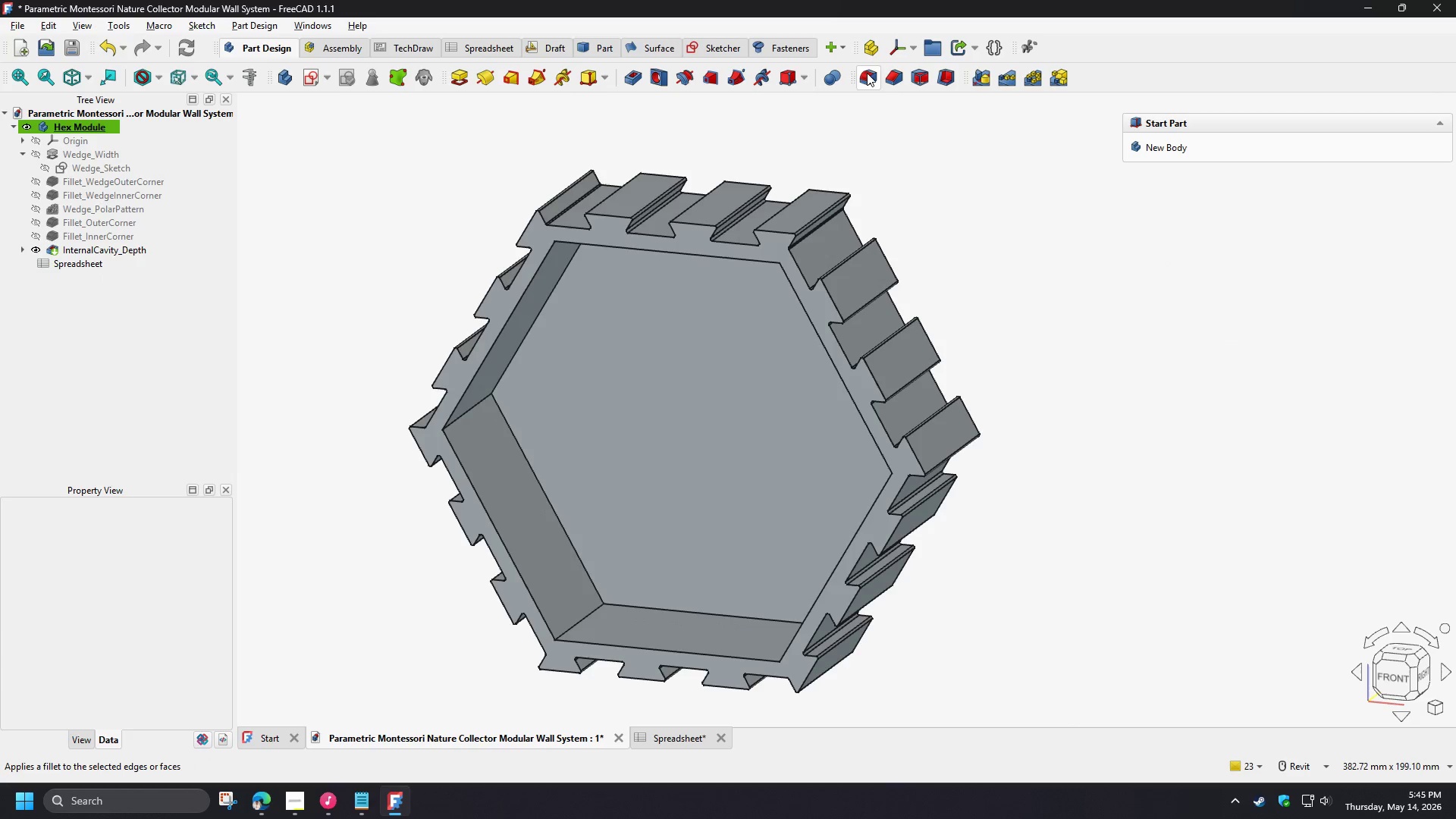 
left_click([867, 72])
 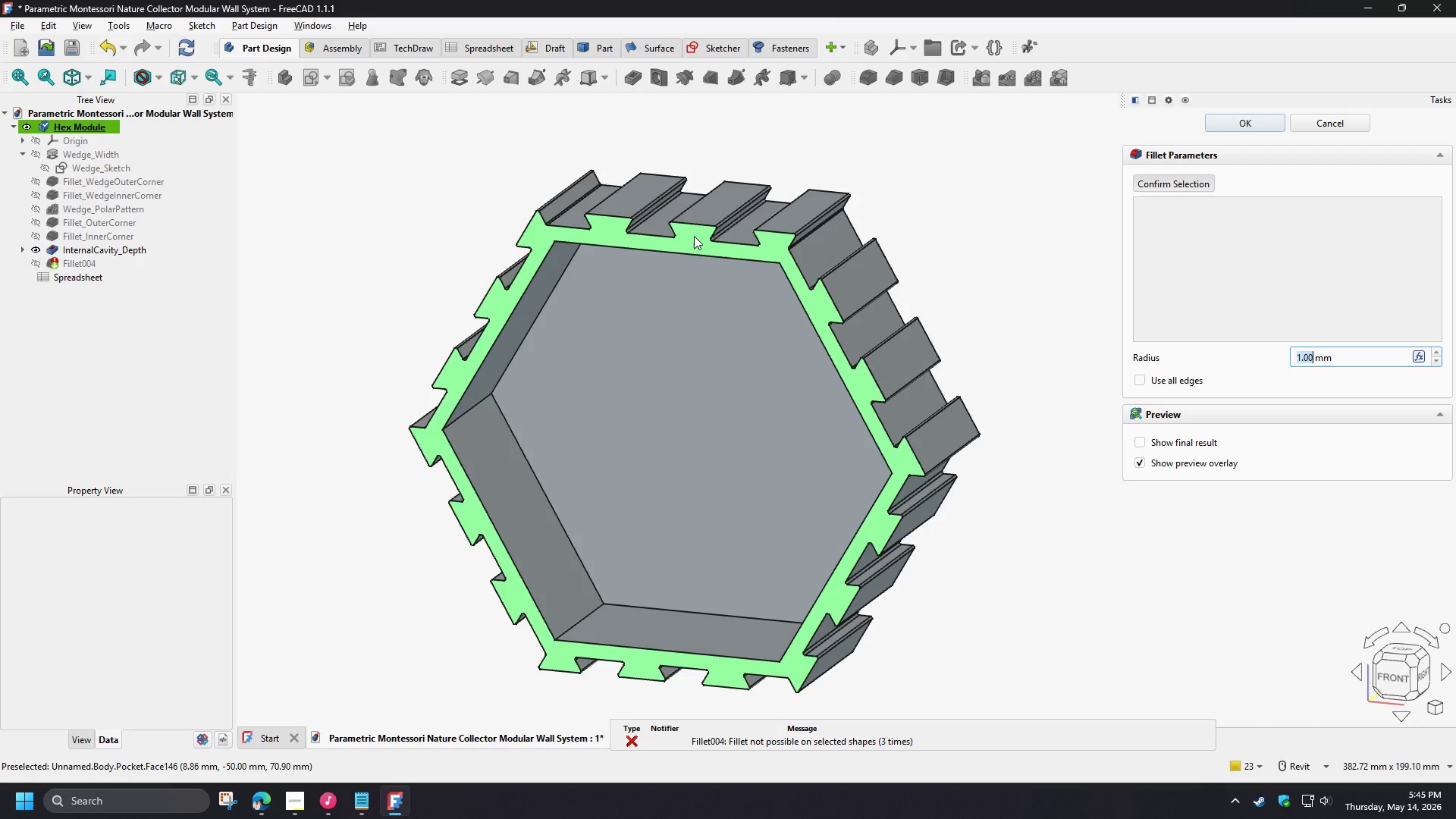 
left_click([694, 236])
 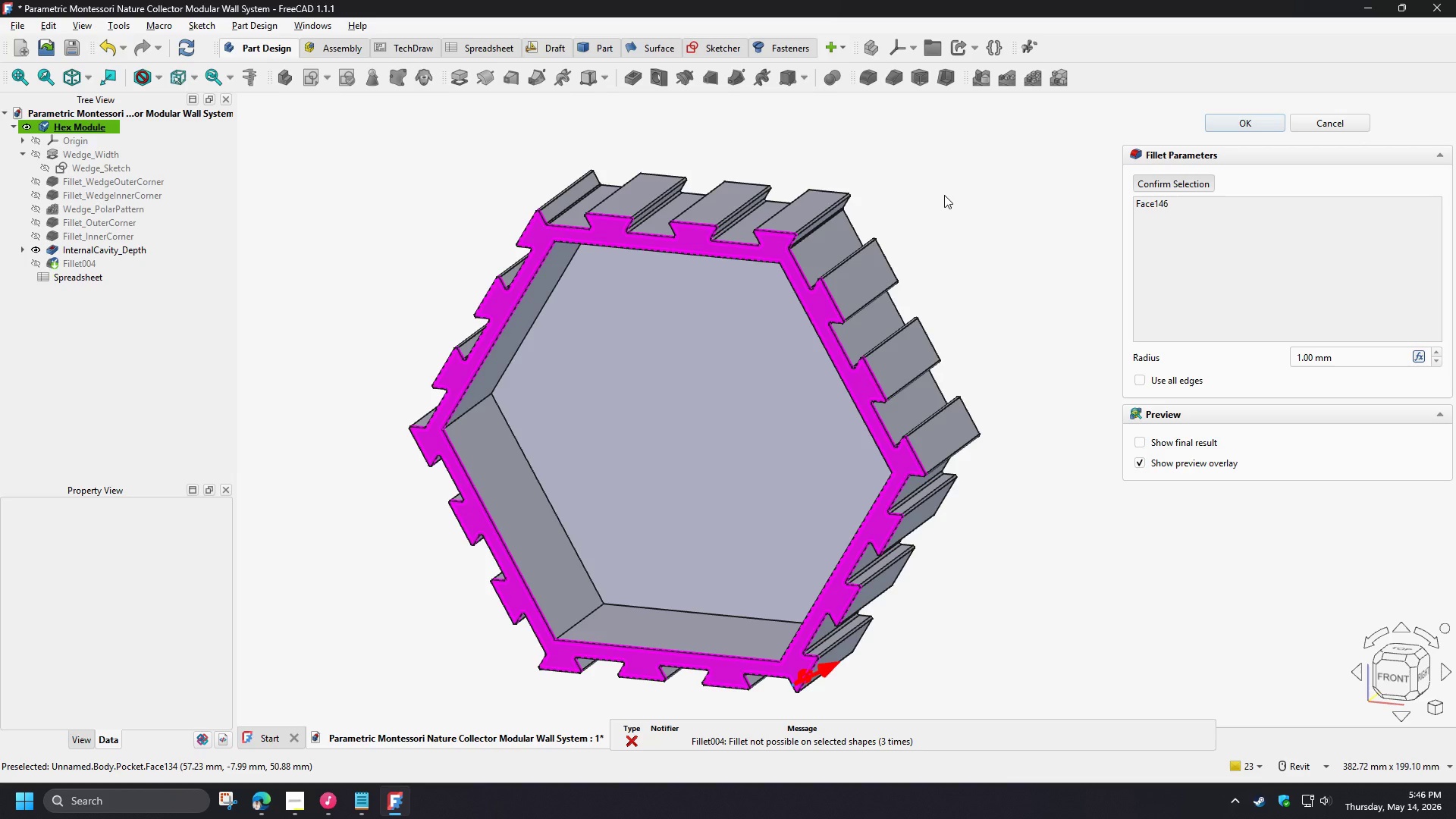 
wait(19.25)
 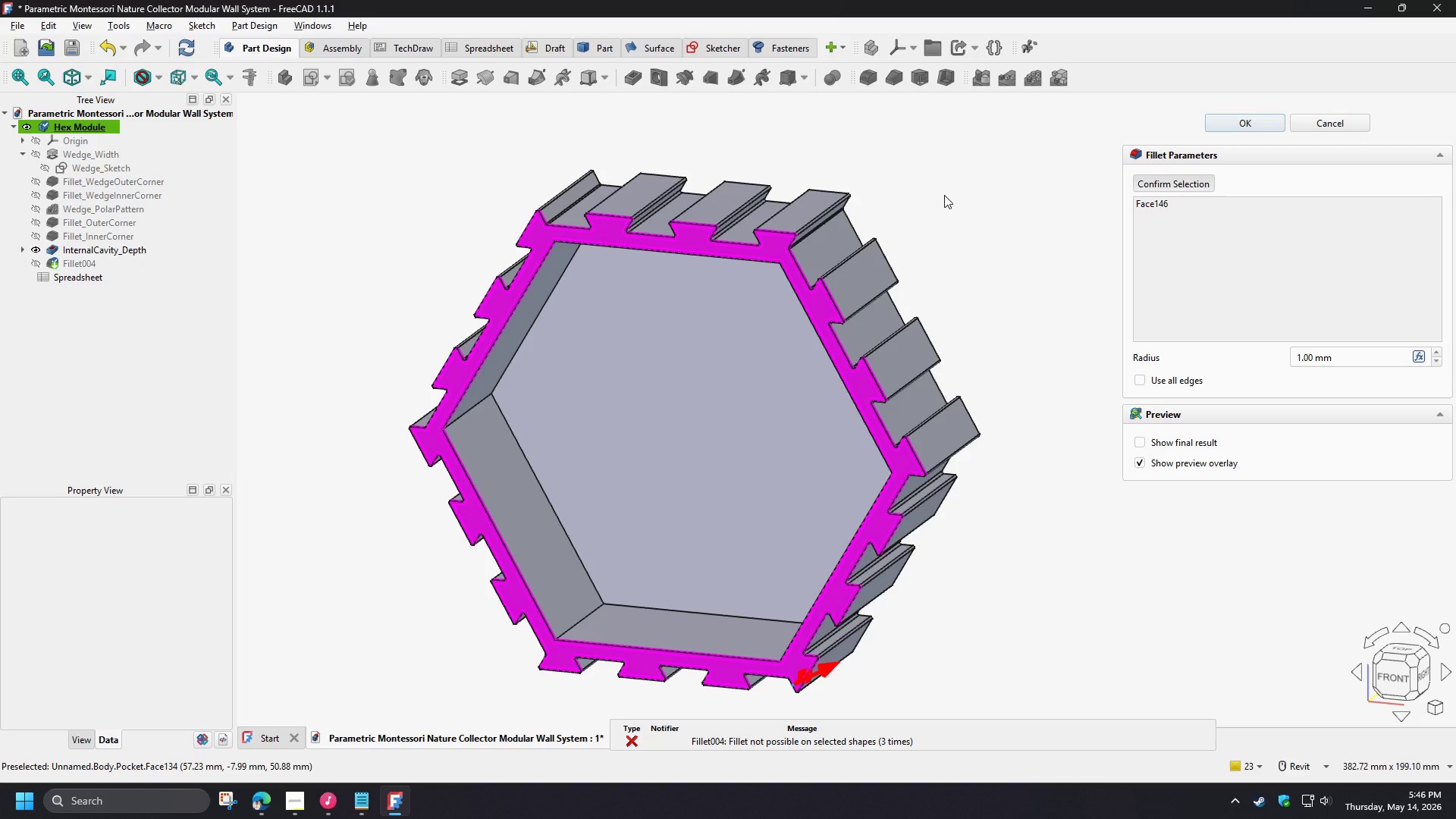 
hold_key(key=ShiftLeft, duration=1.5)
 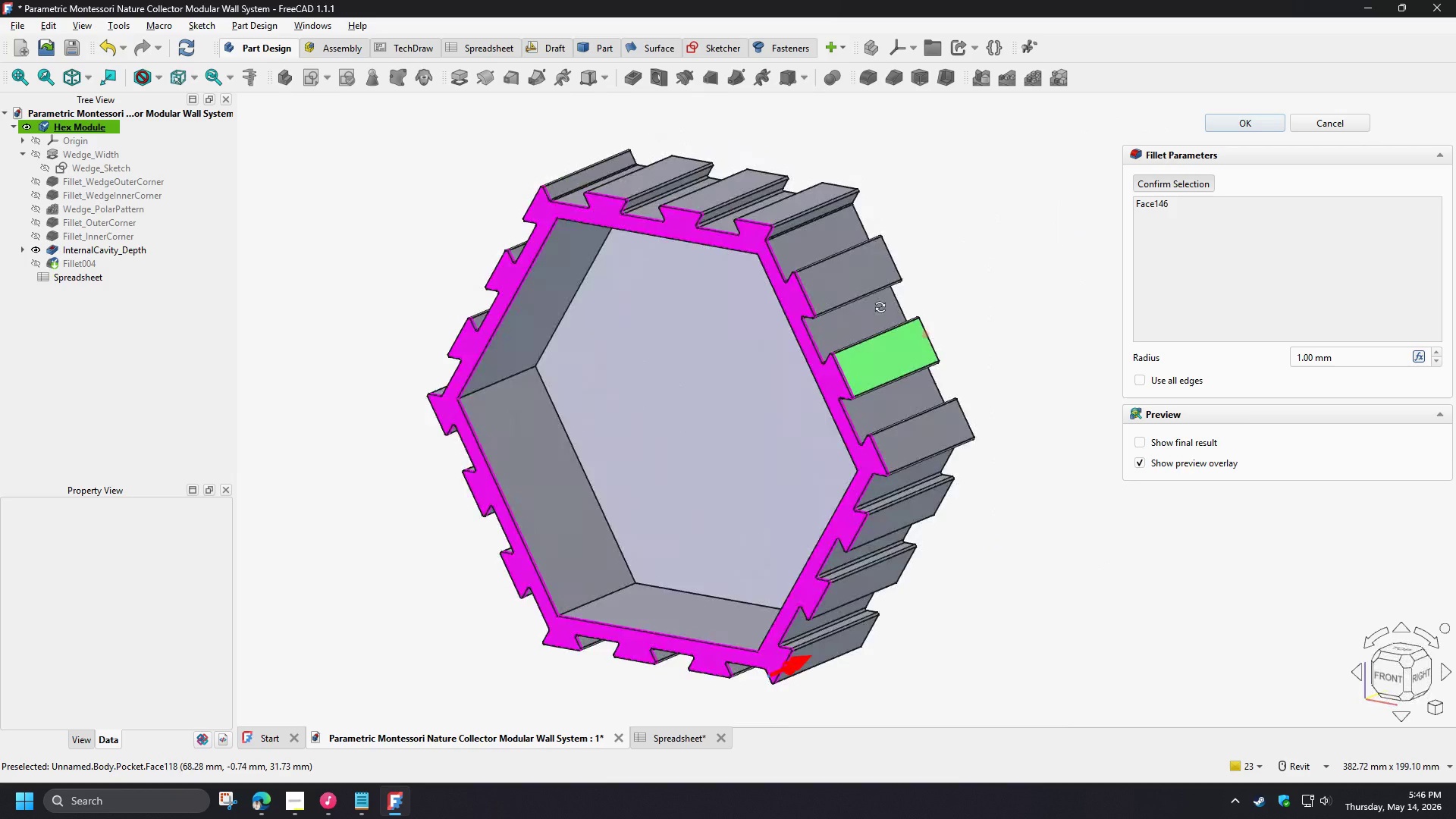 
hold_key(key=ShiftLeft, duration=1.52)
 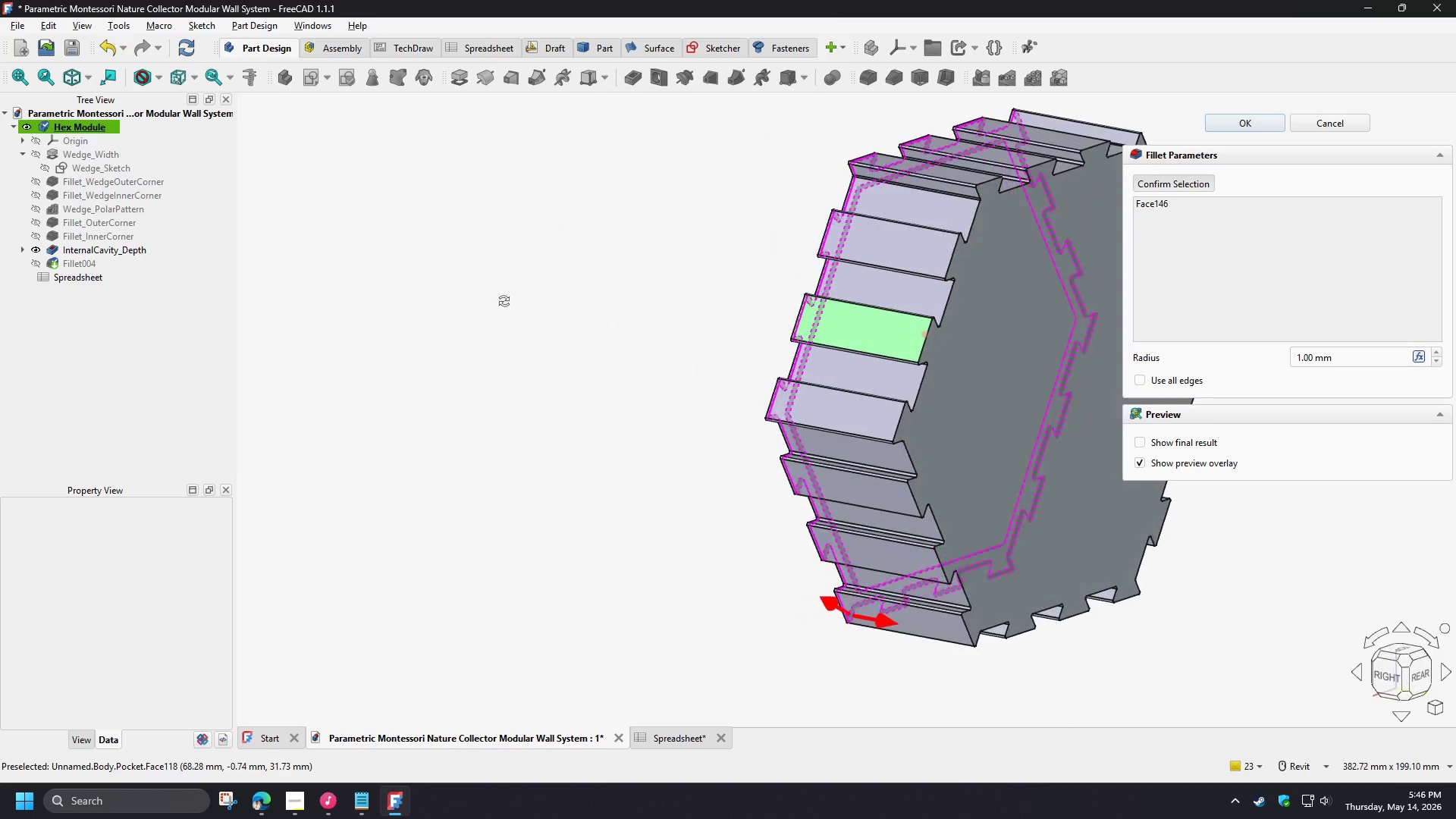 
hold_key(key=ShiftLeft, duration=1.52)
 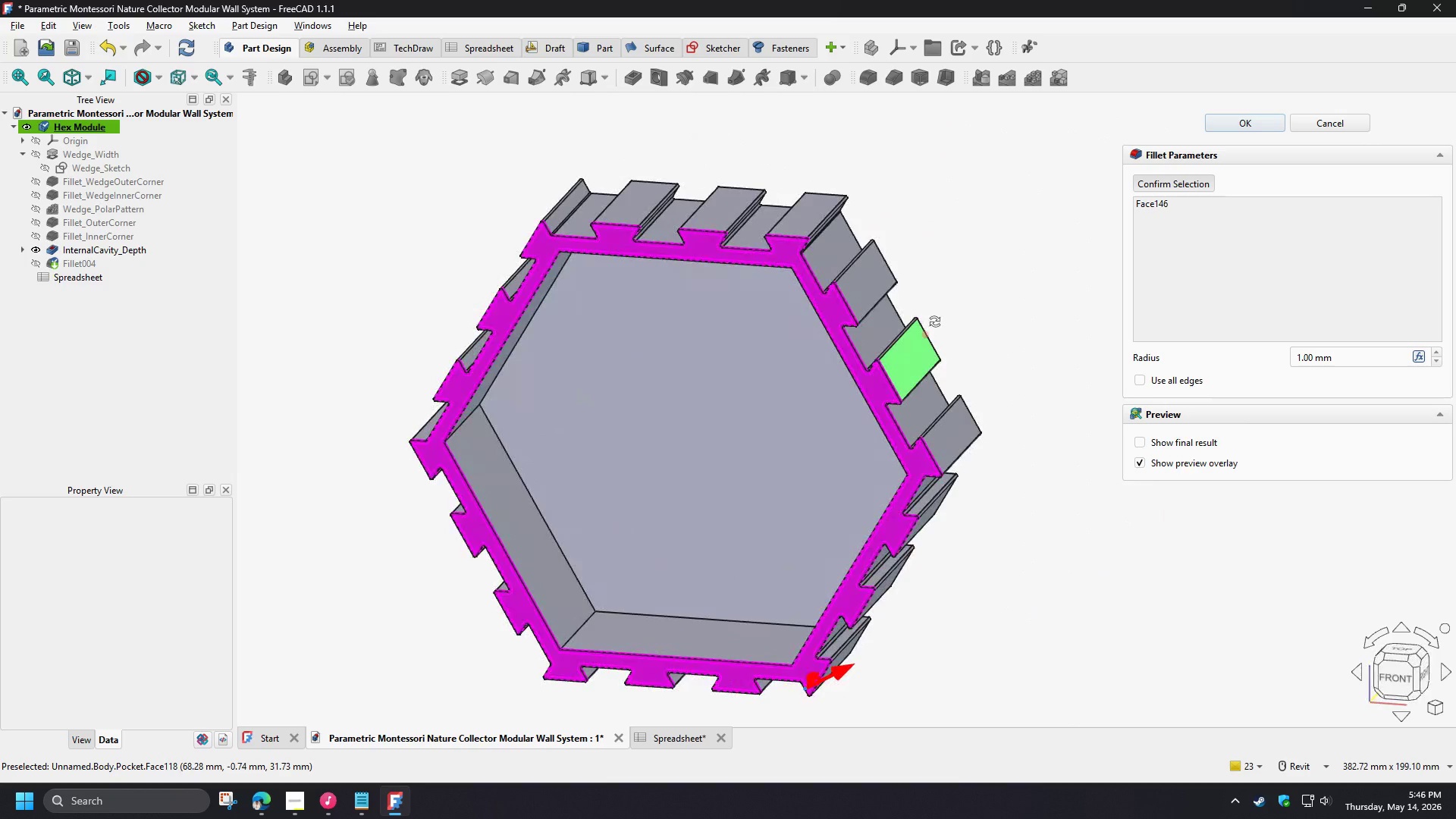 
hold_key(key=ShiftLeft, duration=1.51)
 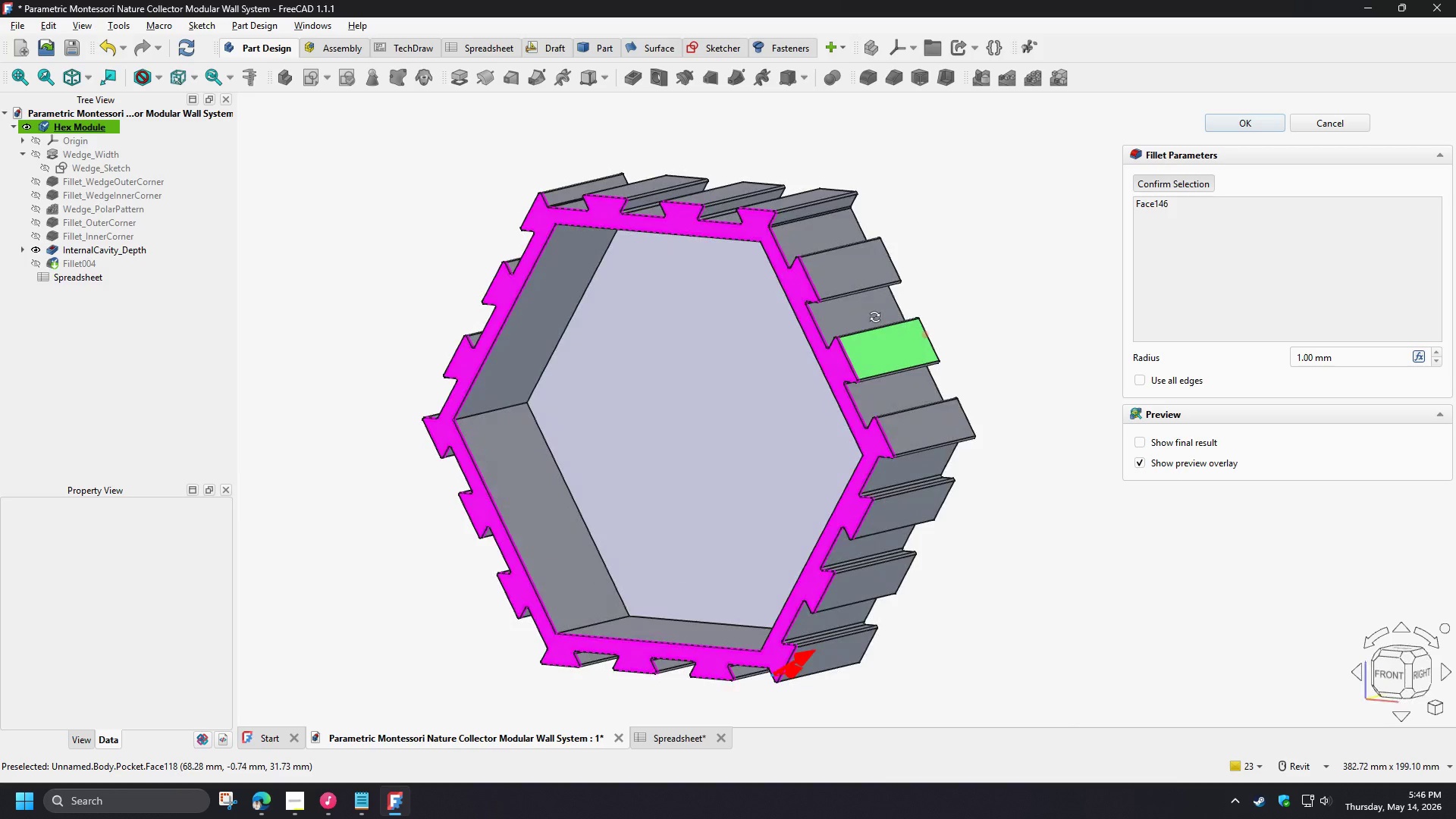 
hold_key(key=ShiftLeft, duration=0.94)
 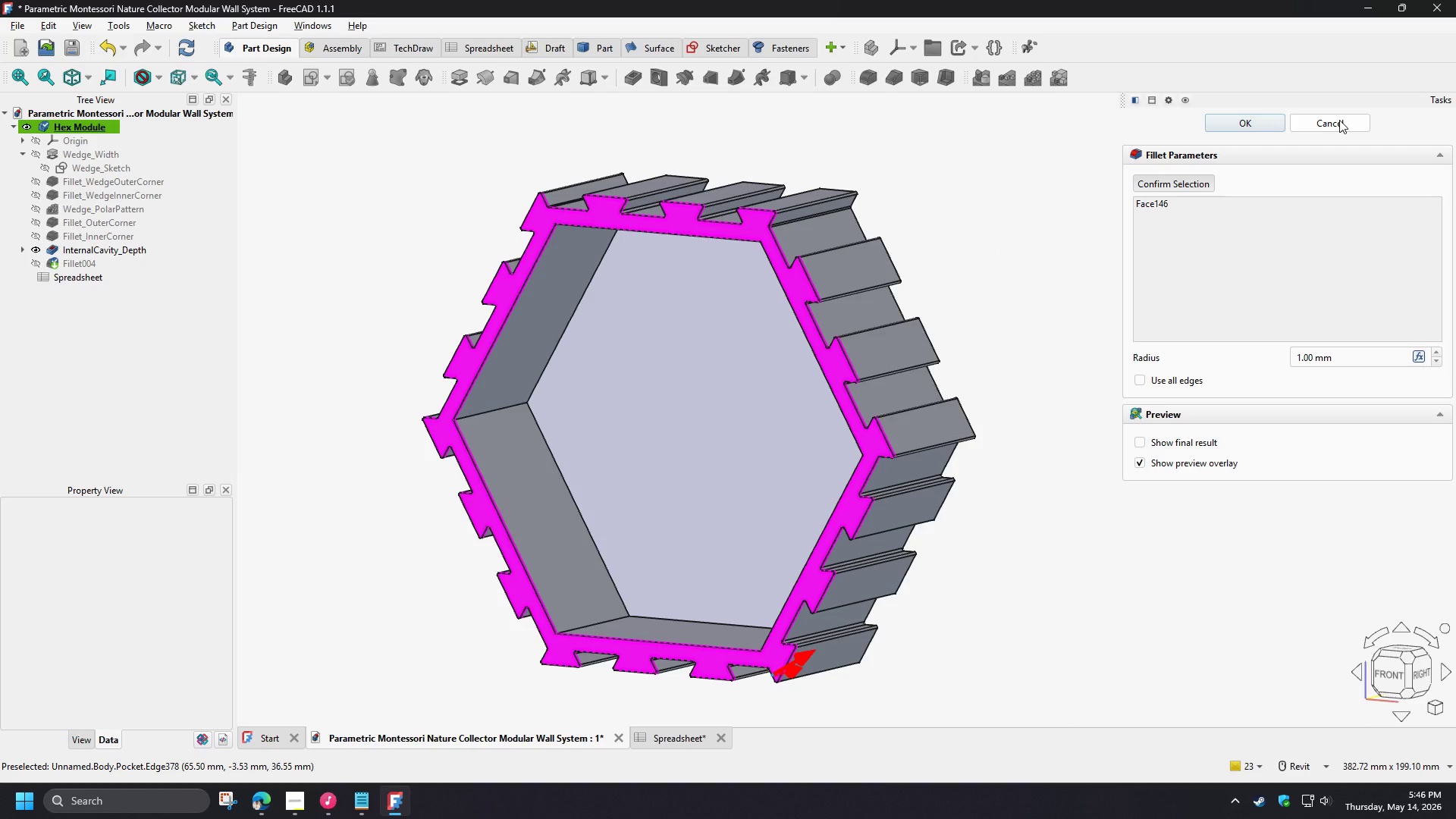 
left_click([1339, 120])
 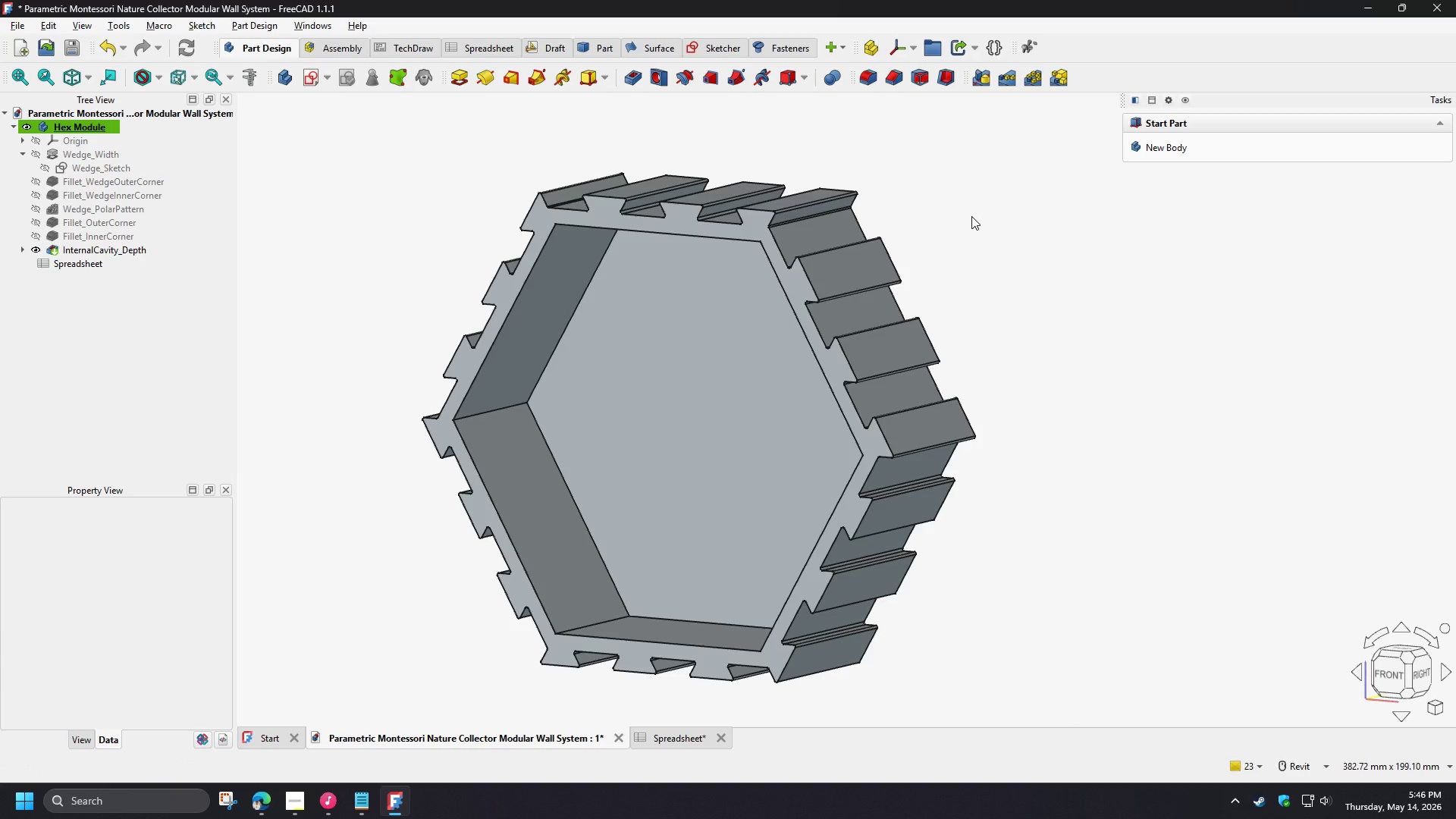 
key(Control+Z)
 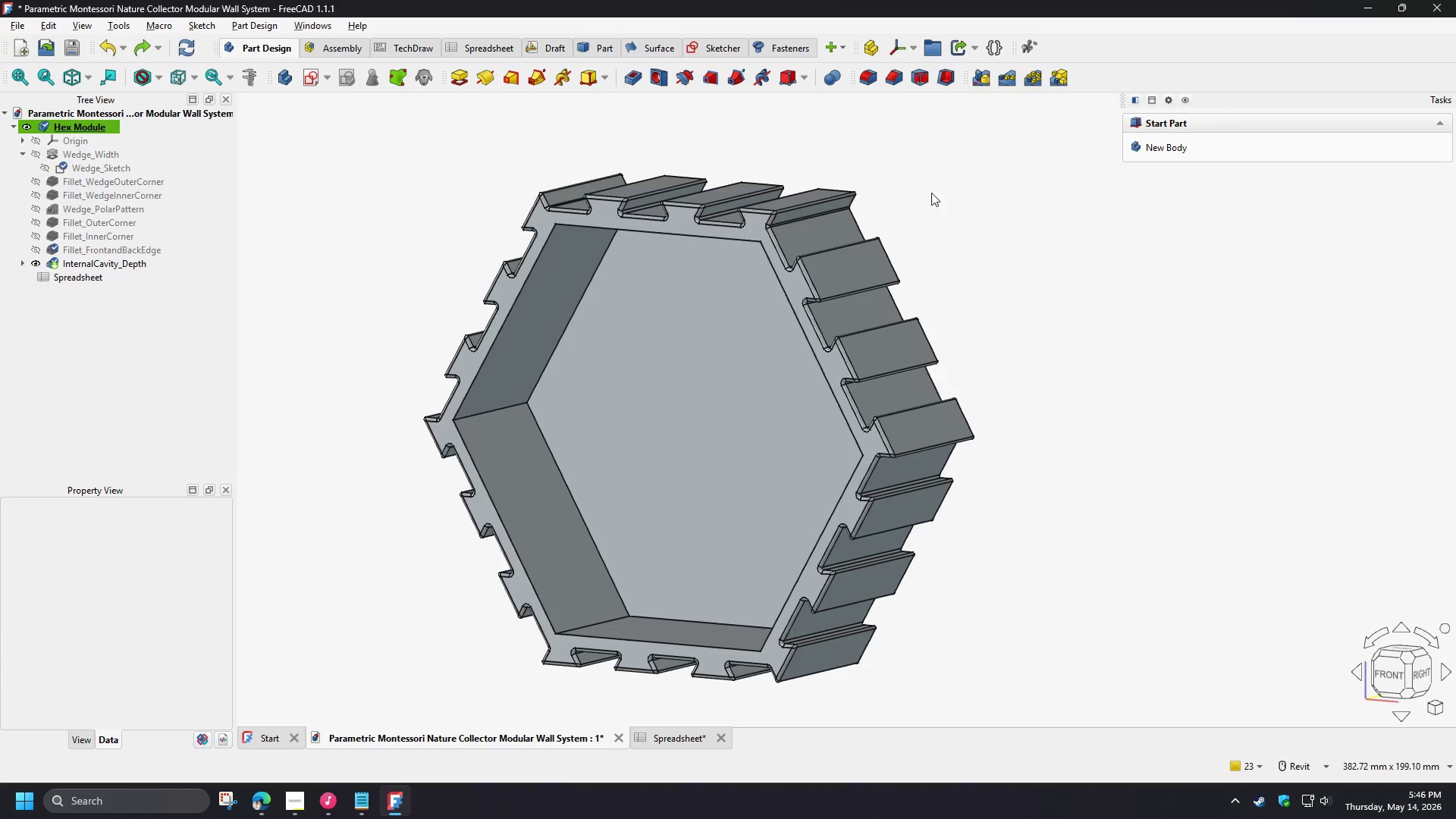 
left_click([146, 334])
 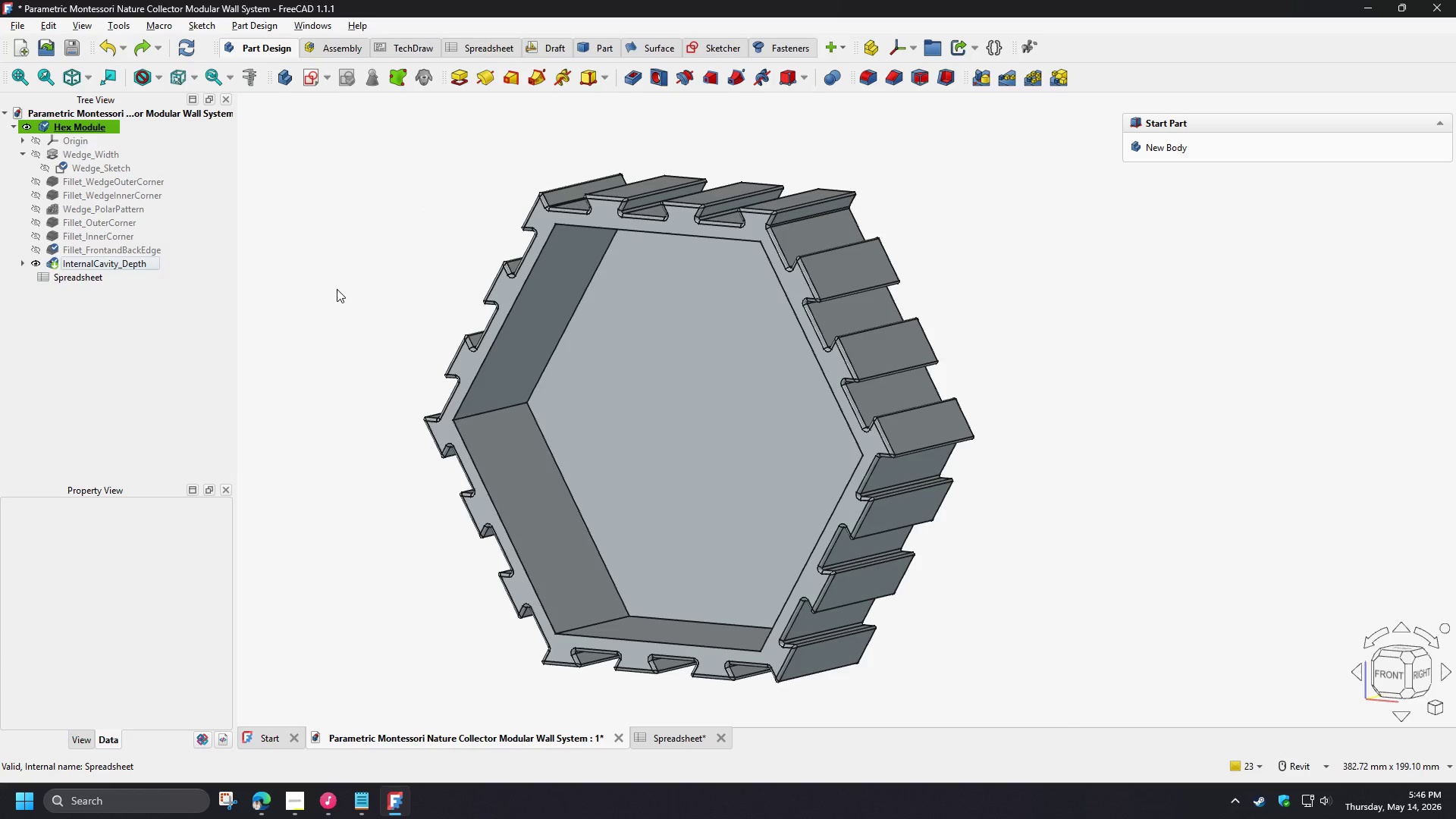 
left_click([337, 289])
 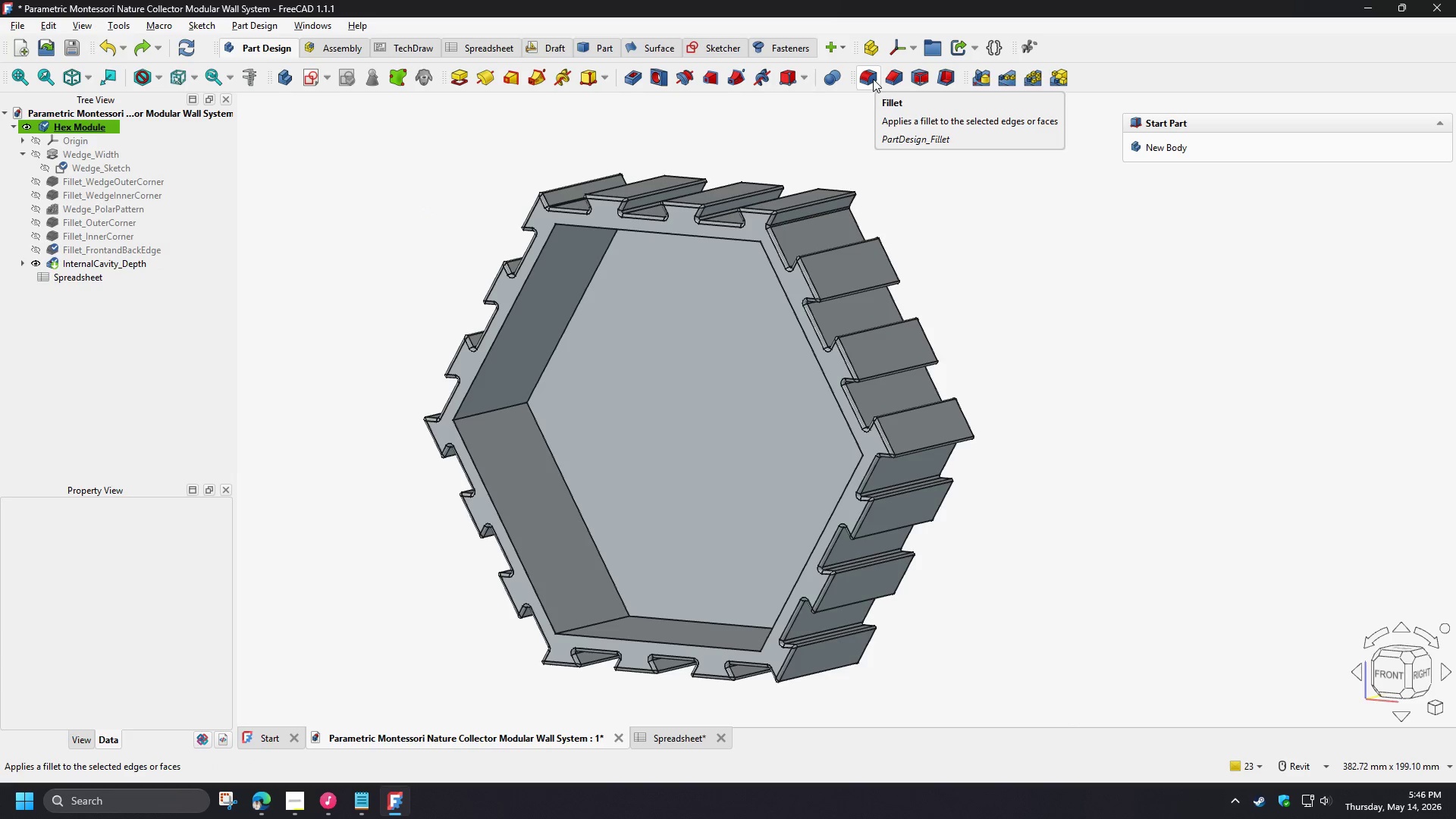 
left_click([873, 79])
 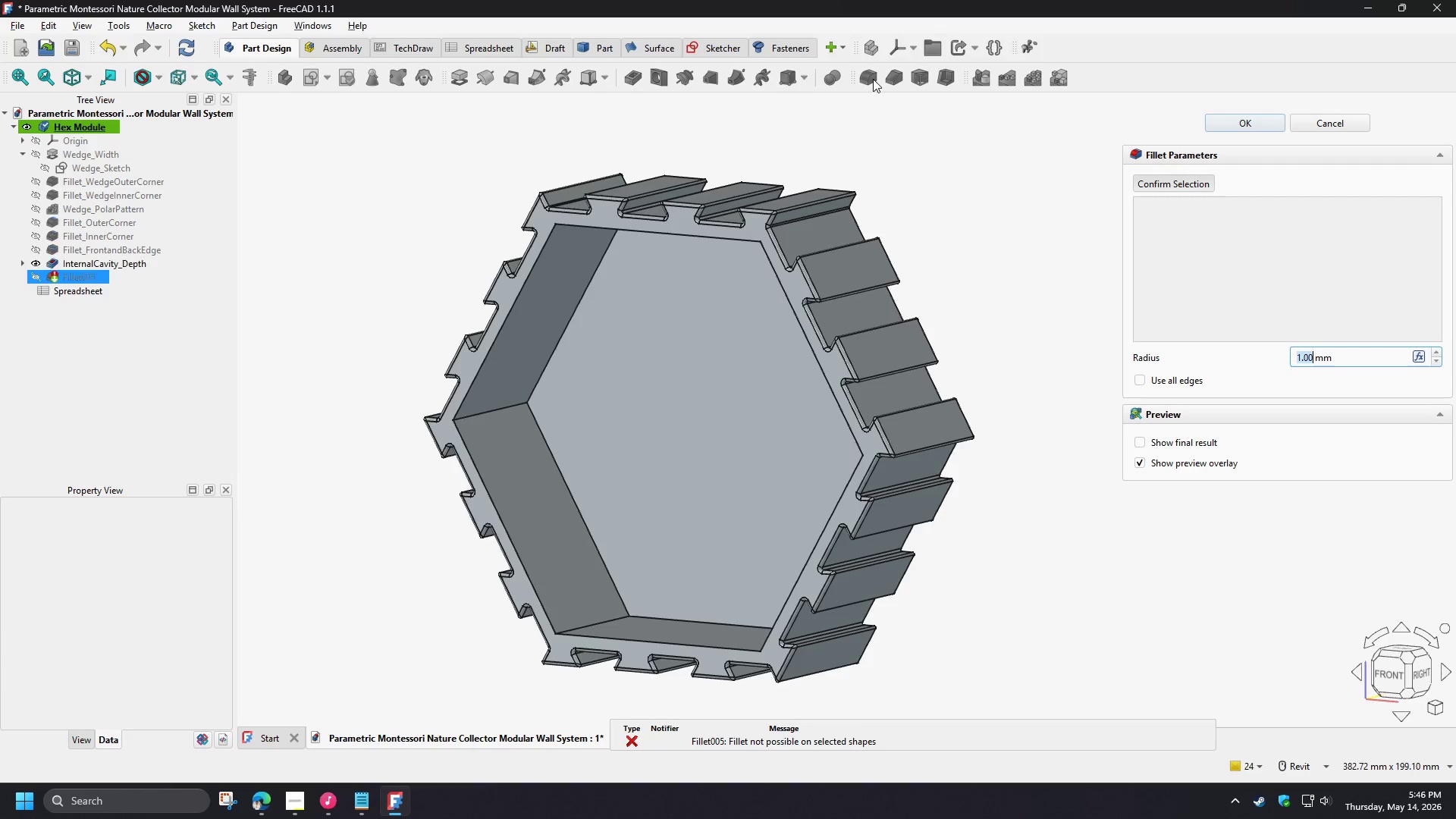 
wait(5.3)
 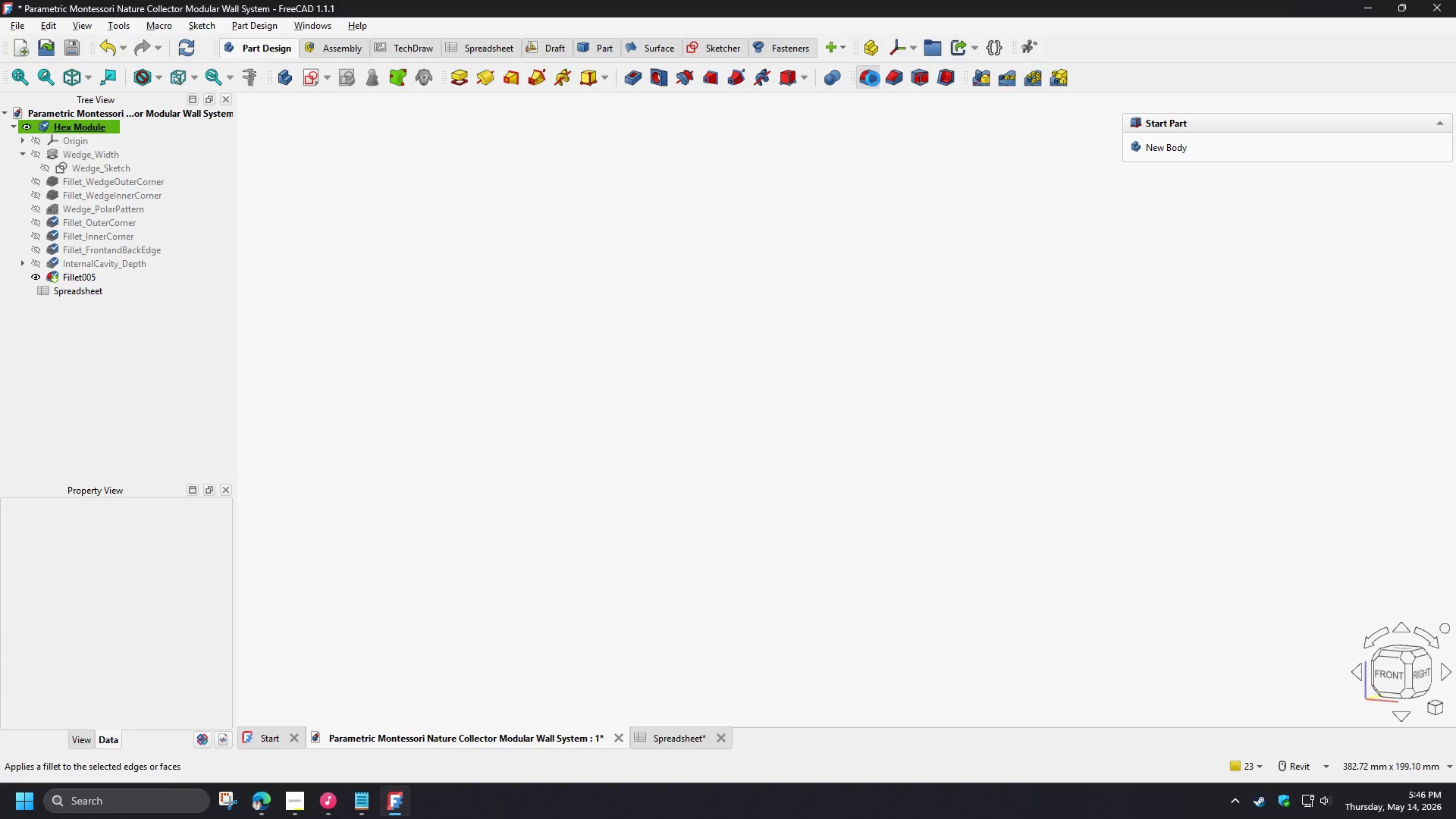 
hold_key(key=ShiftLeft, duration=1.5)
 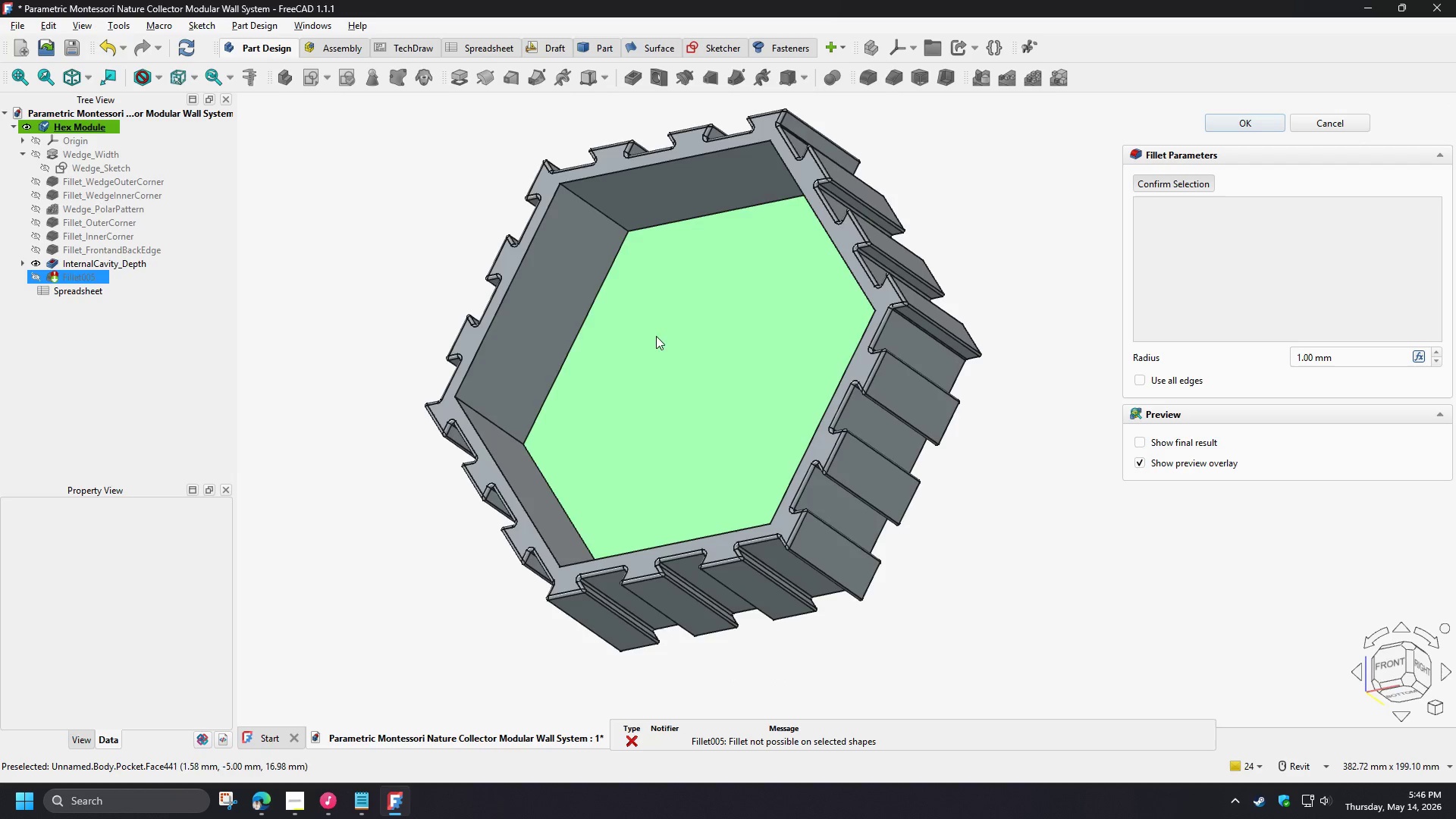 
hold_key(key=ShiftLeft, duration=0.53)
 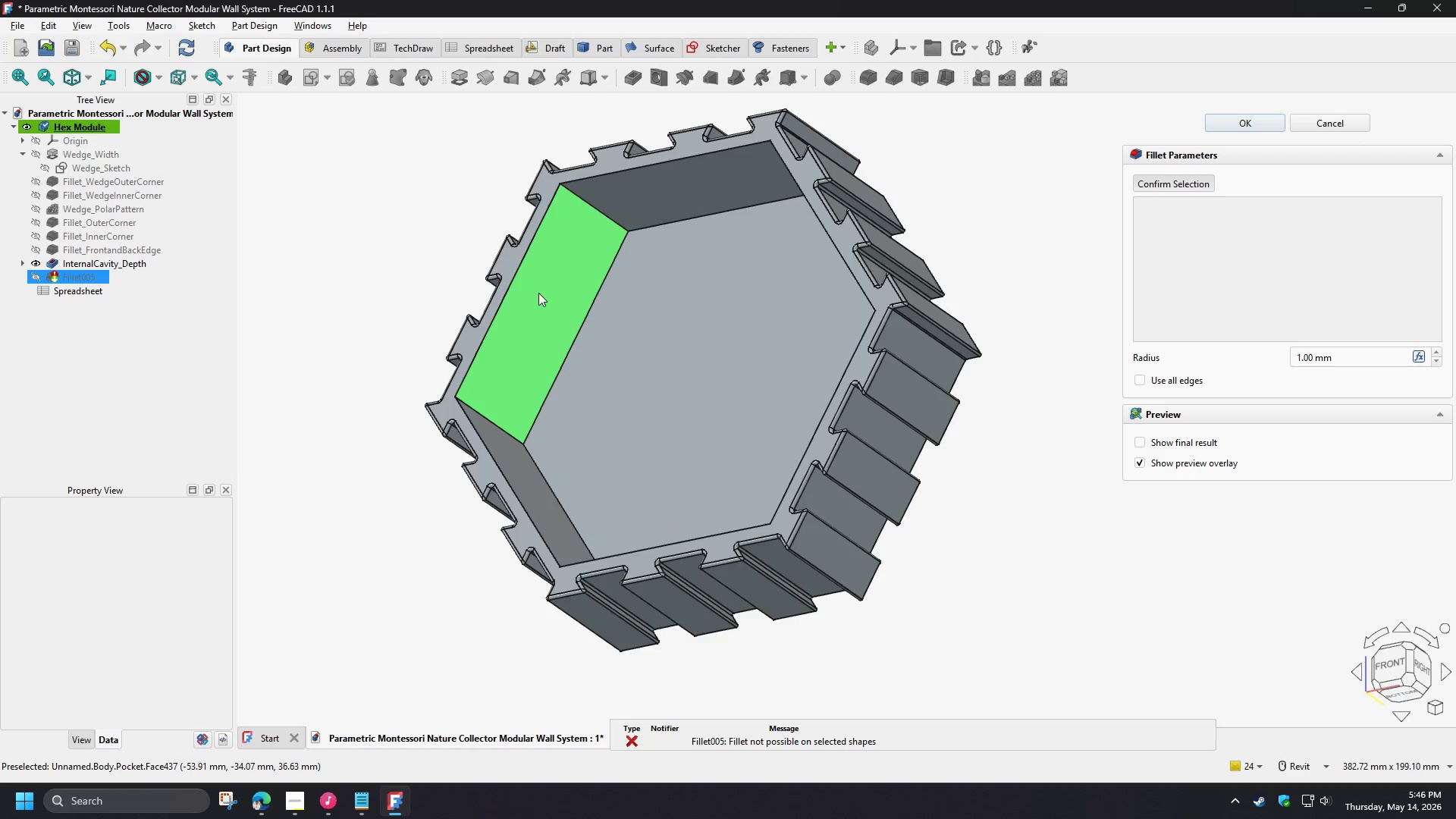 
left_click([538, 293])
 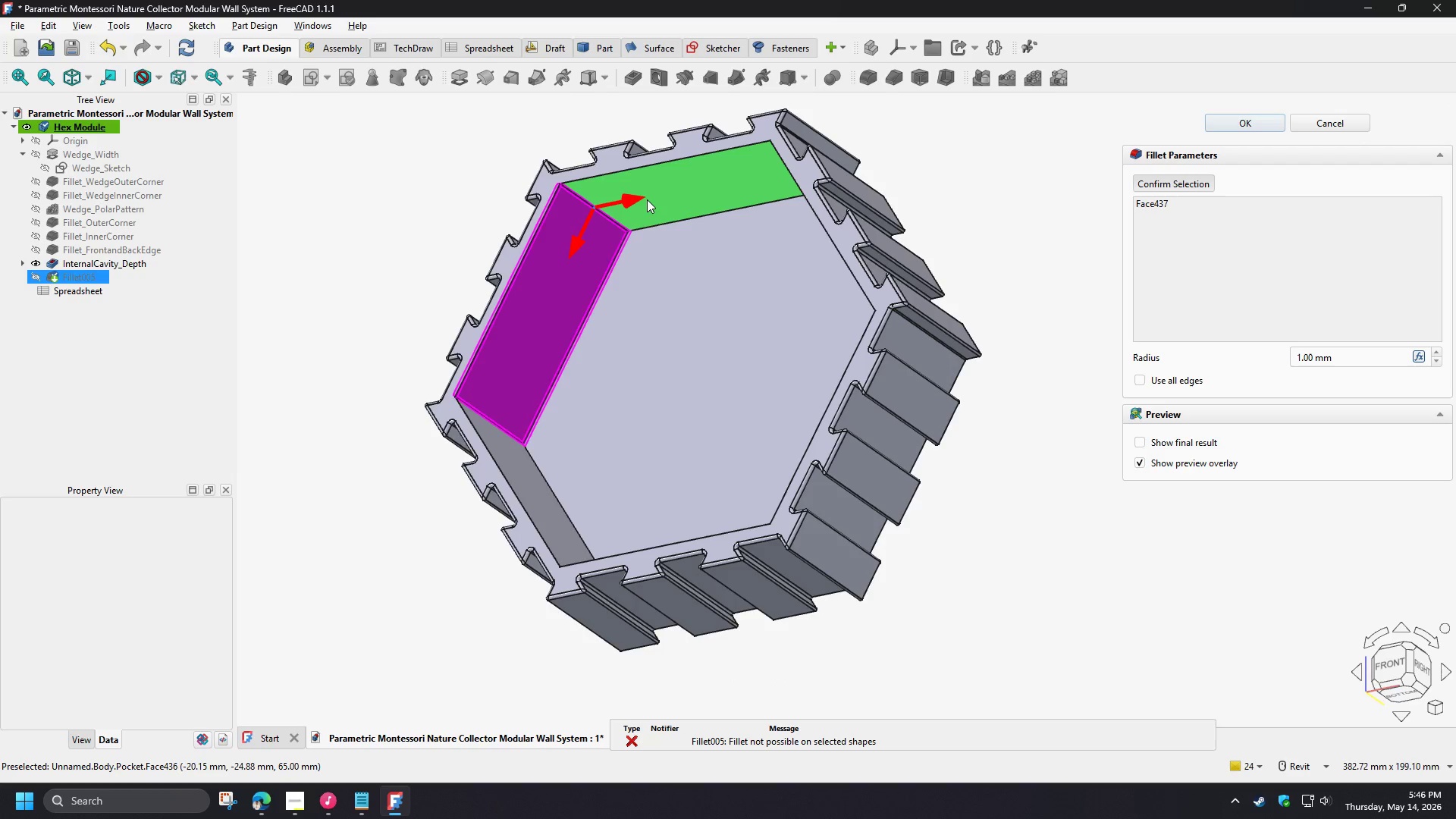 
left_click([647, 199])
 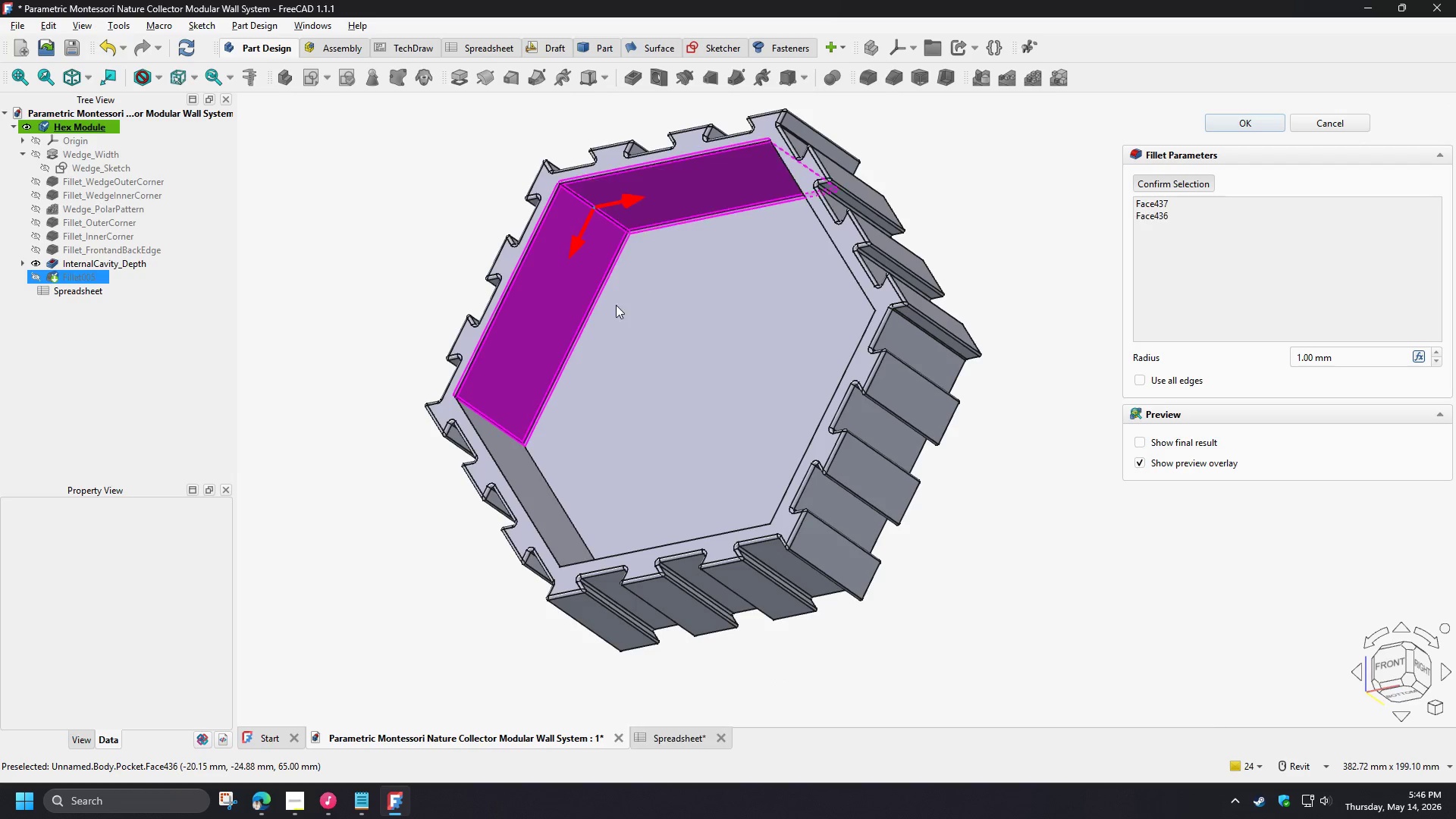 
hold_key(key=ShiftLeft, duration=0.84)
 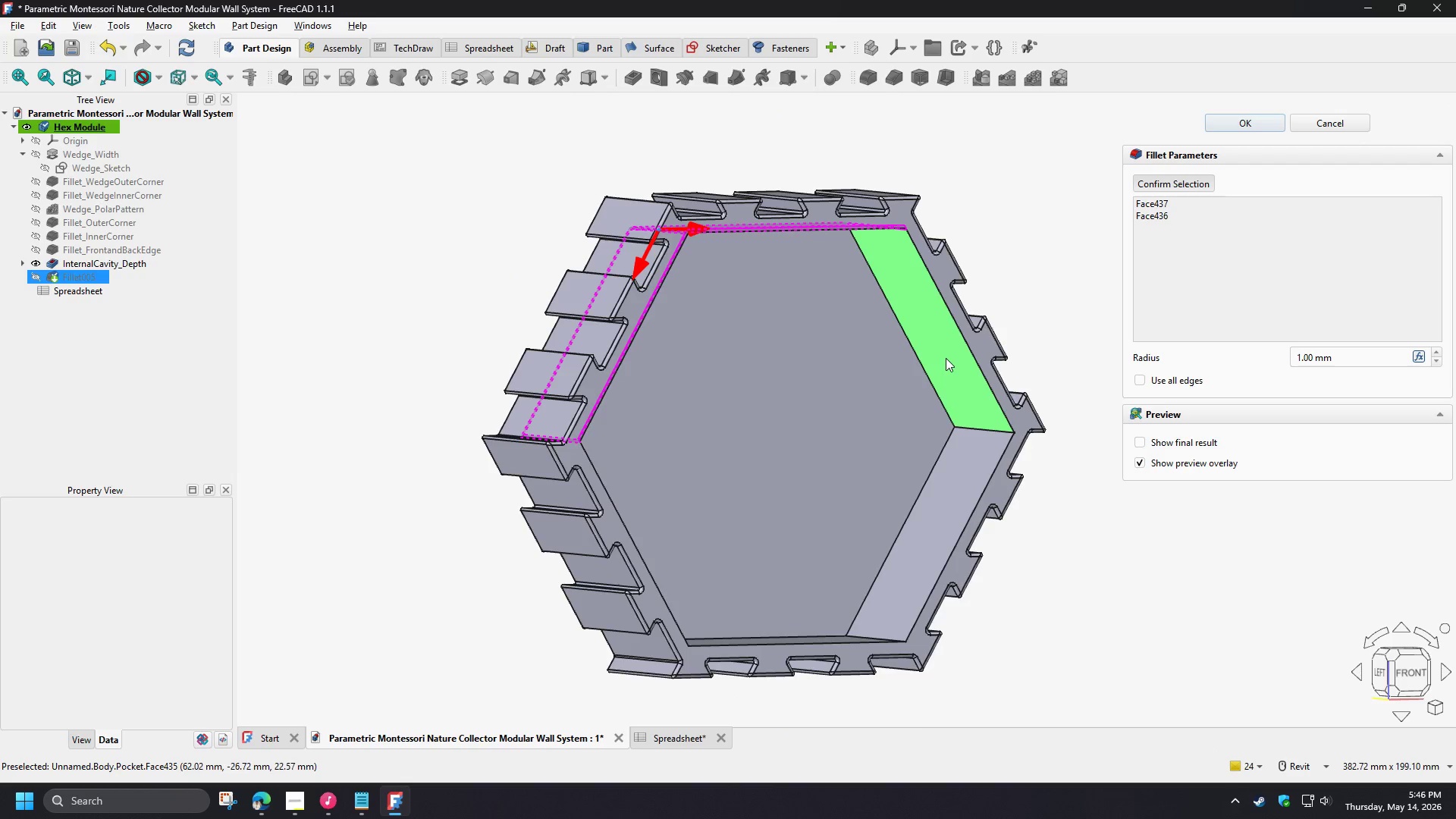 
left_click([946, 358])
 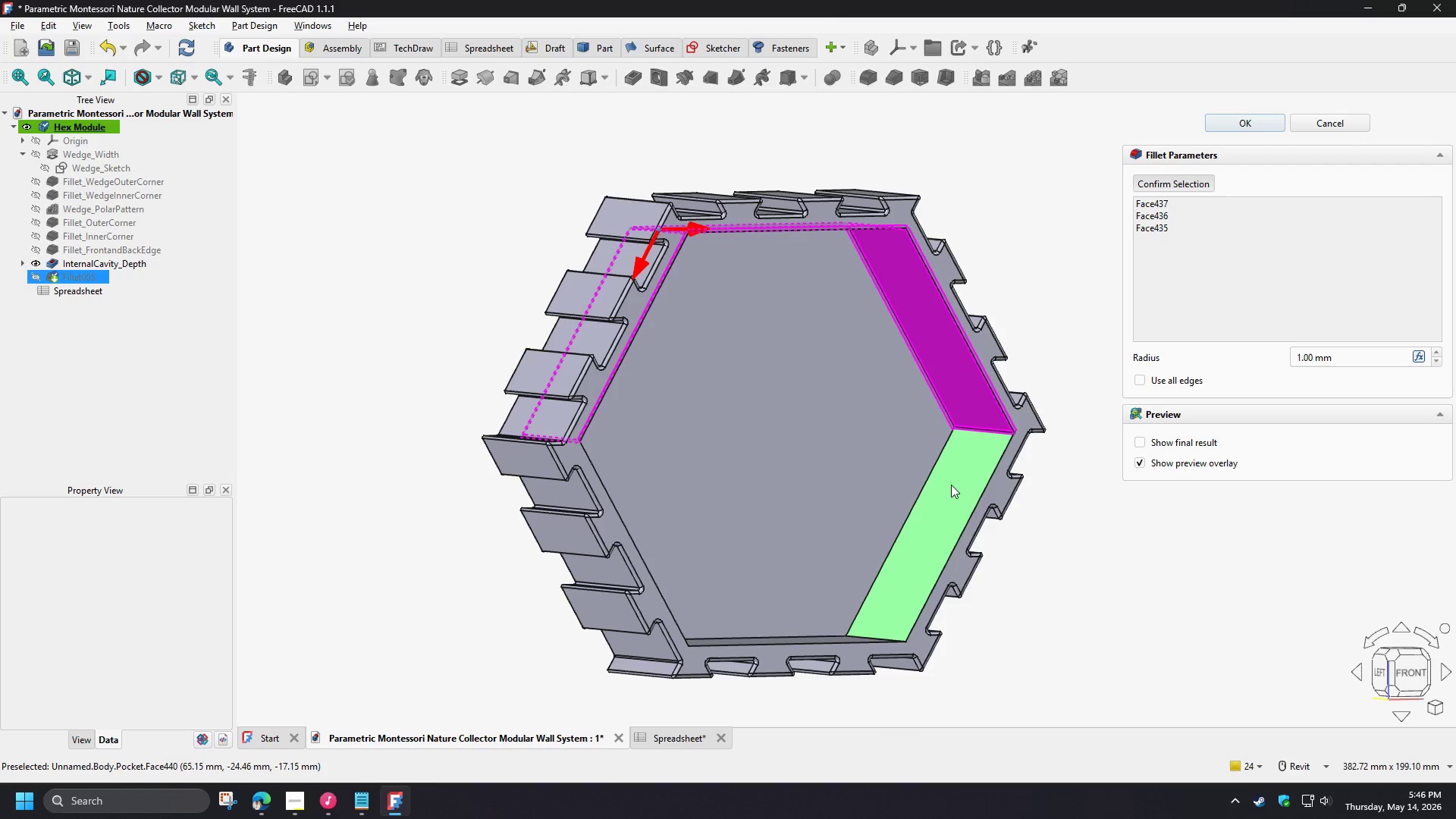 
left_click([951, 485])
 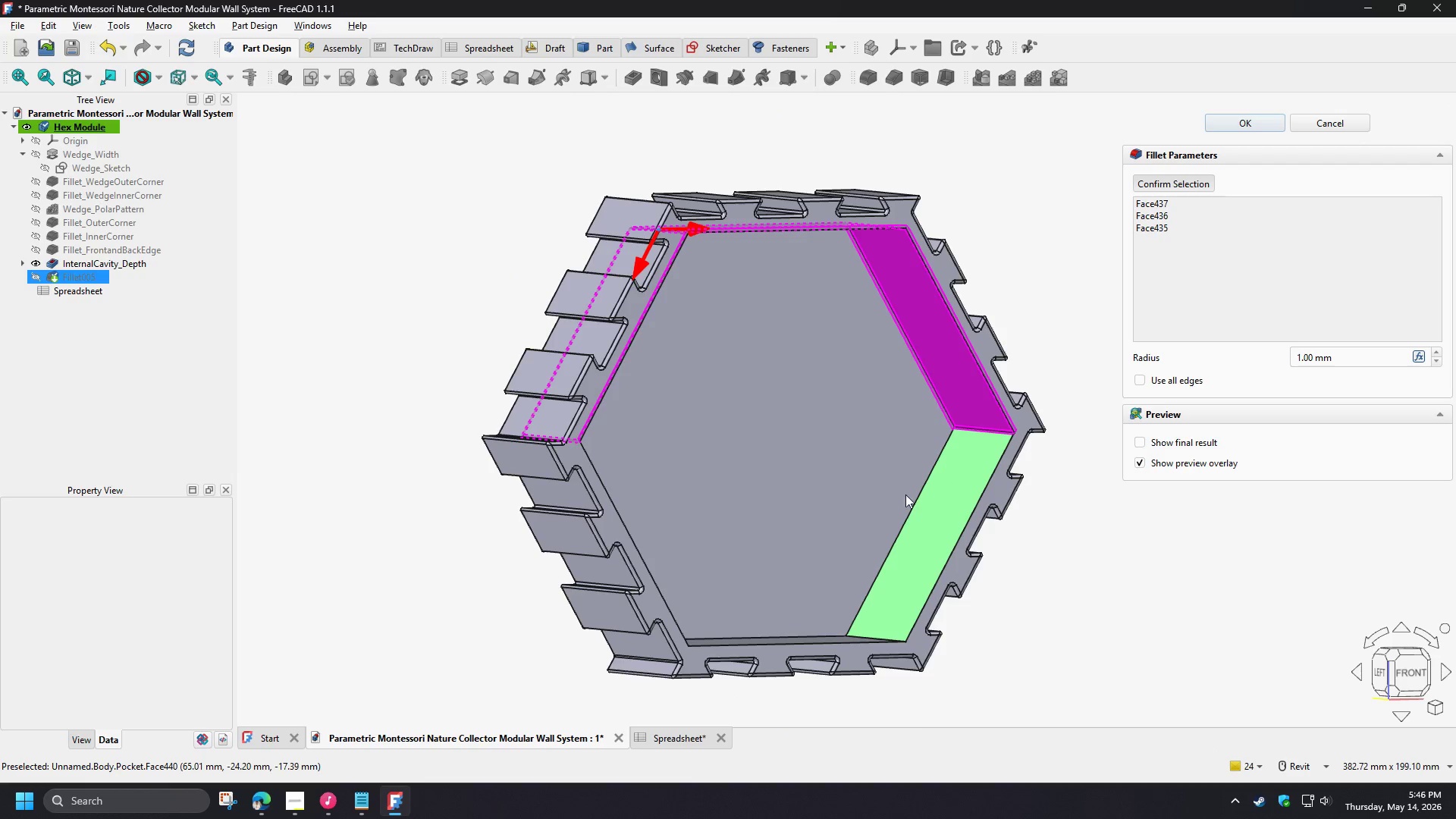 
hold_key(key=ShiftLeft, duration=0.83)
 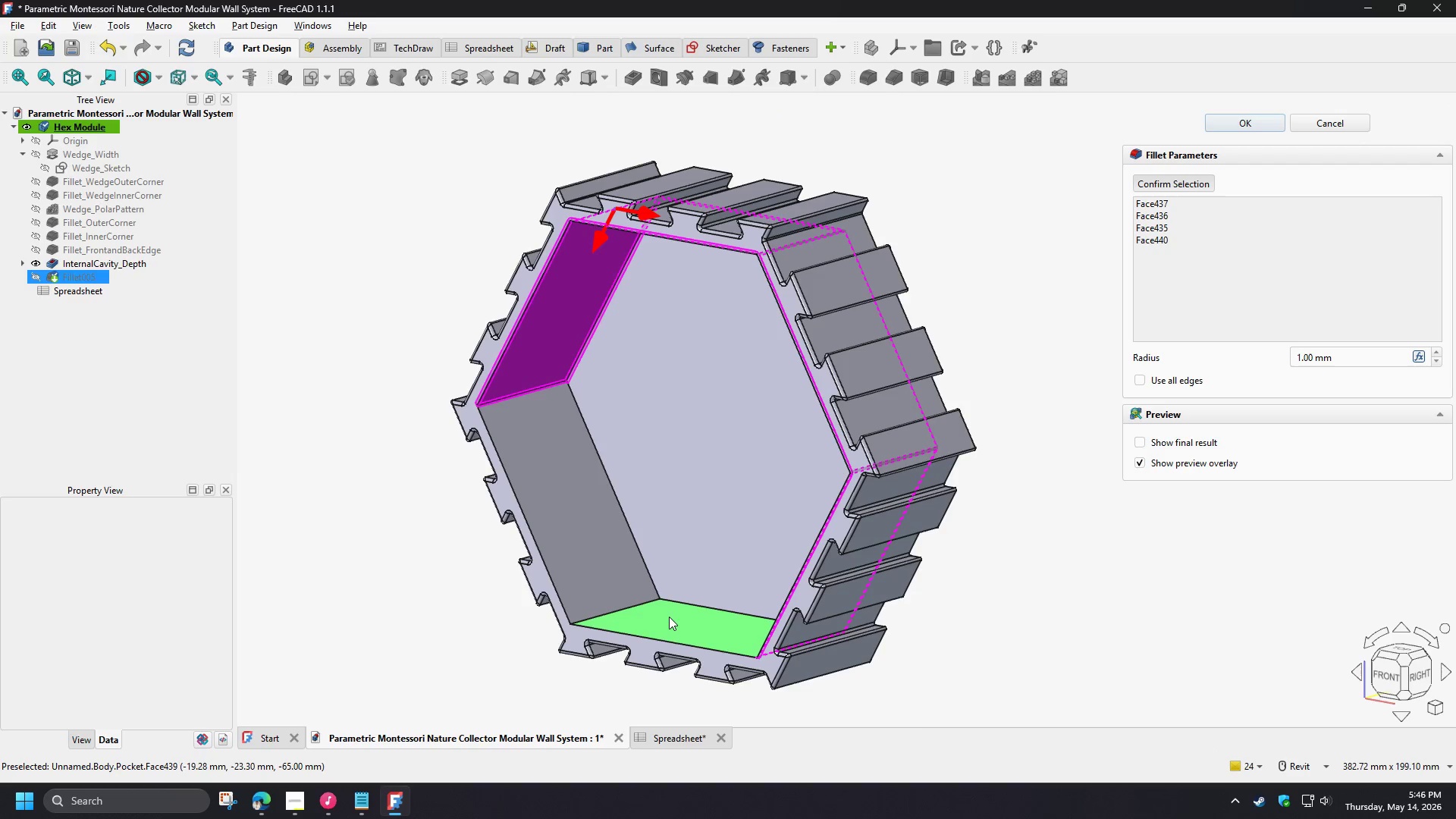 
left_click([669, 617])
 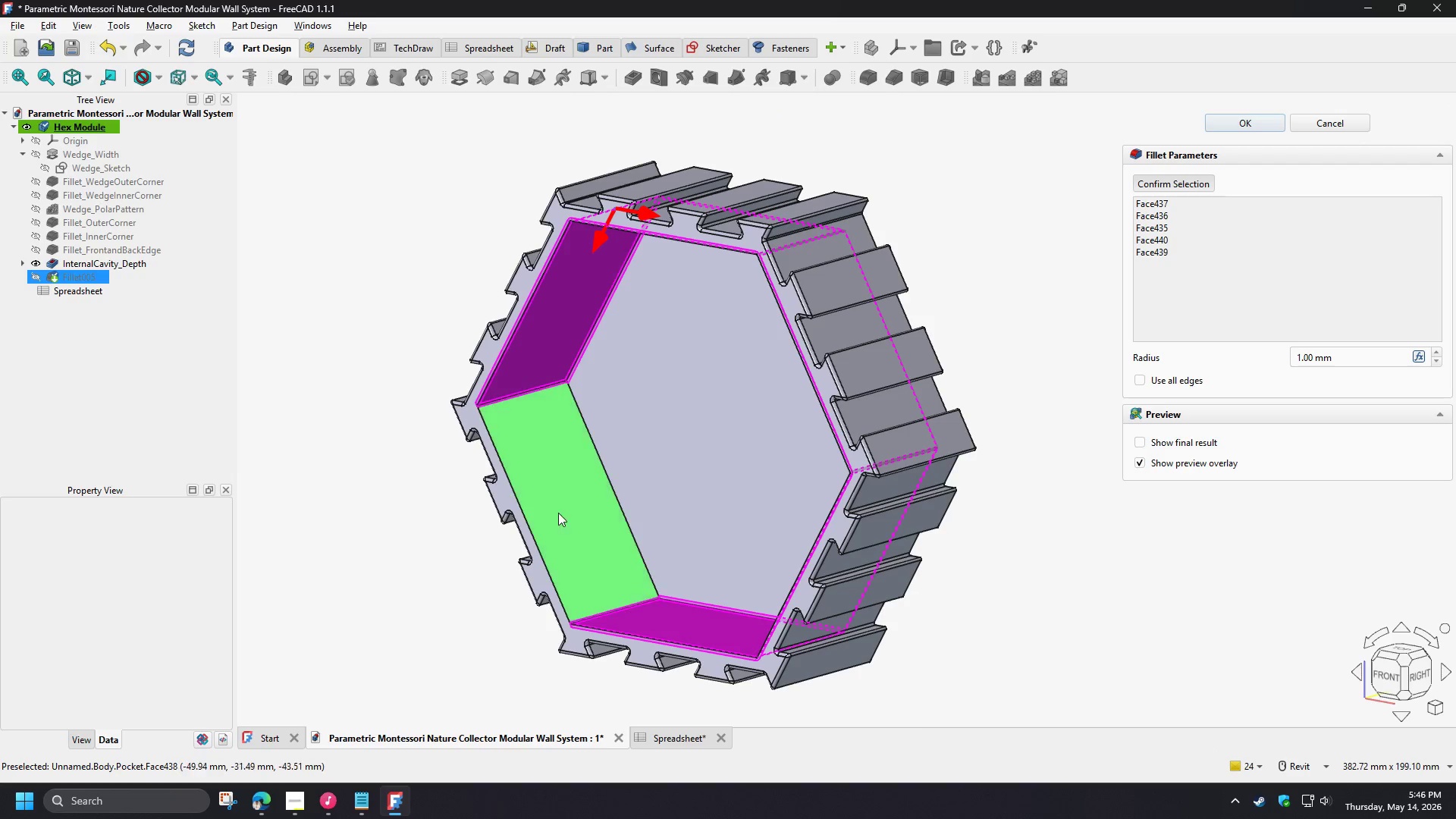 
left_click([558, 512])
 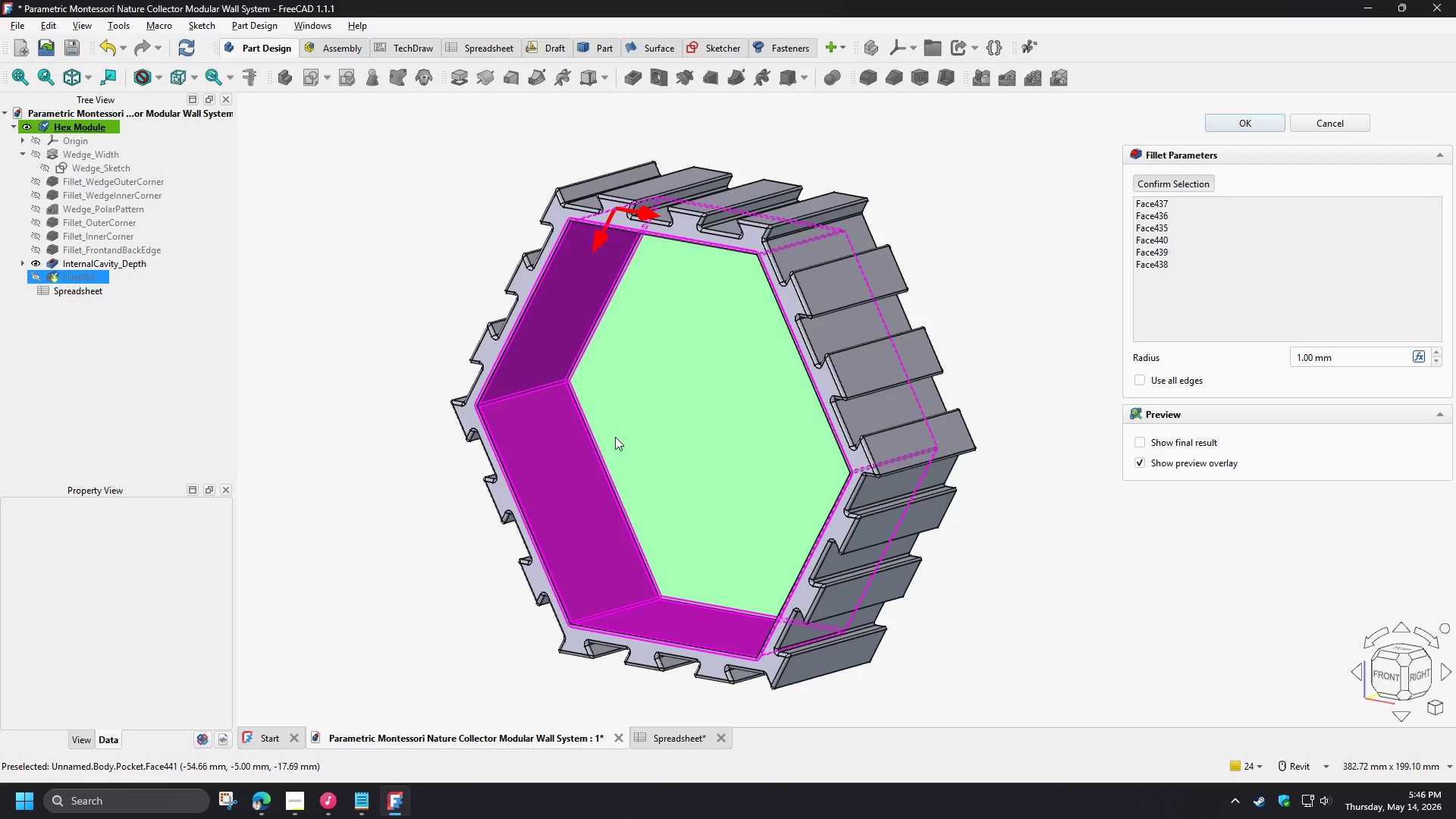 
hold_key(key=ShiftLeft, duration=1.31)
 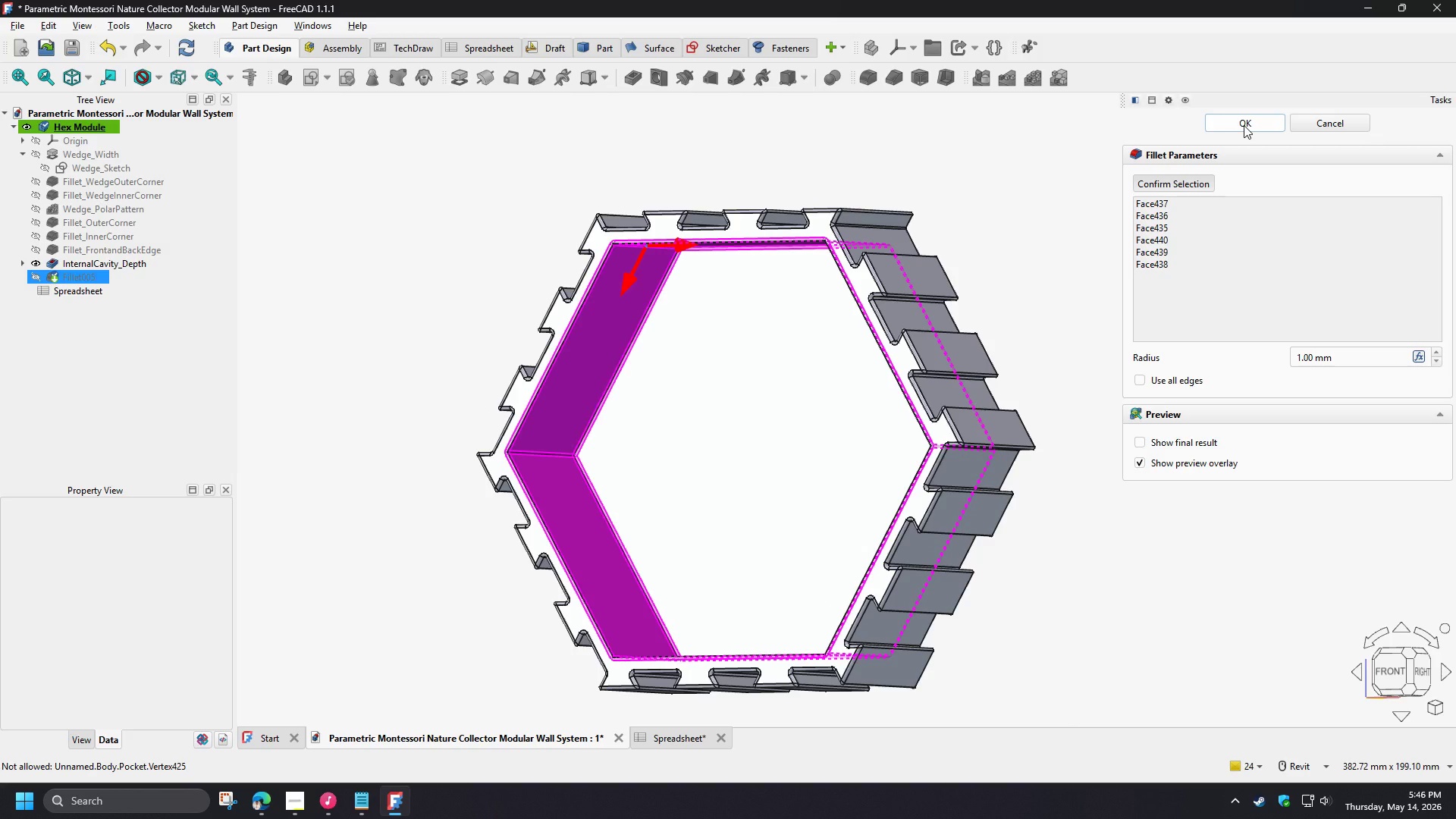 
left_click([1244, 125])
 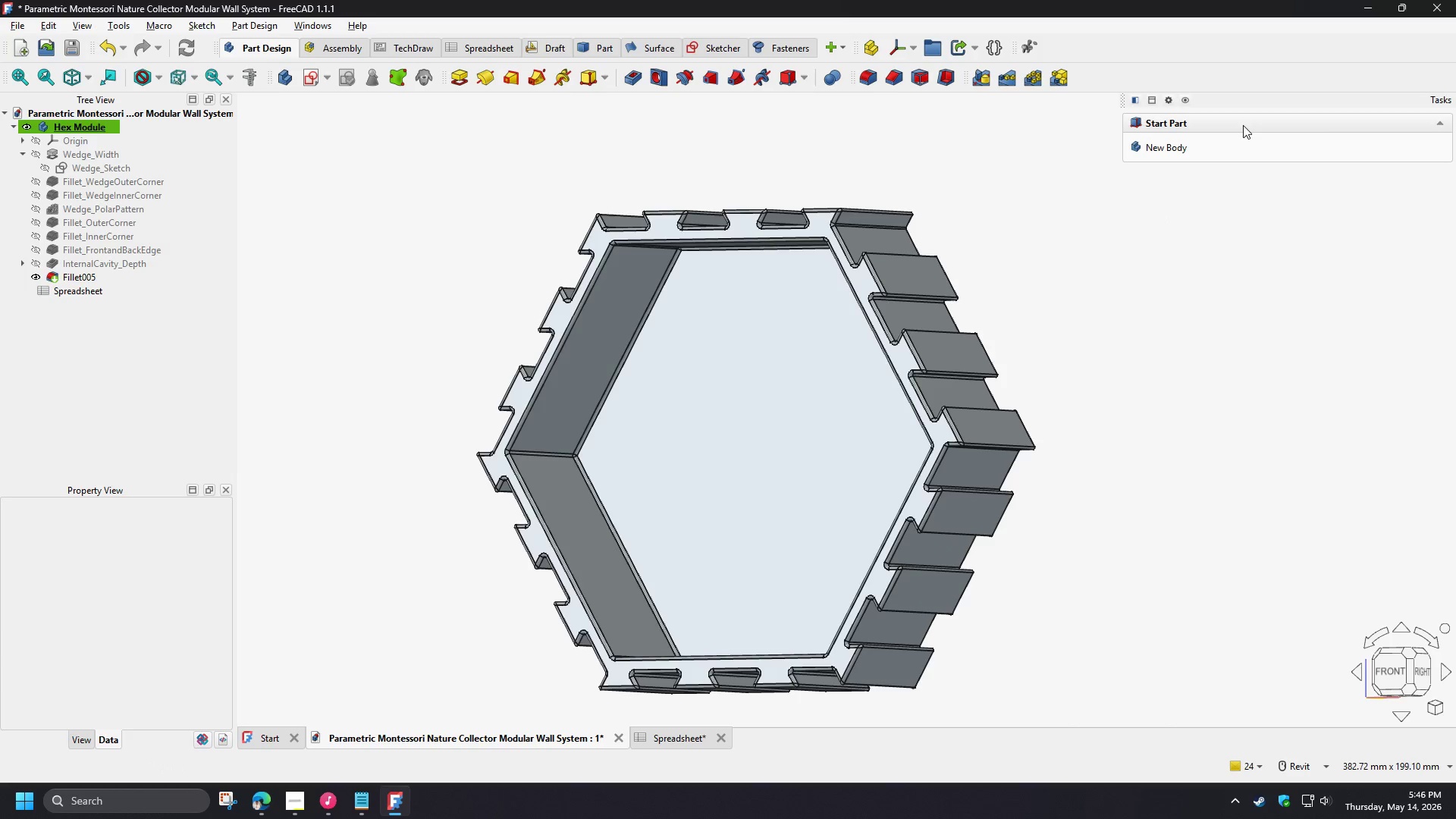 
hold_key(key=ShiftLeft, duration=1.51)
 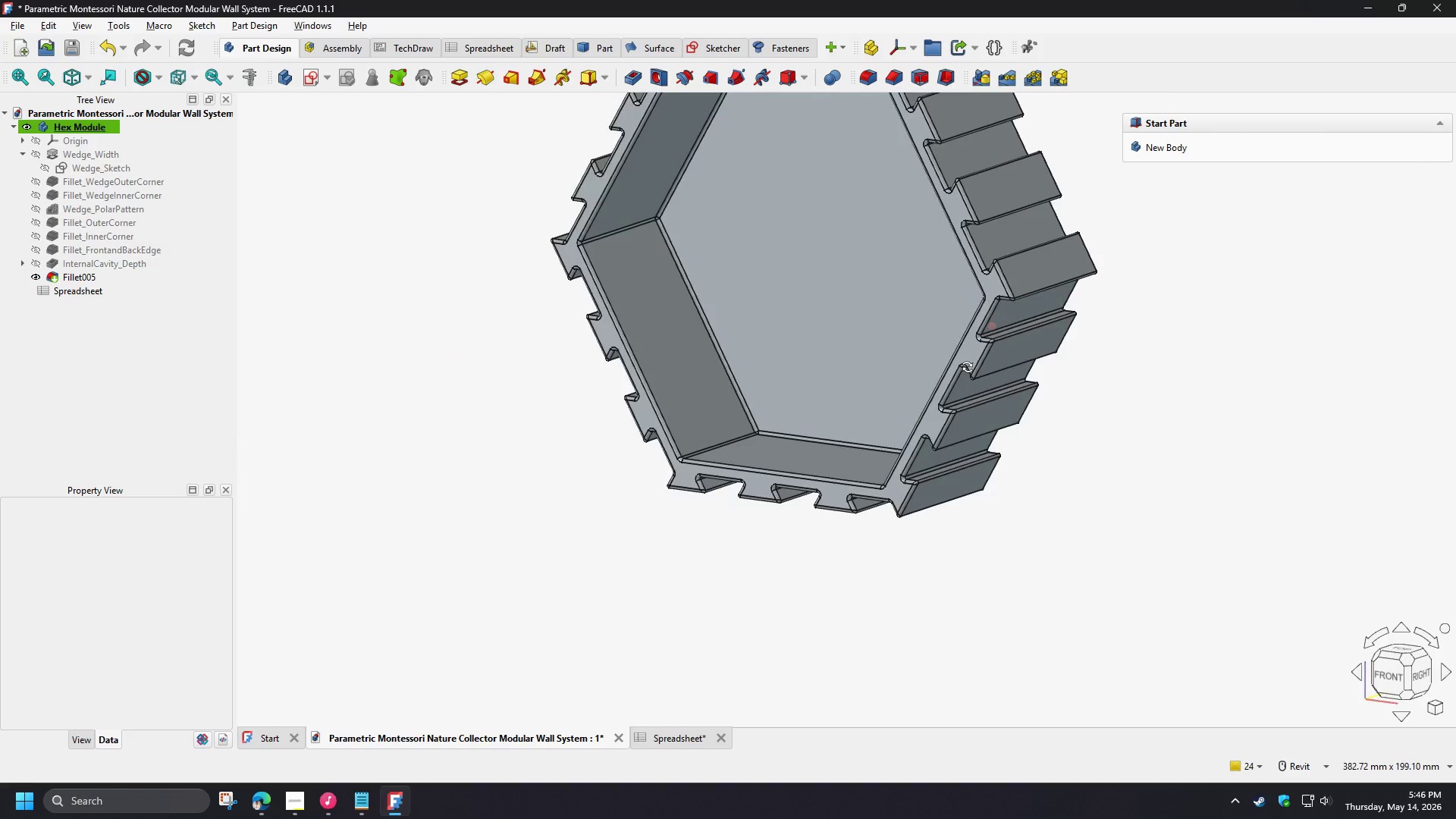 
key(Shift+ShiftLeft)
 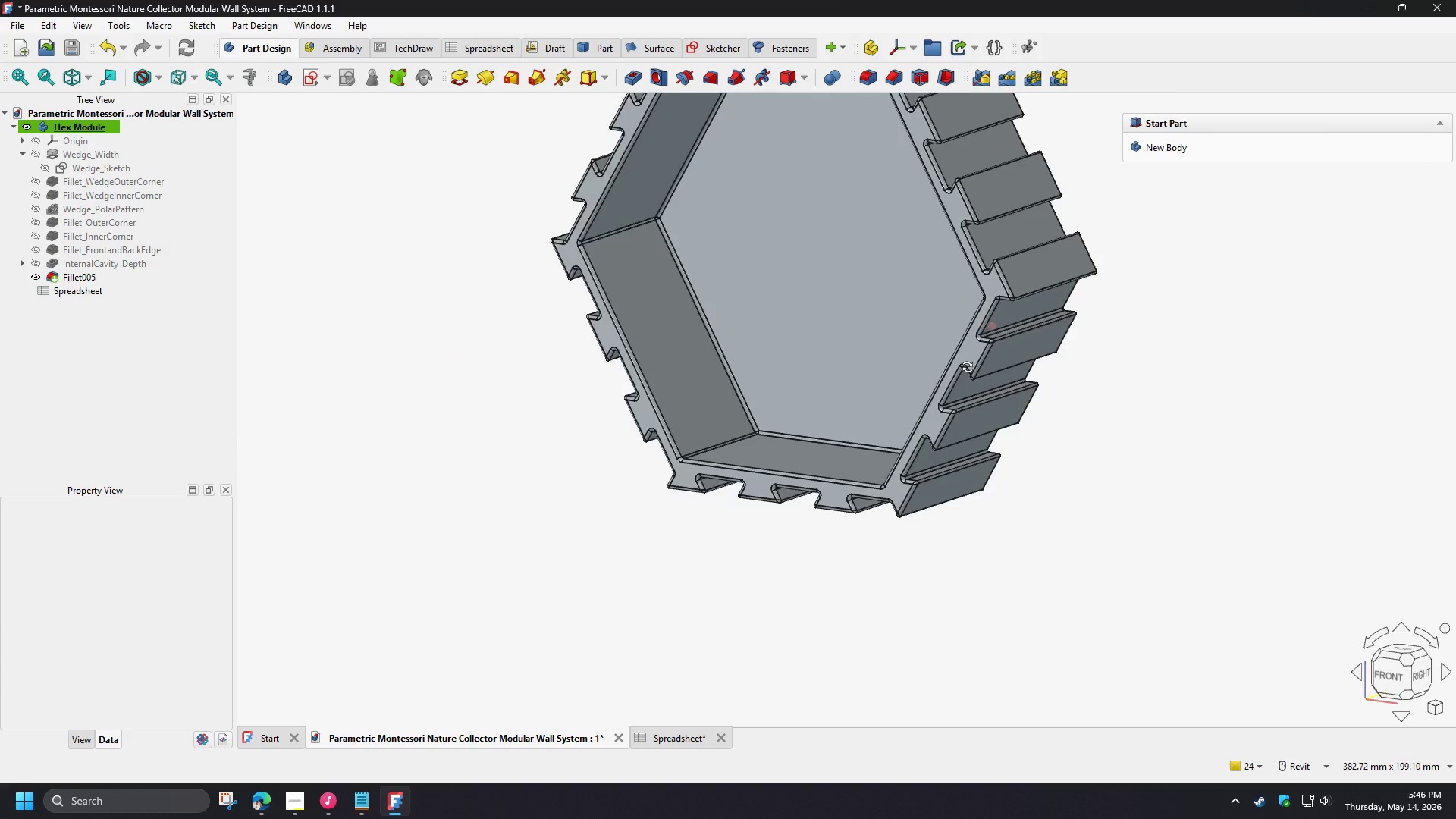 
key(Shift+ShiftLeft)
 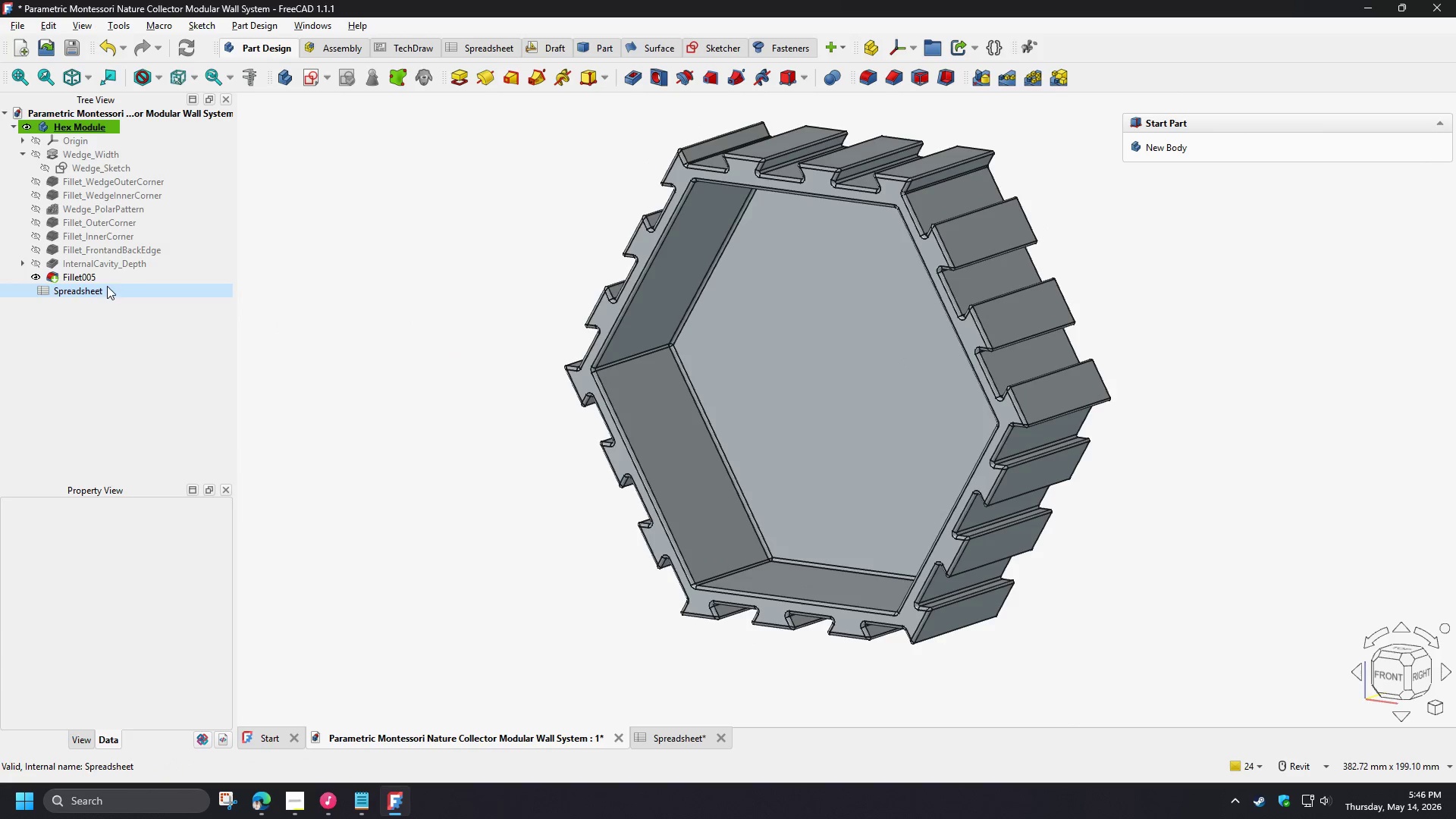 
left_click([88, 278])
 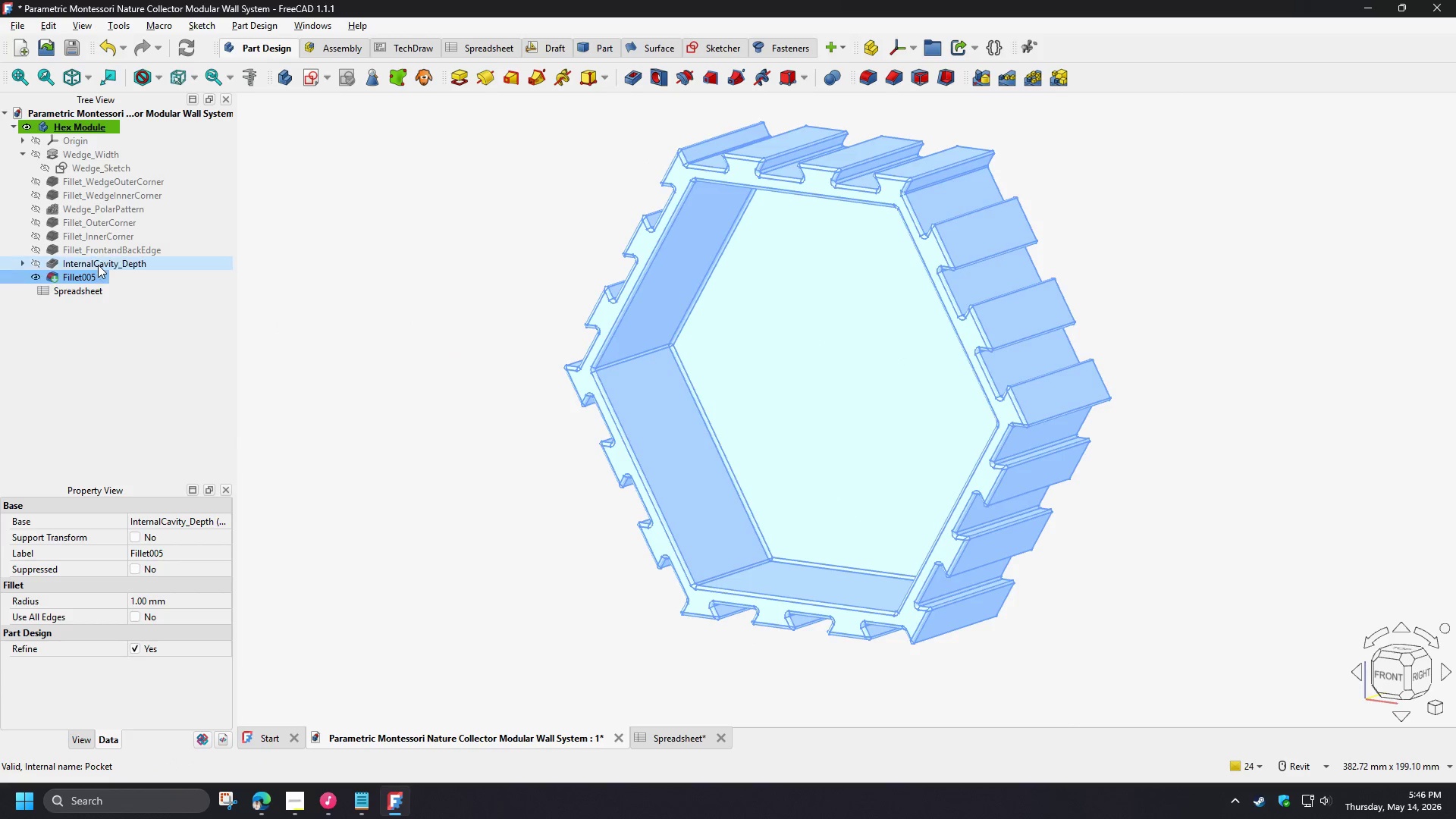 
left_click([98, 265])
 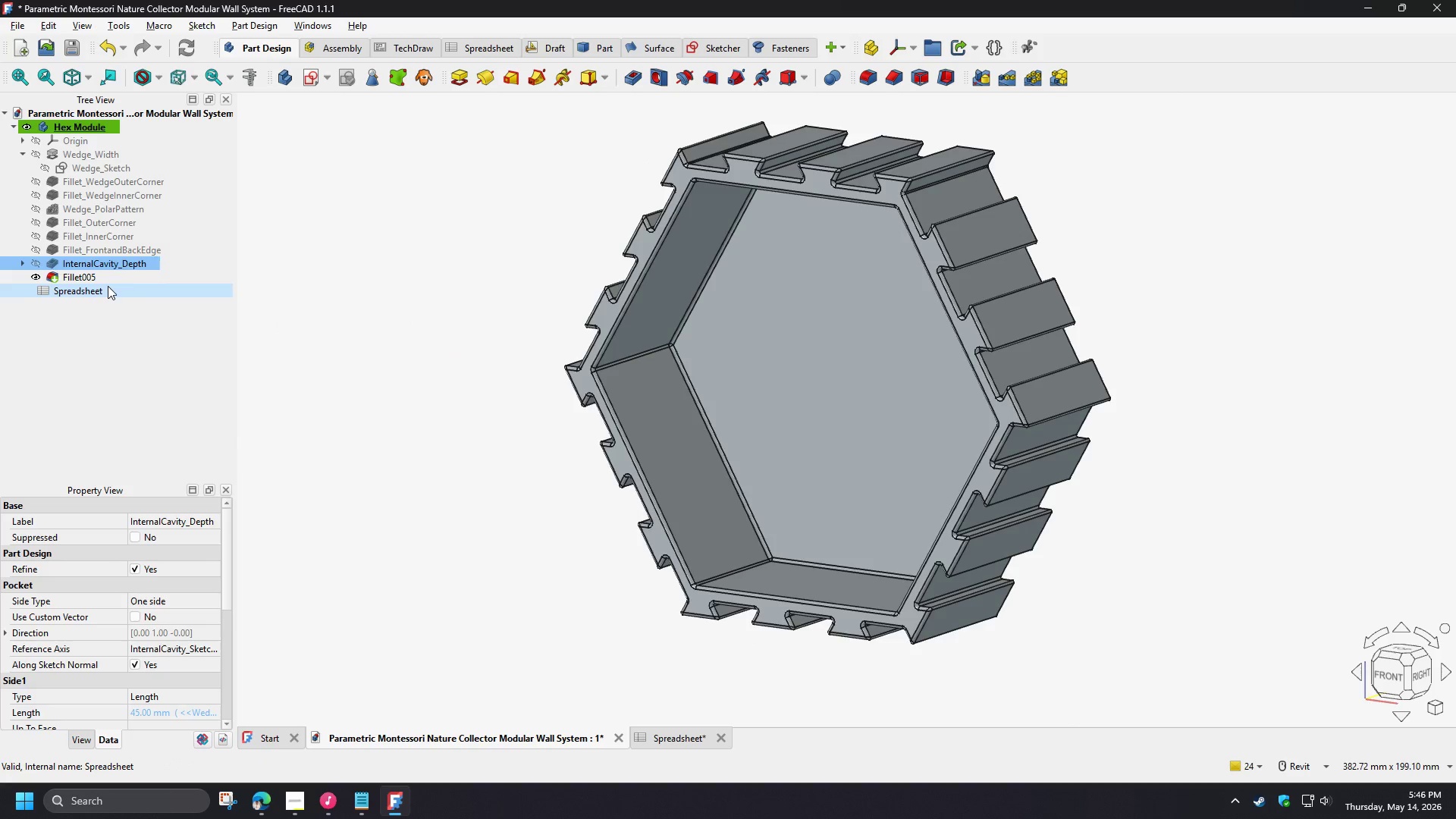 
key(F2)
 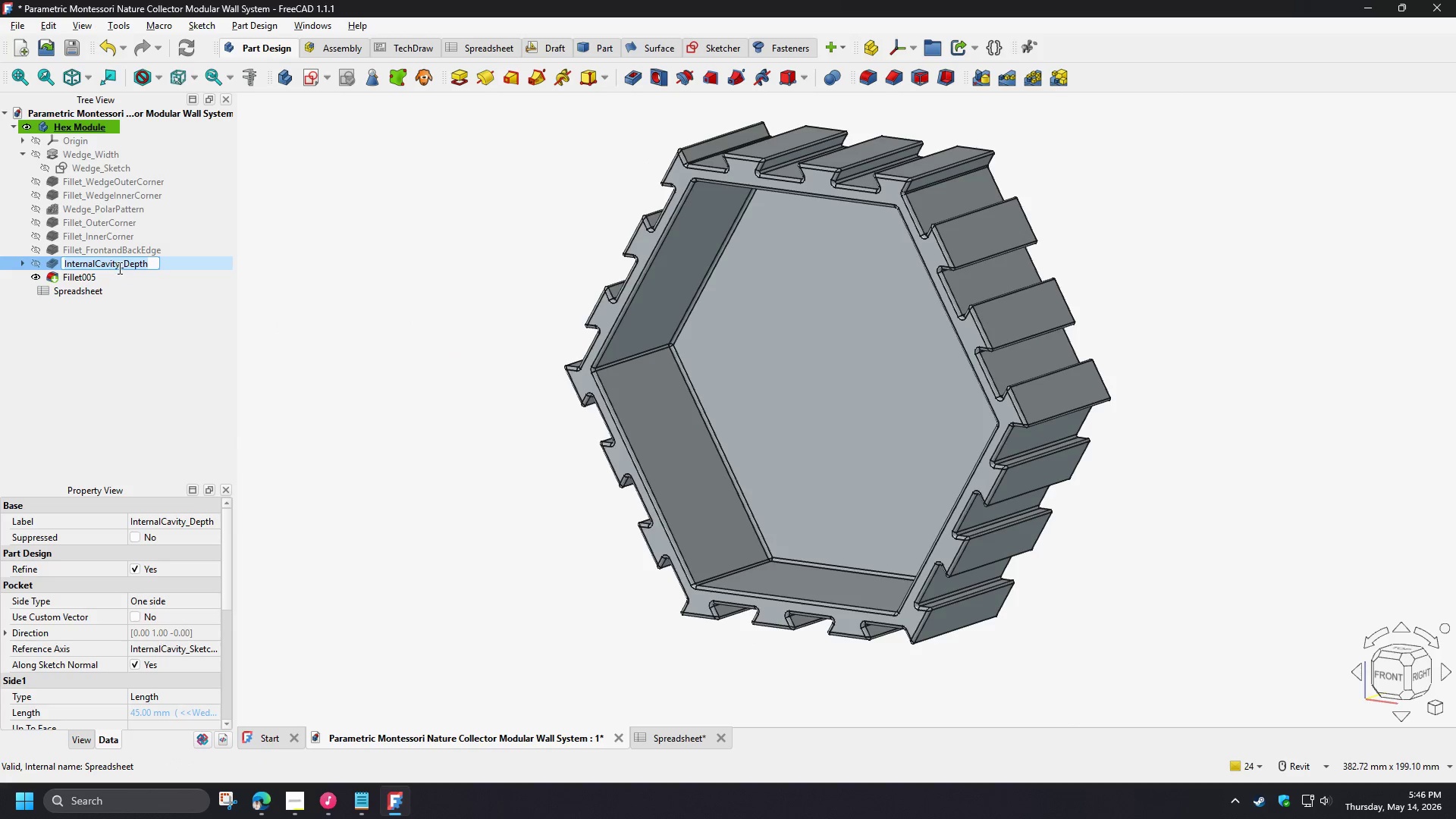 
left_click_drag(start_coordinate=[118, 267], to_coordinate=[14, 263])
 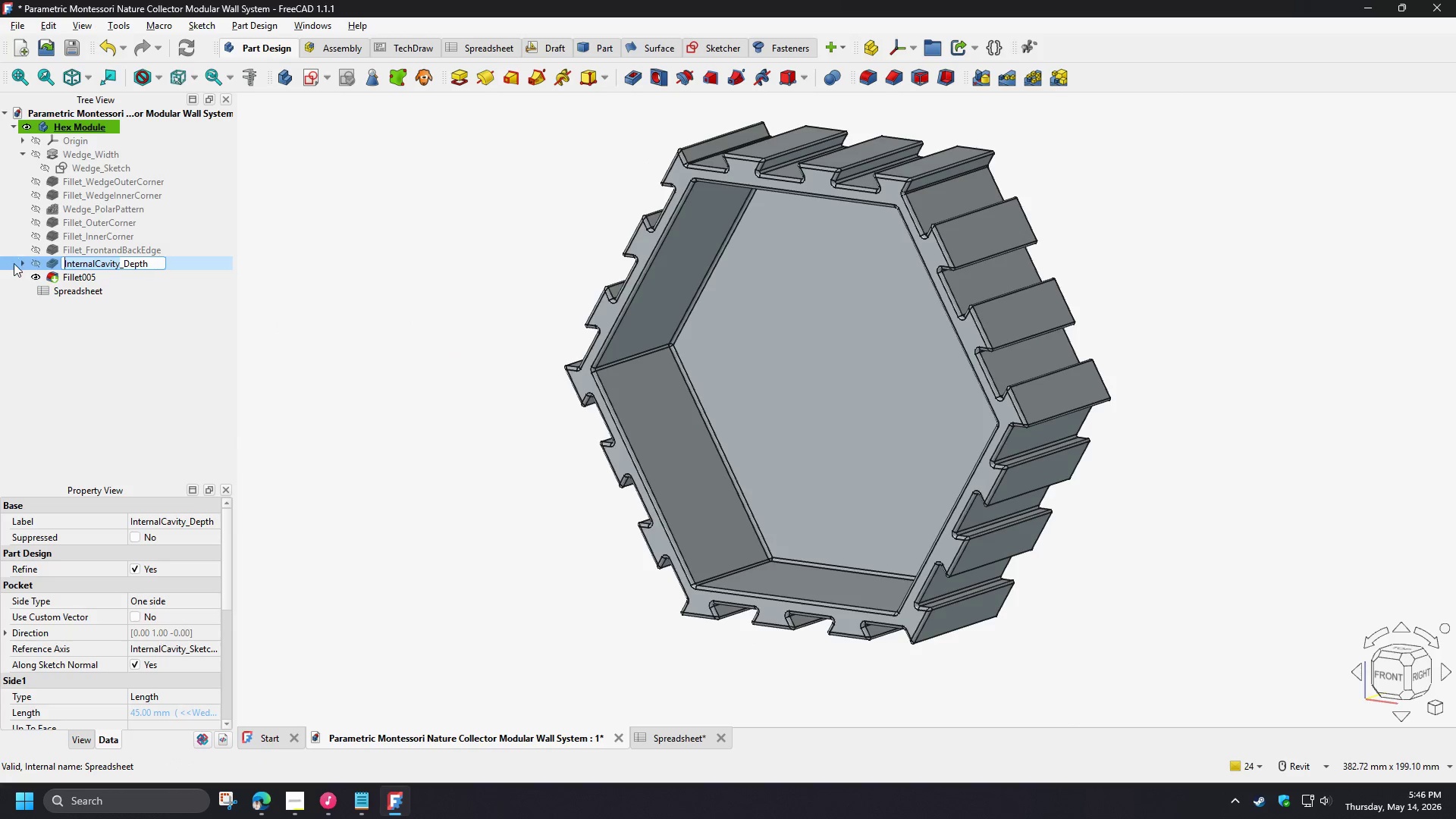 
hold_key(key=ShiftLeft, duration=0.8)
 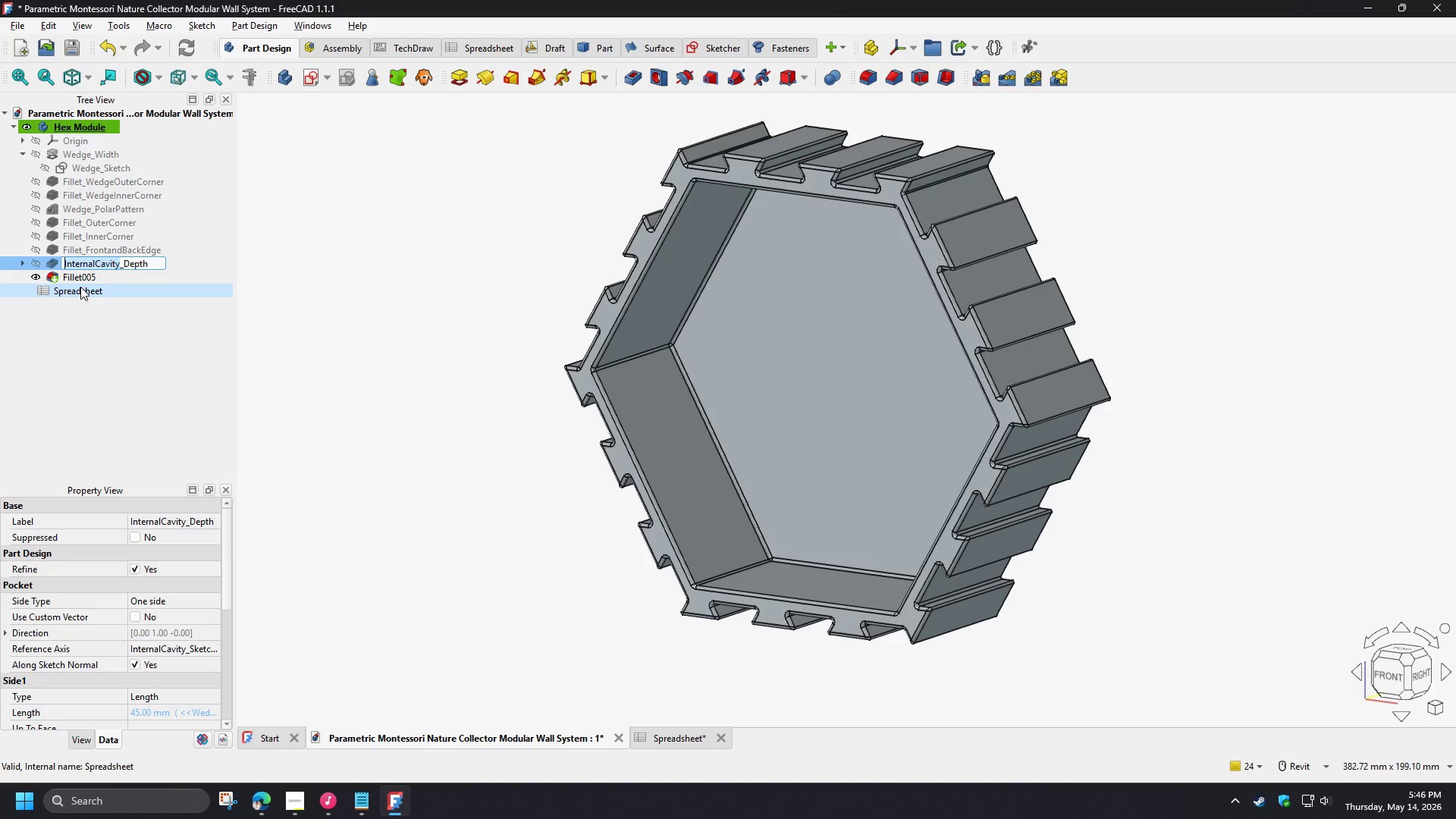 
key(Control+C)
 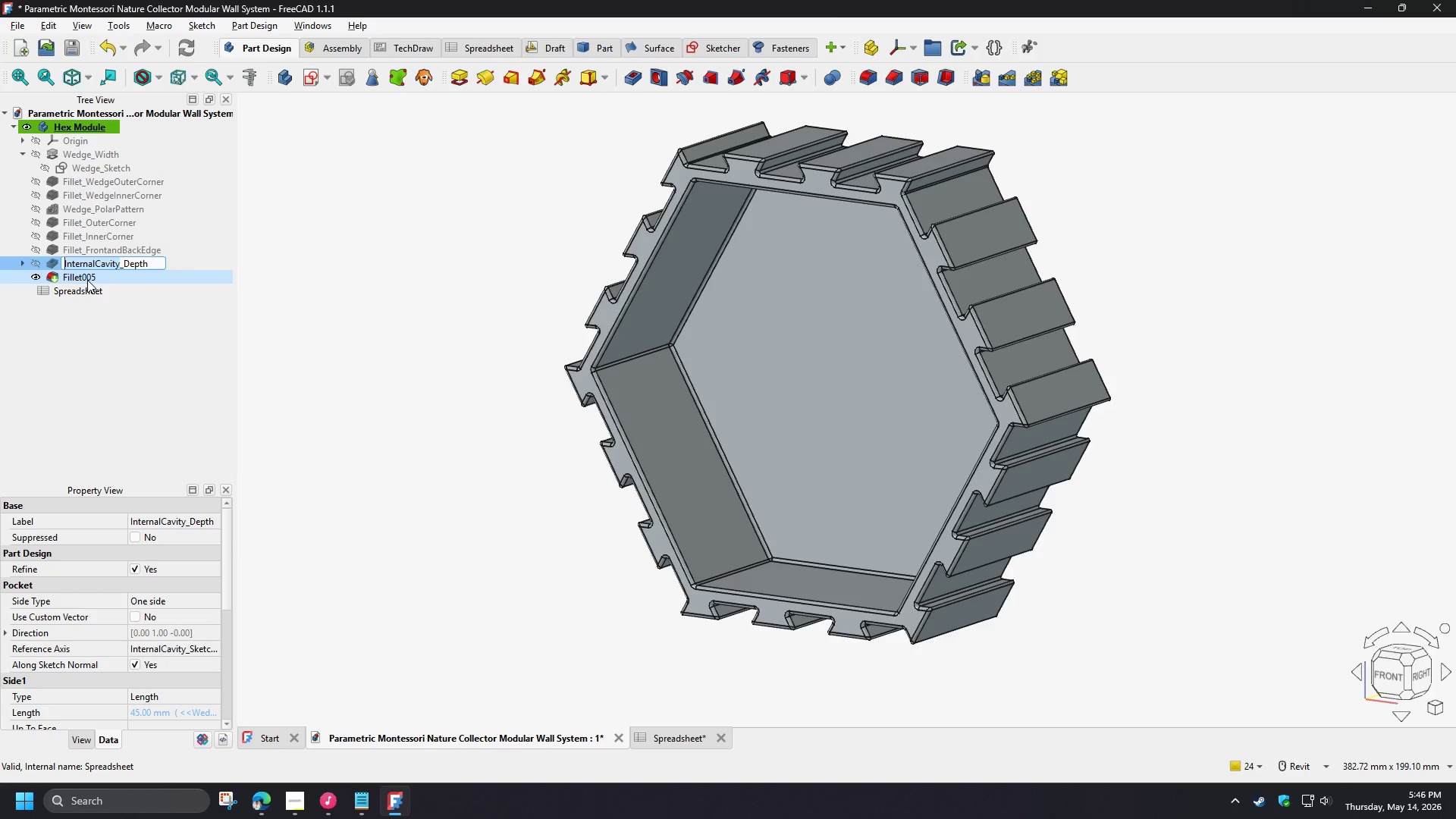 
left_click([87, 280])
 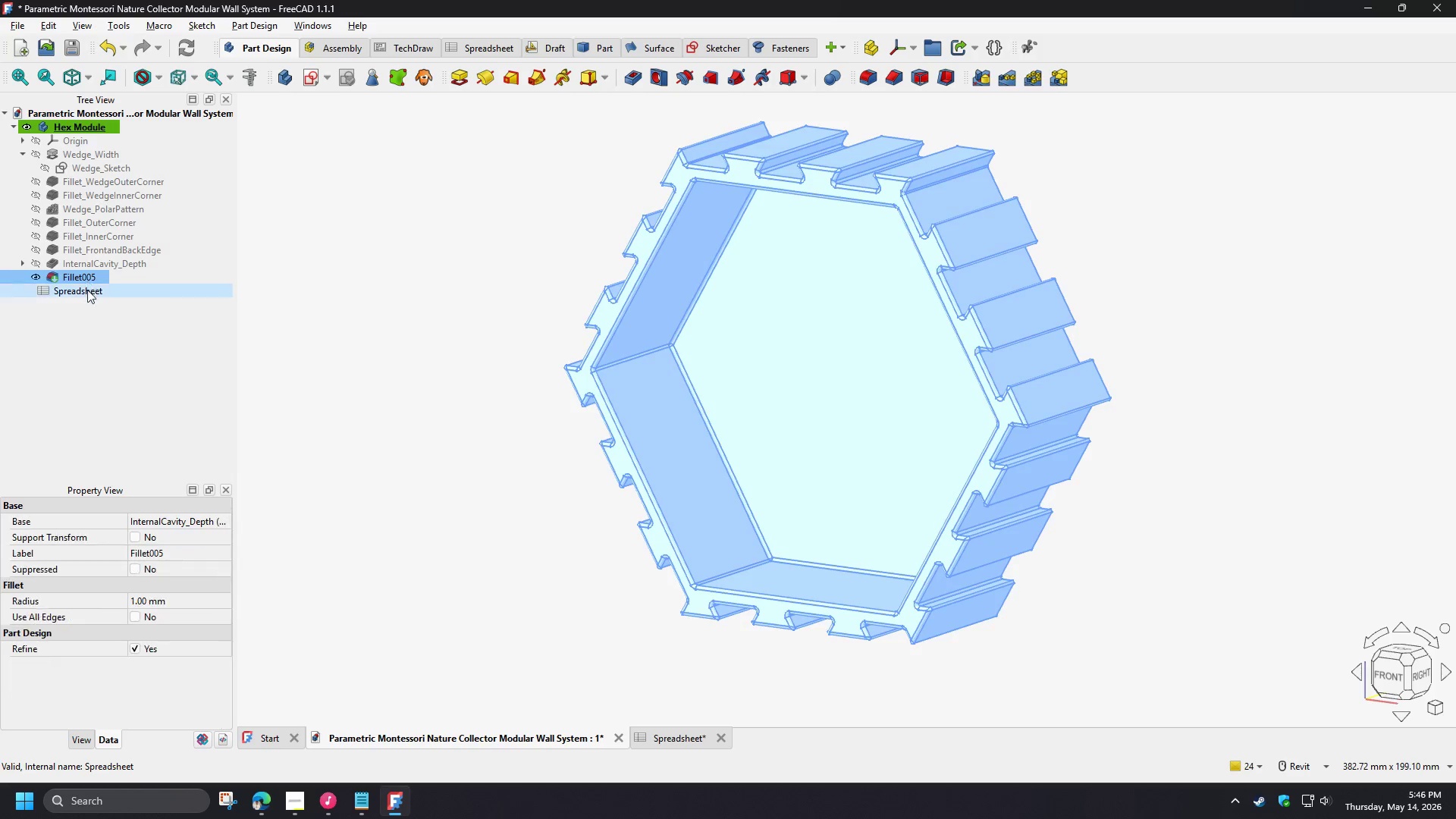 
key(F2)
 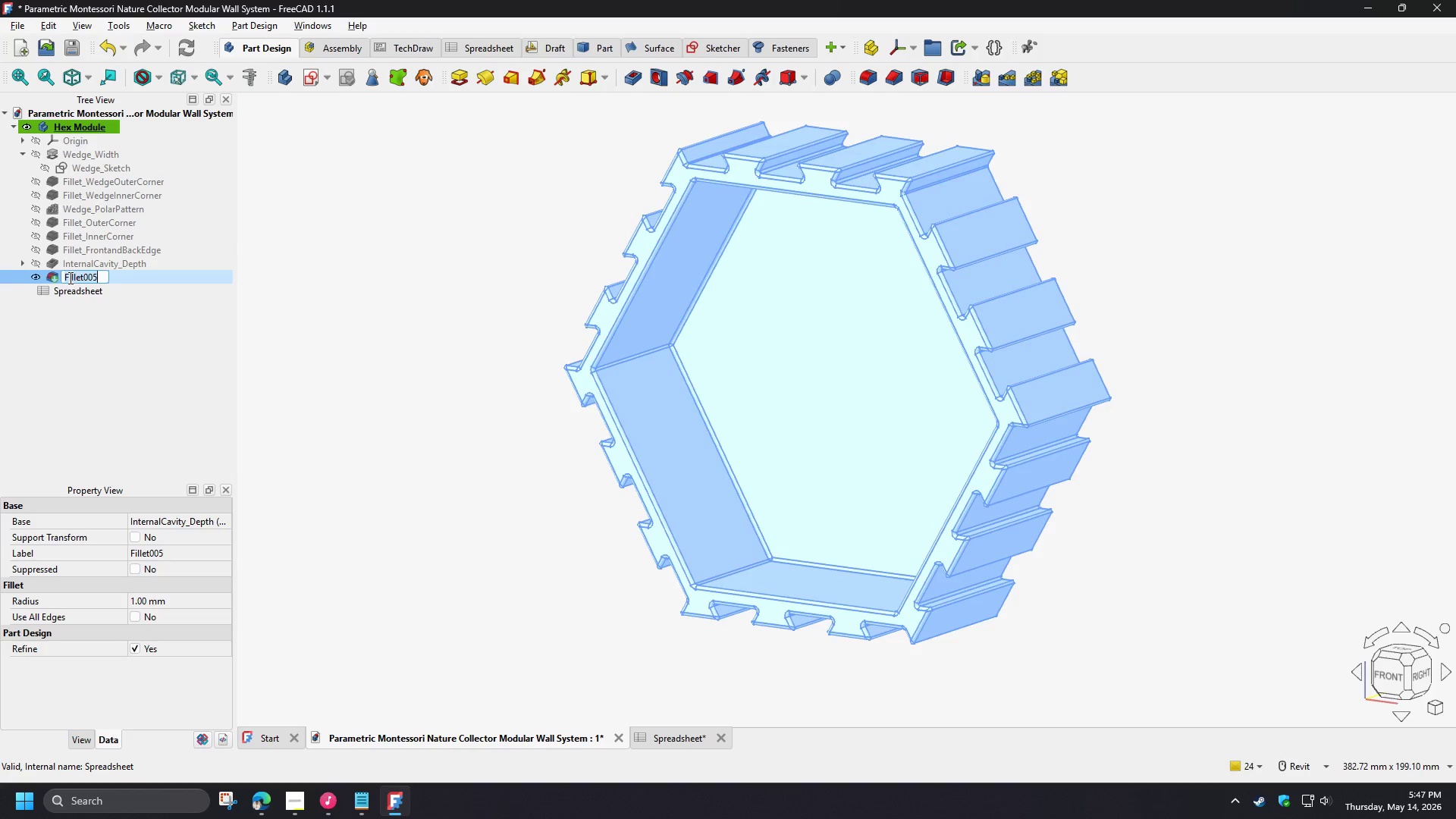 
left_click([66, 278])
 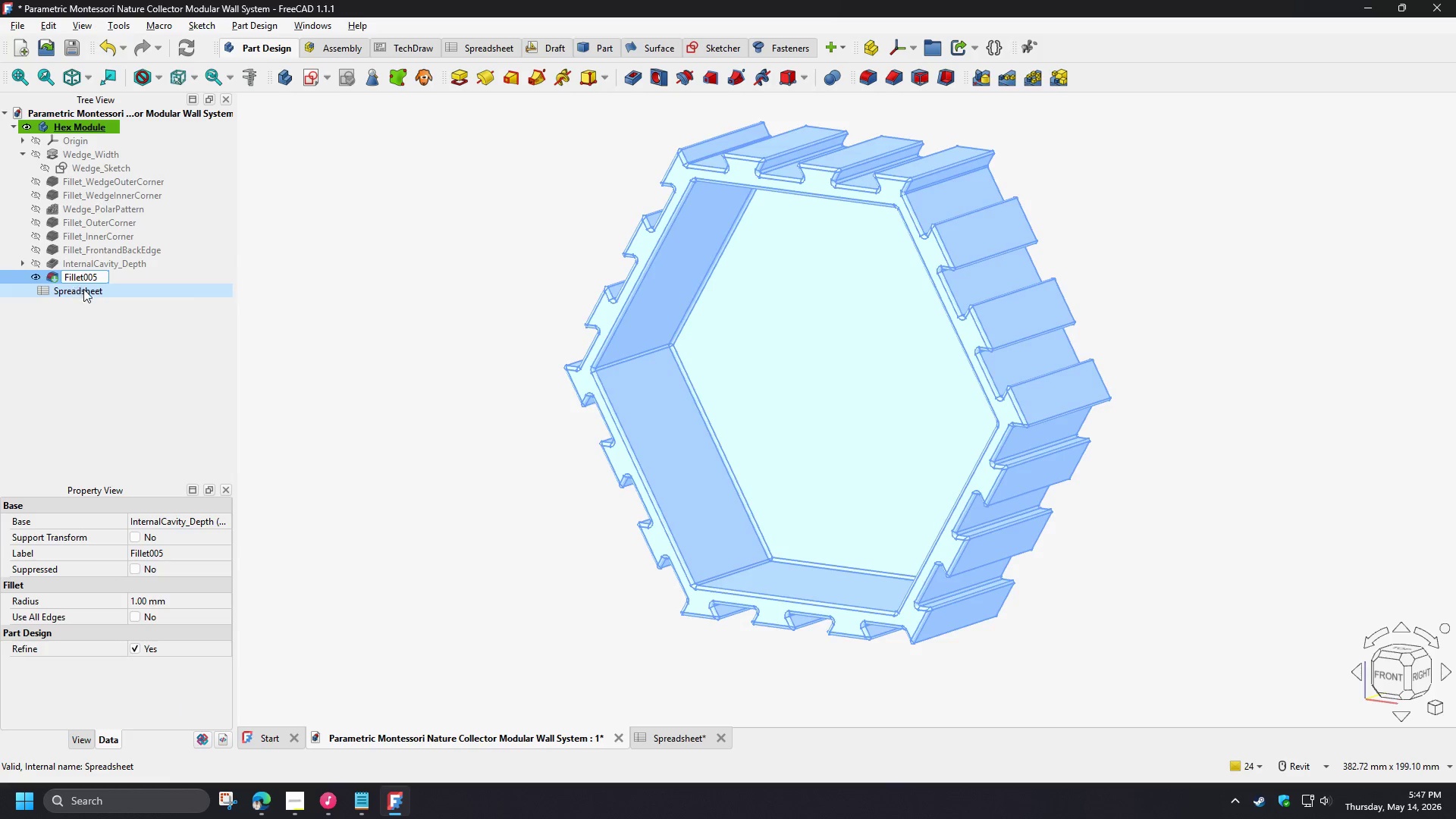 
key(Control+V)
 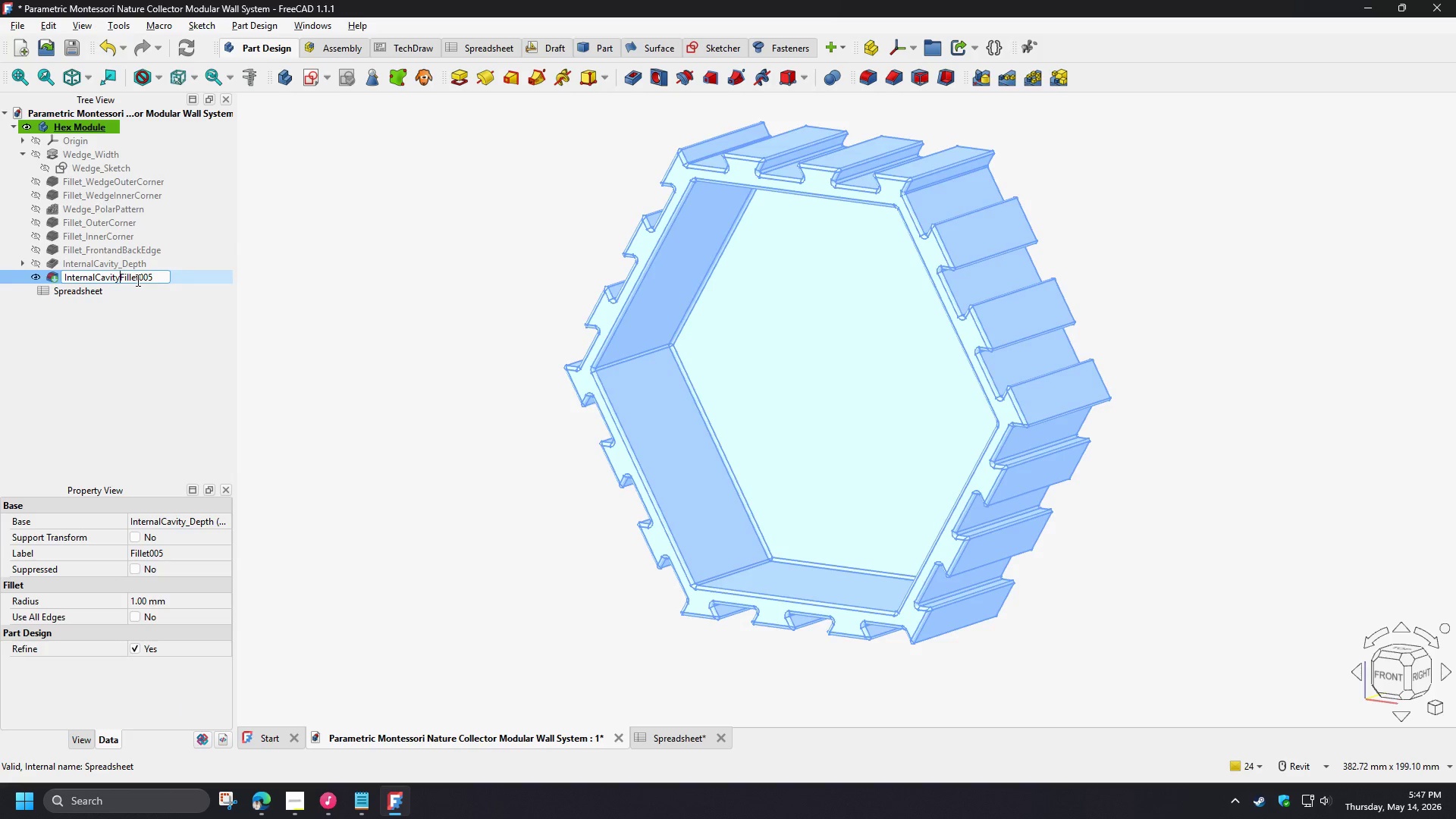 
key(Shift+Minus)
 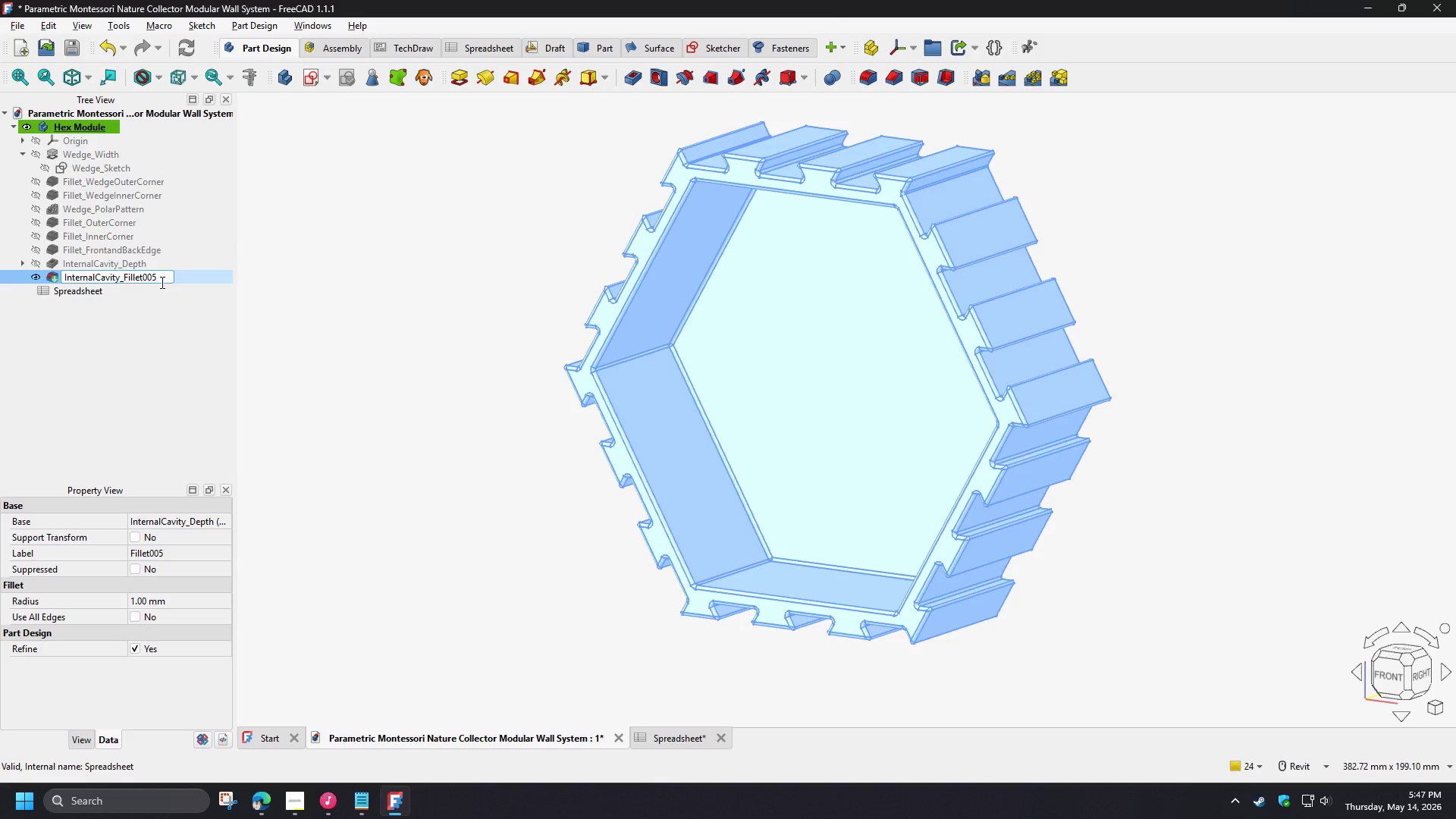 
left_click_drag(start_coordinate=[161, 282], to_coordinate=[55, 271])
 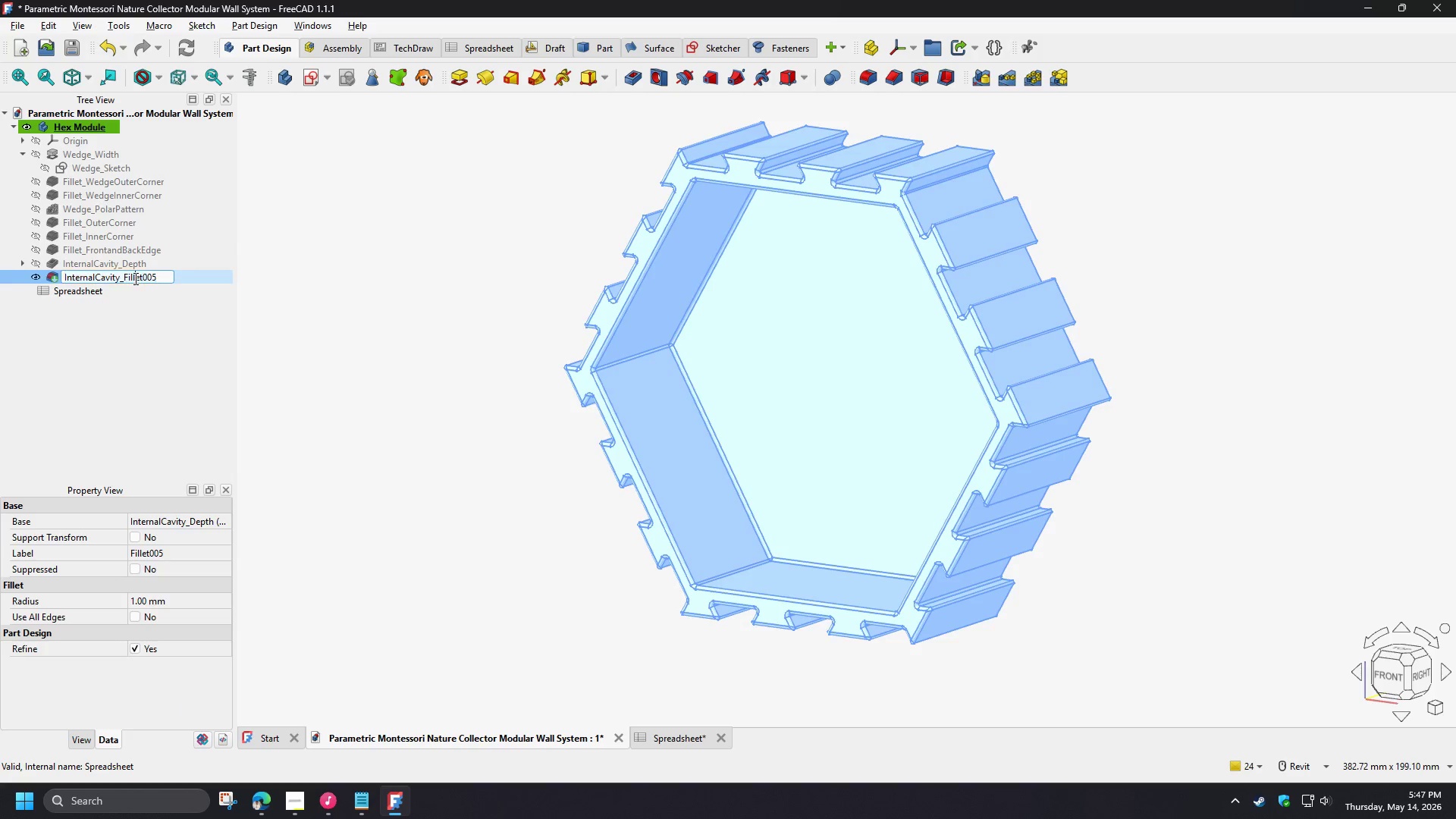 
left_click([134, 278])
 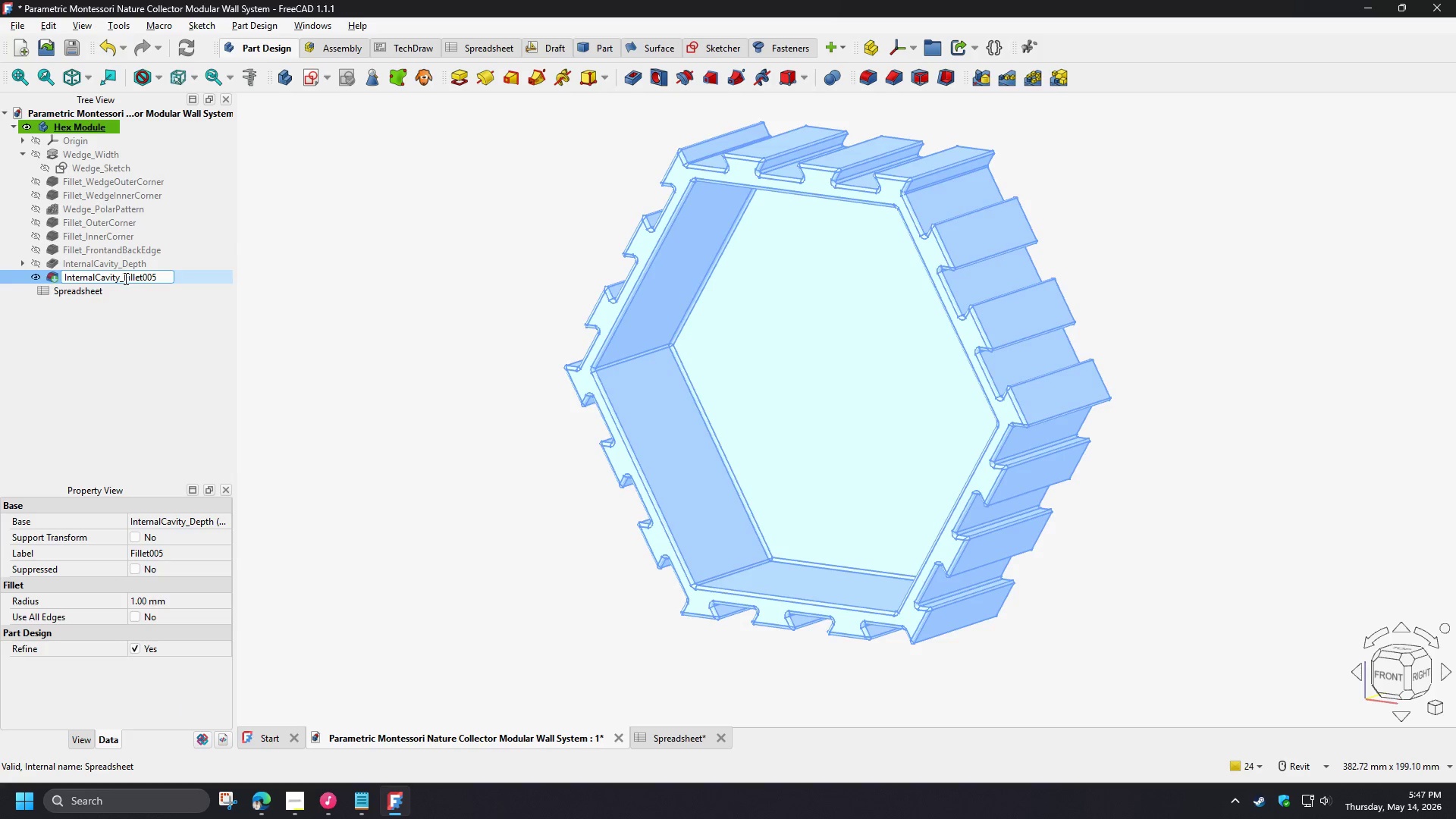 
left_click_drag(start_coordinate=[124, 278], to_coordinate=[43, 275])
 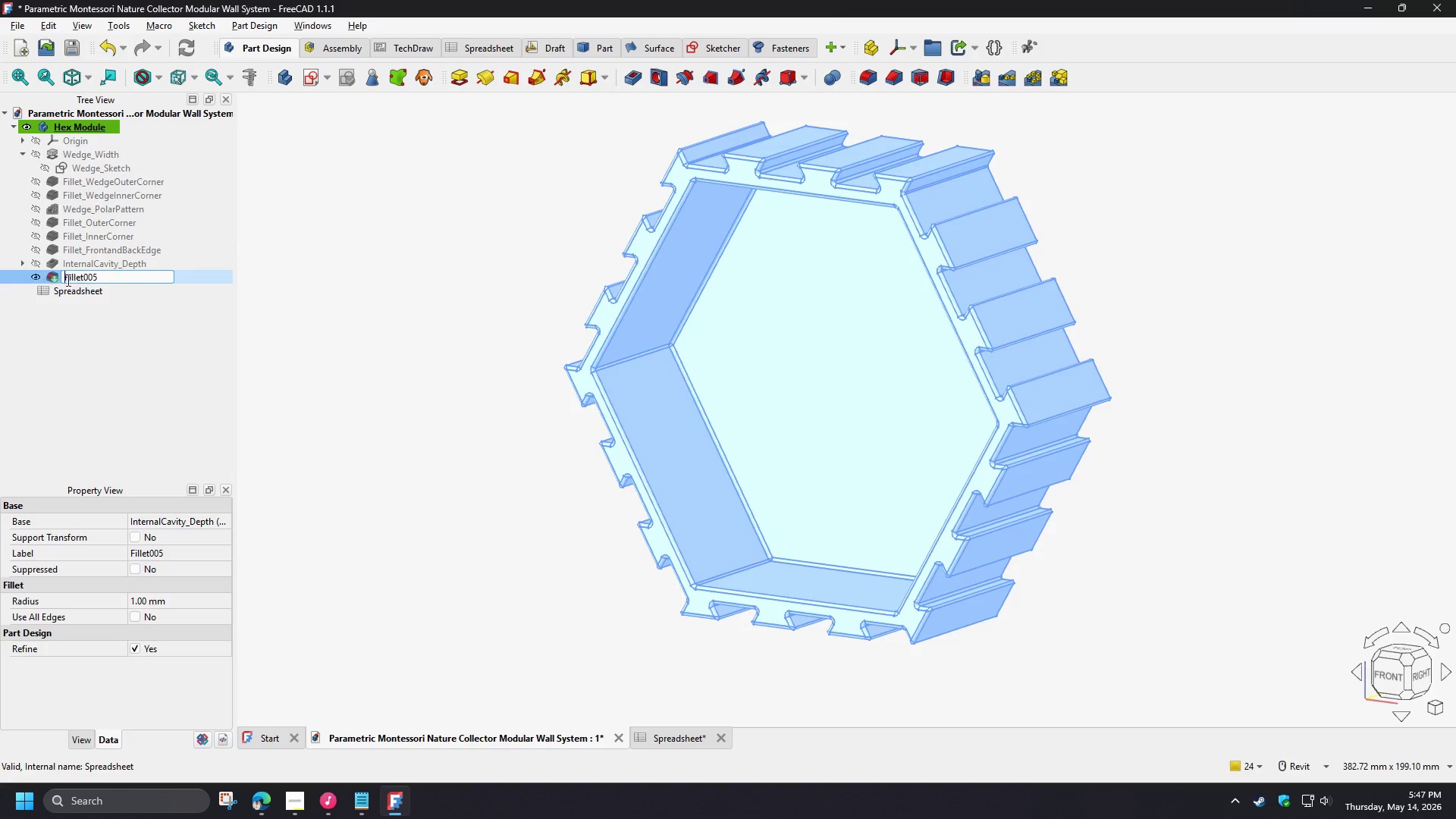 
key(Backspace)
 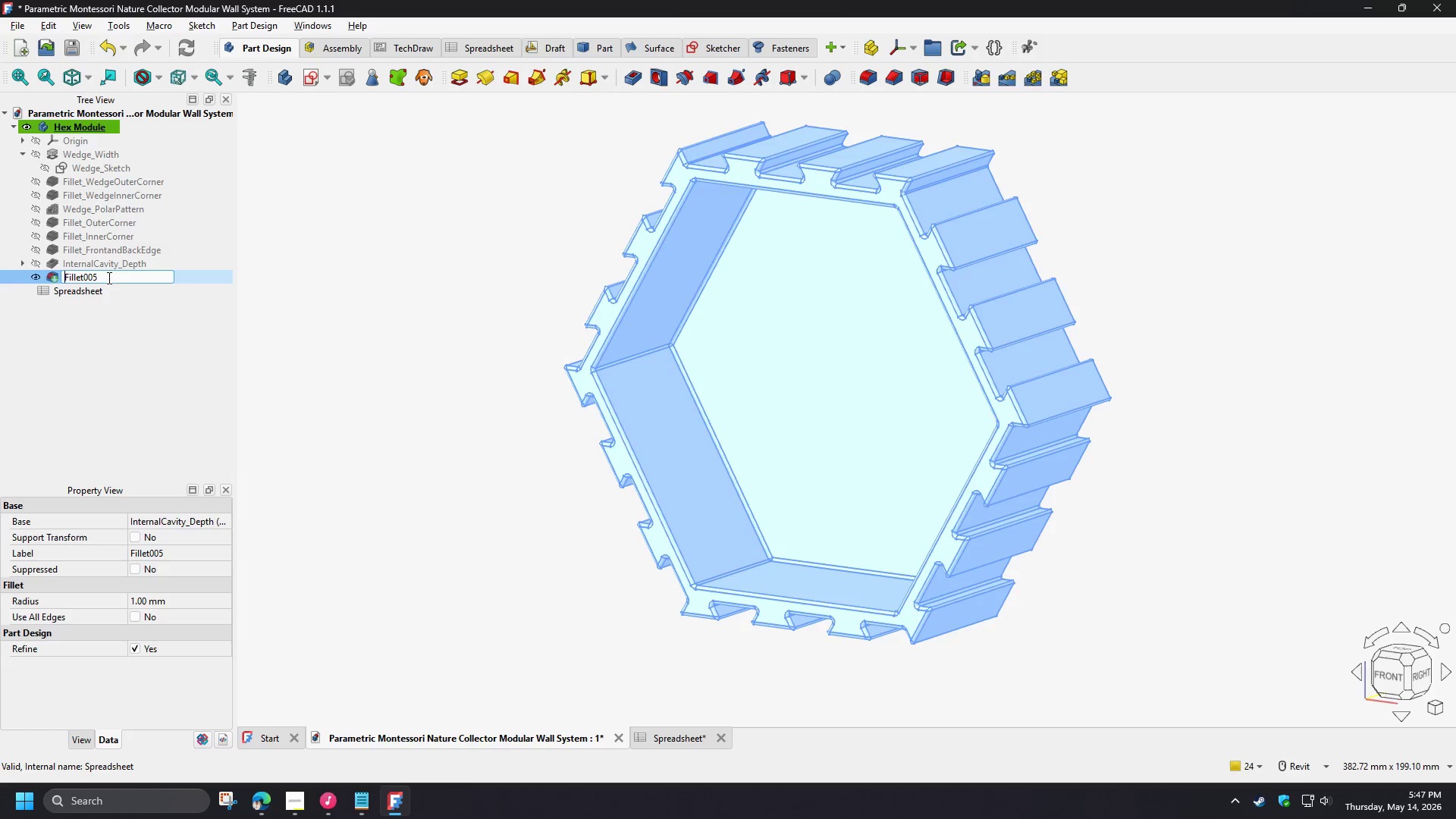 
left_click_drag(start_coordinate=[107, 278], to_coordinate=[86, 274])
 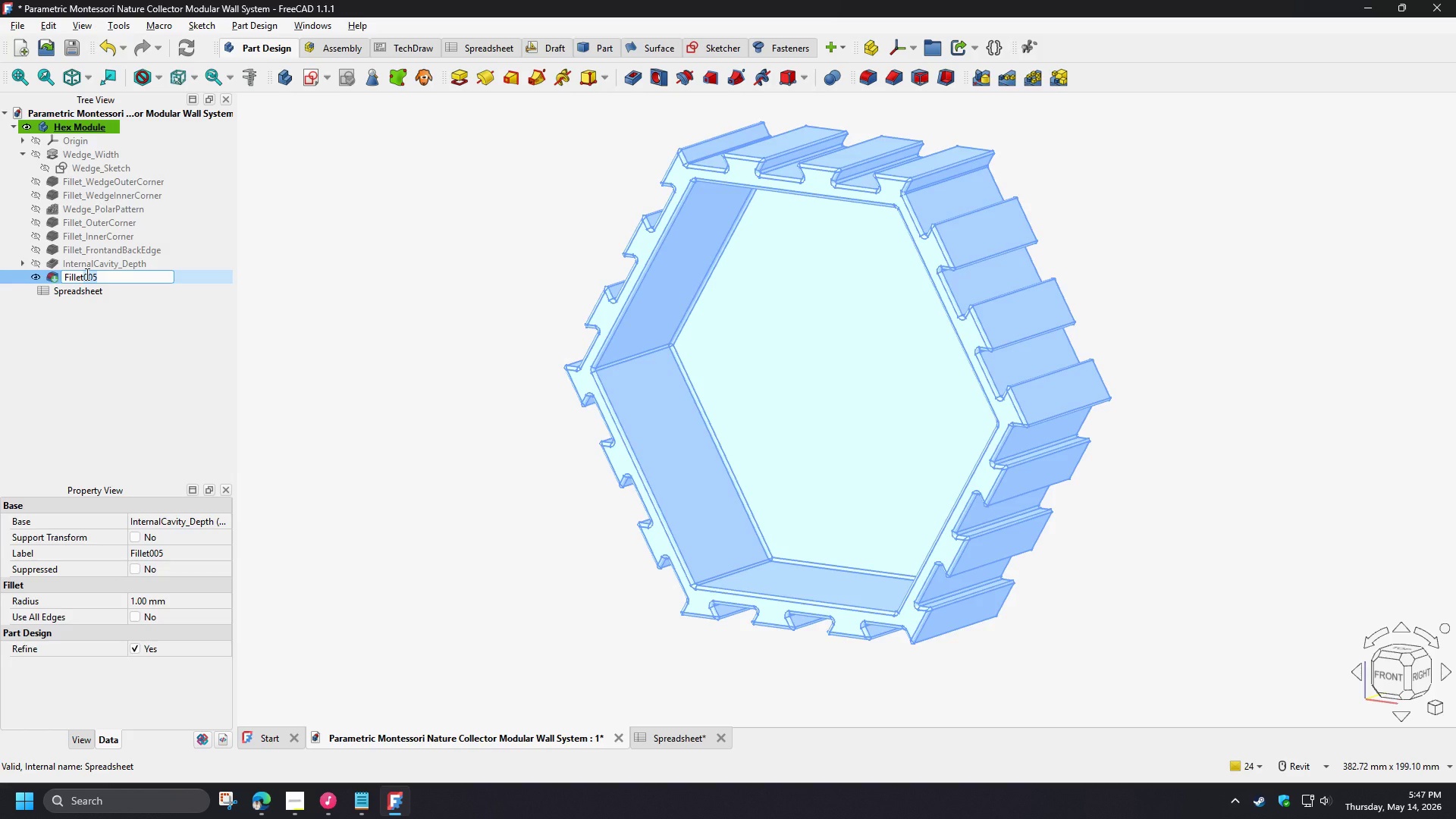 
key(Shift+ShiftRight)
 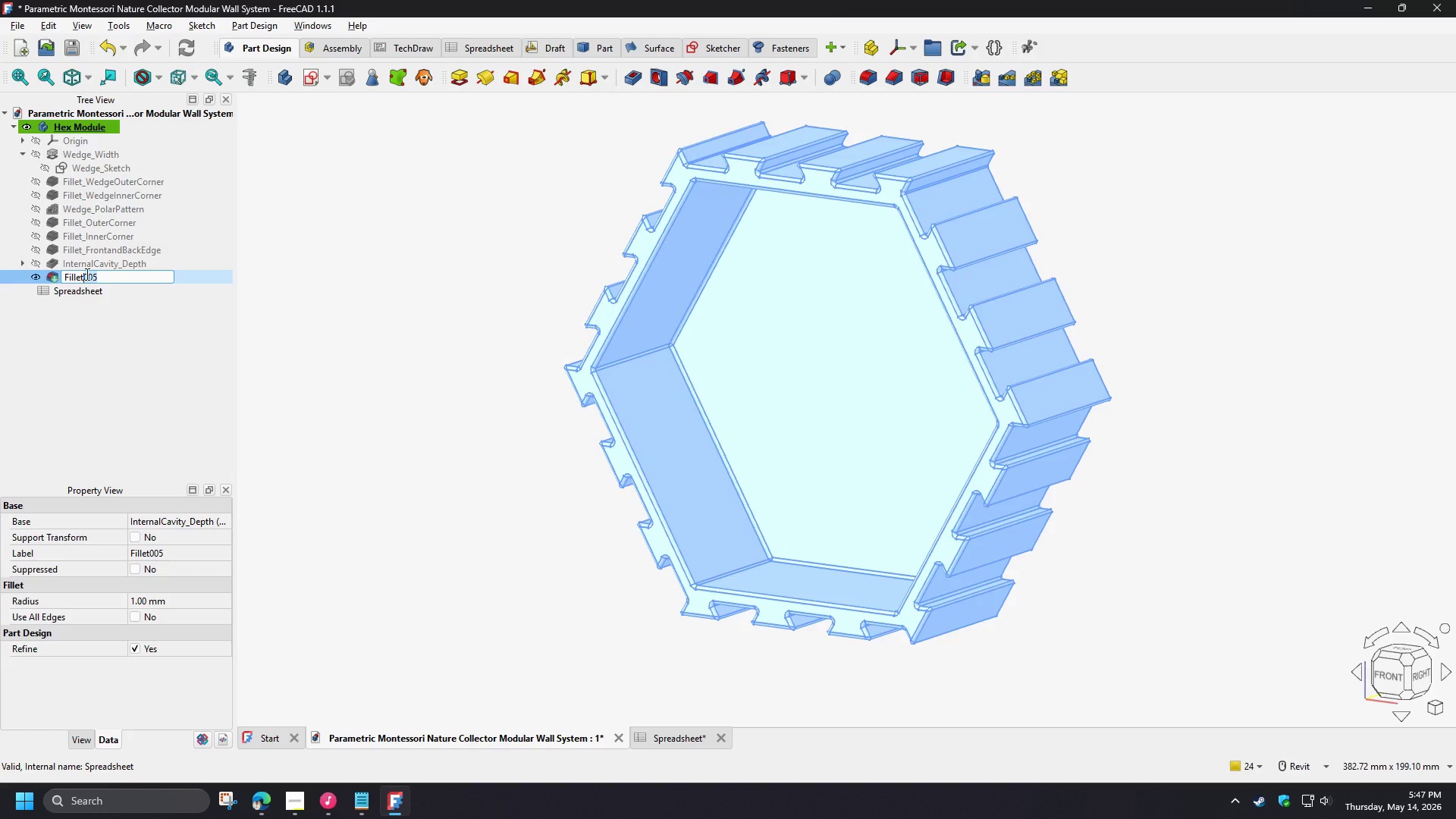 
key(Shift+Minus)
 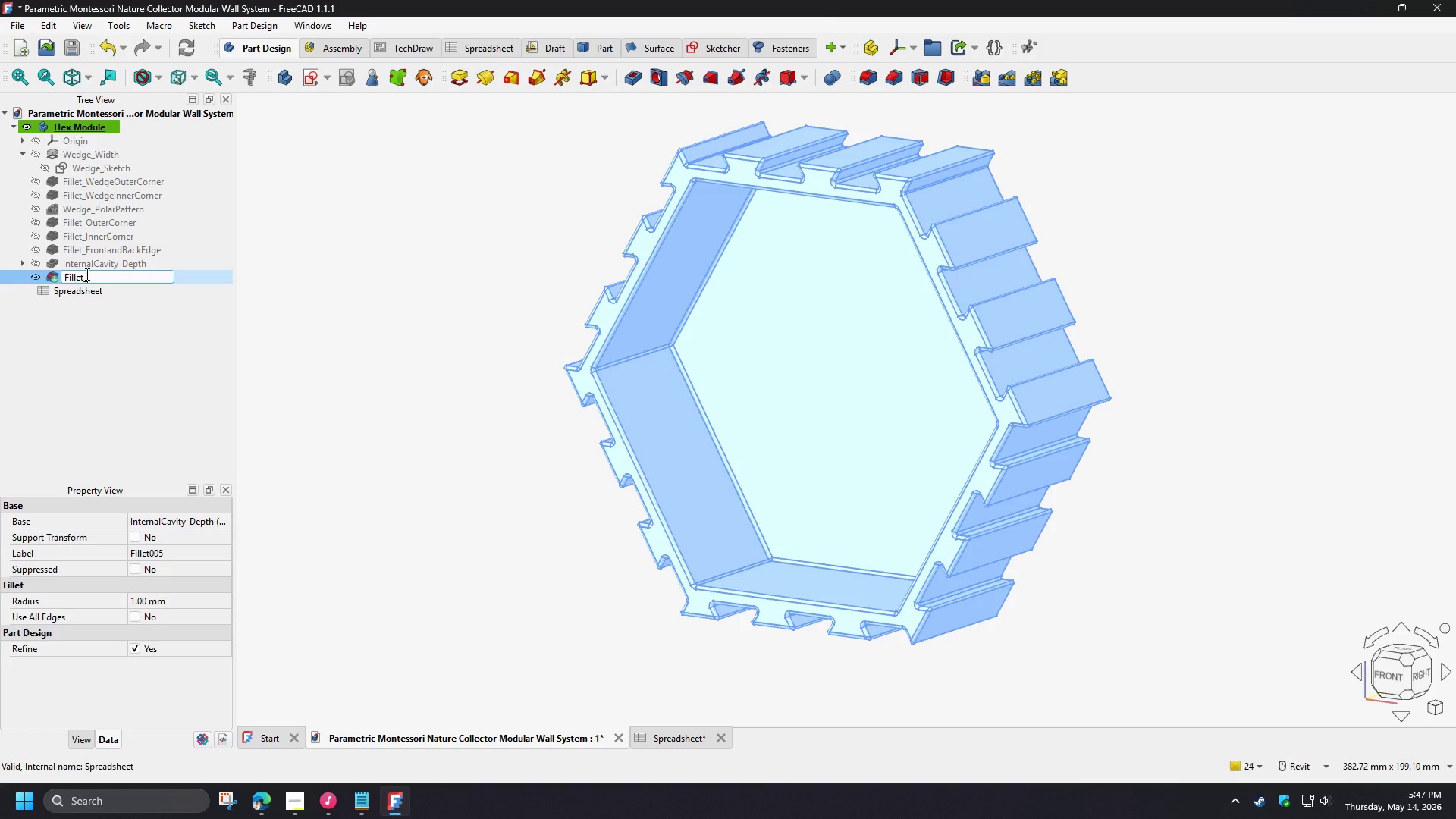 
key(Control+V)
 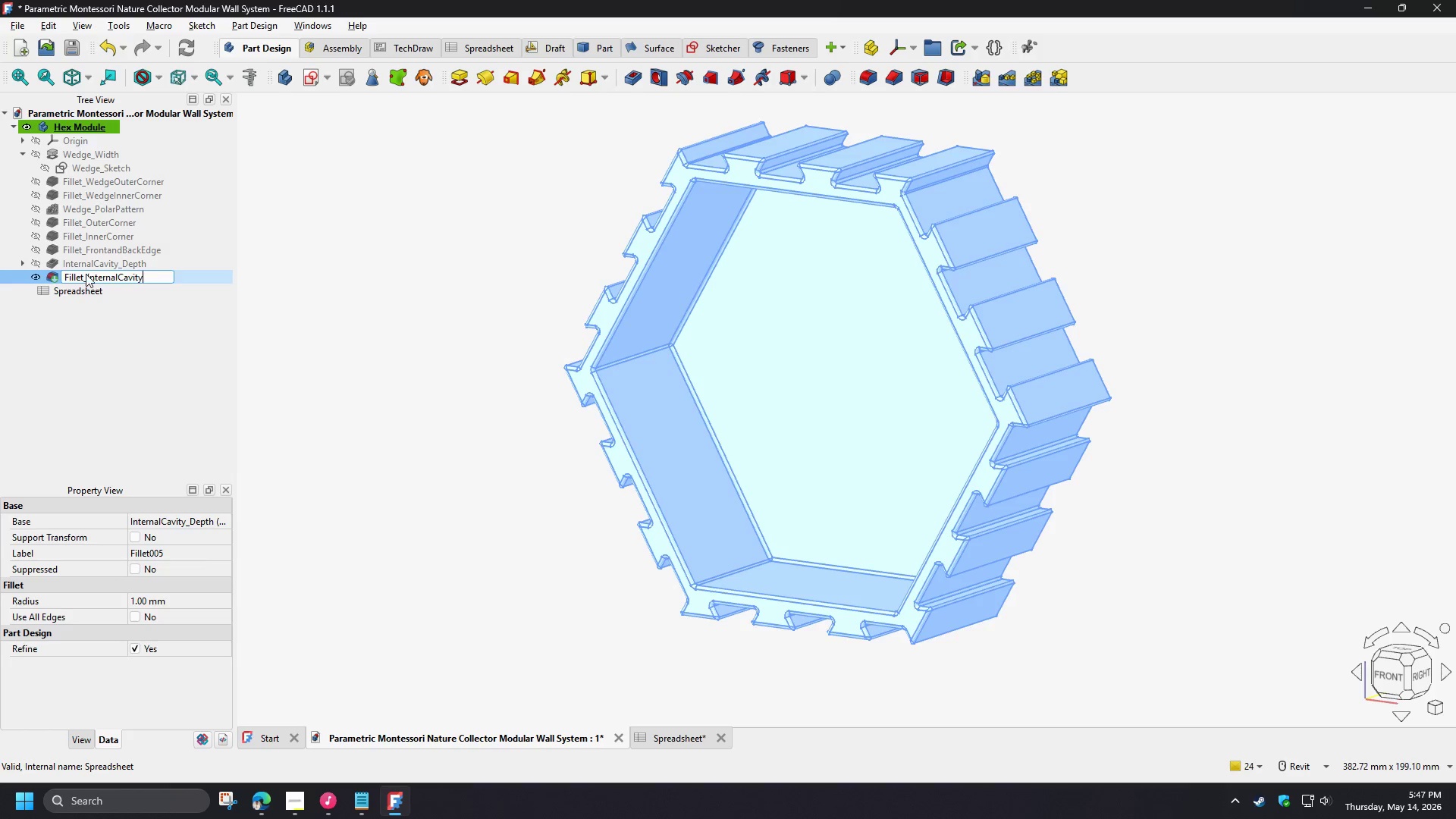 
key(NumpadEnter)
 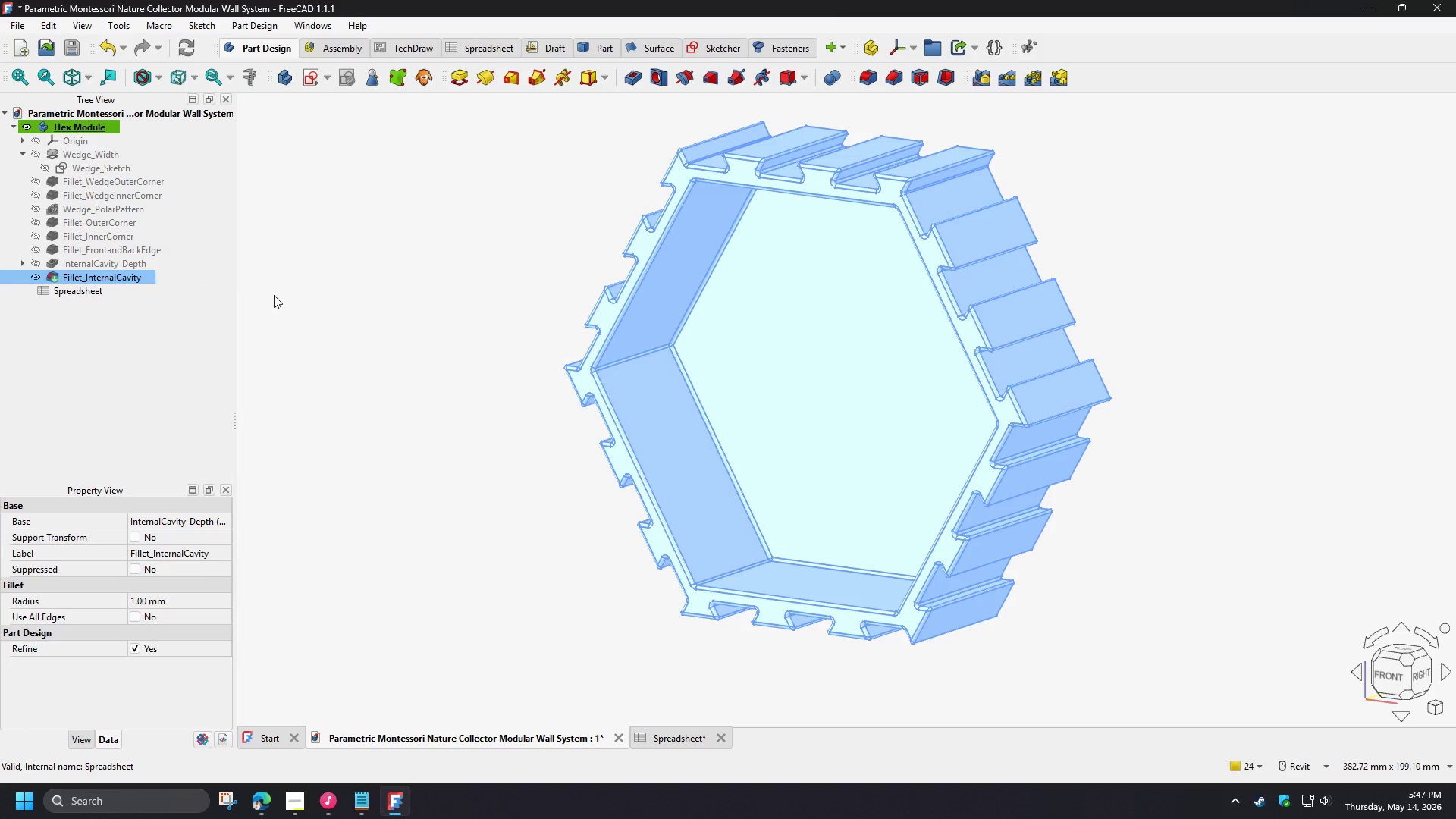 
left_click([345, 288])
 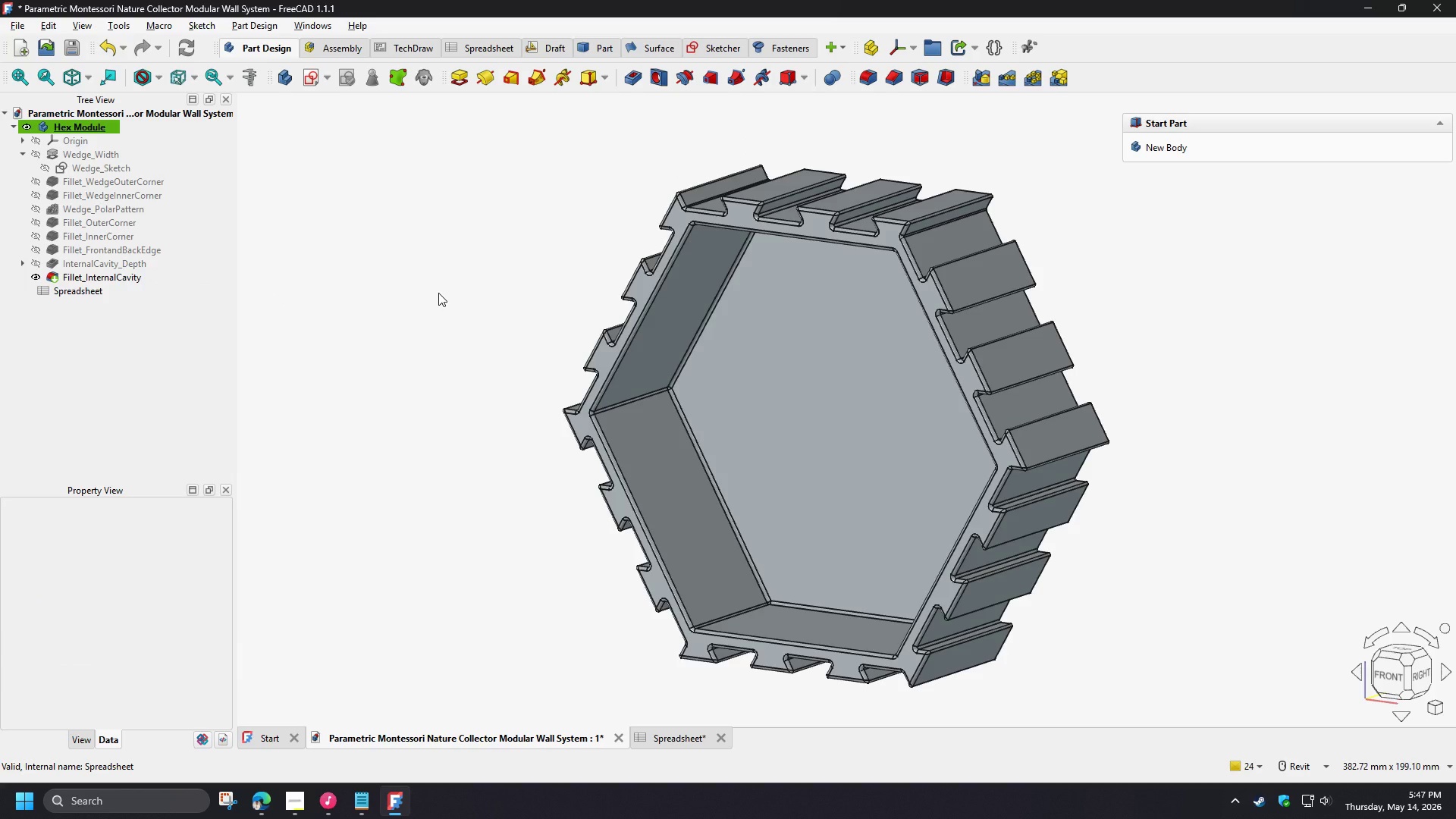 
key(Control+S)
 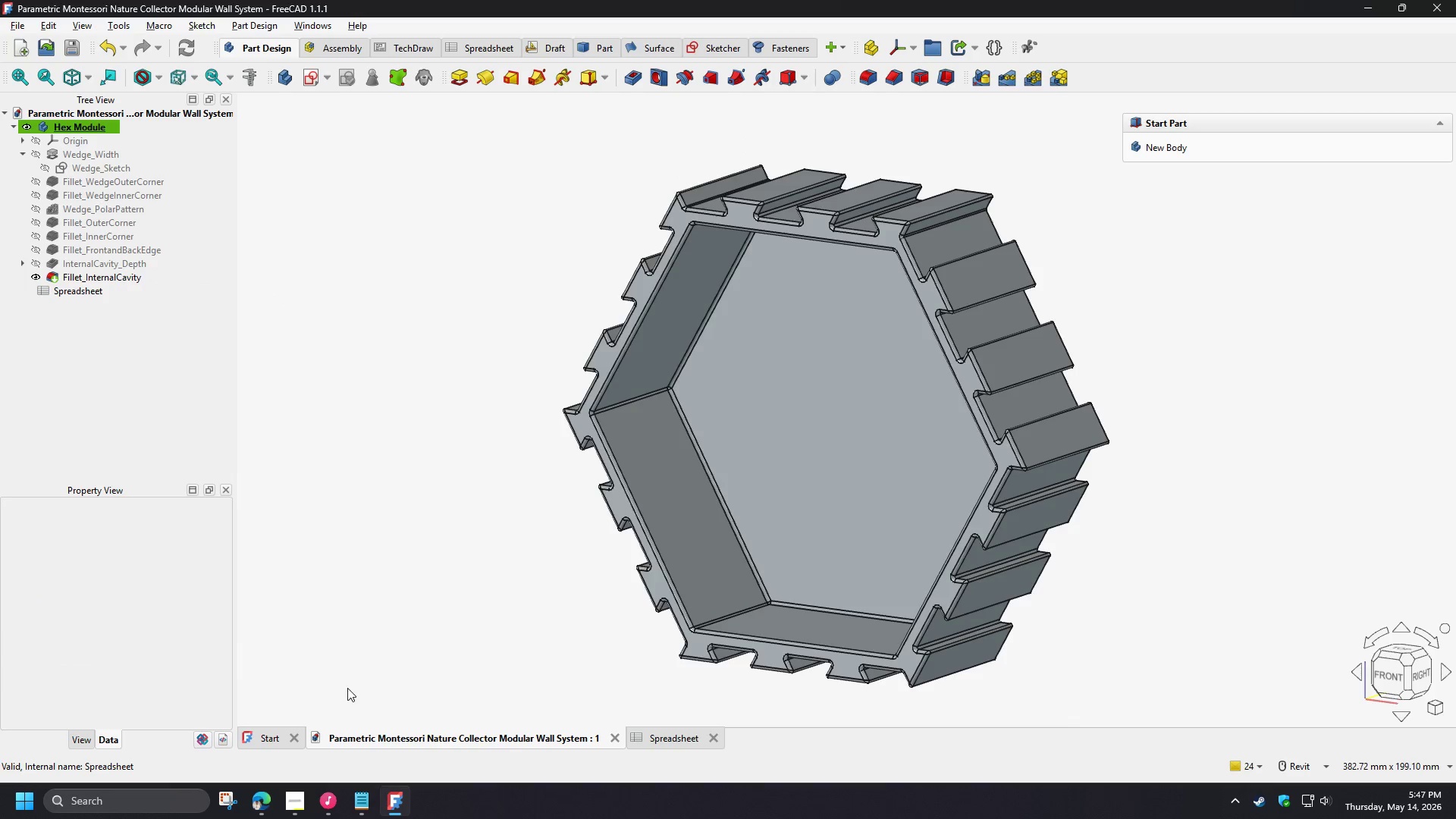 
left_click([300, 808])